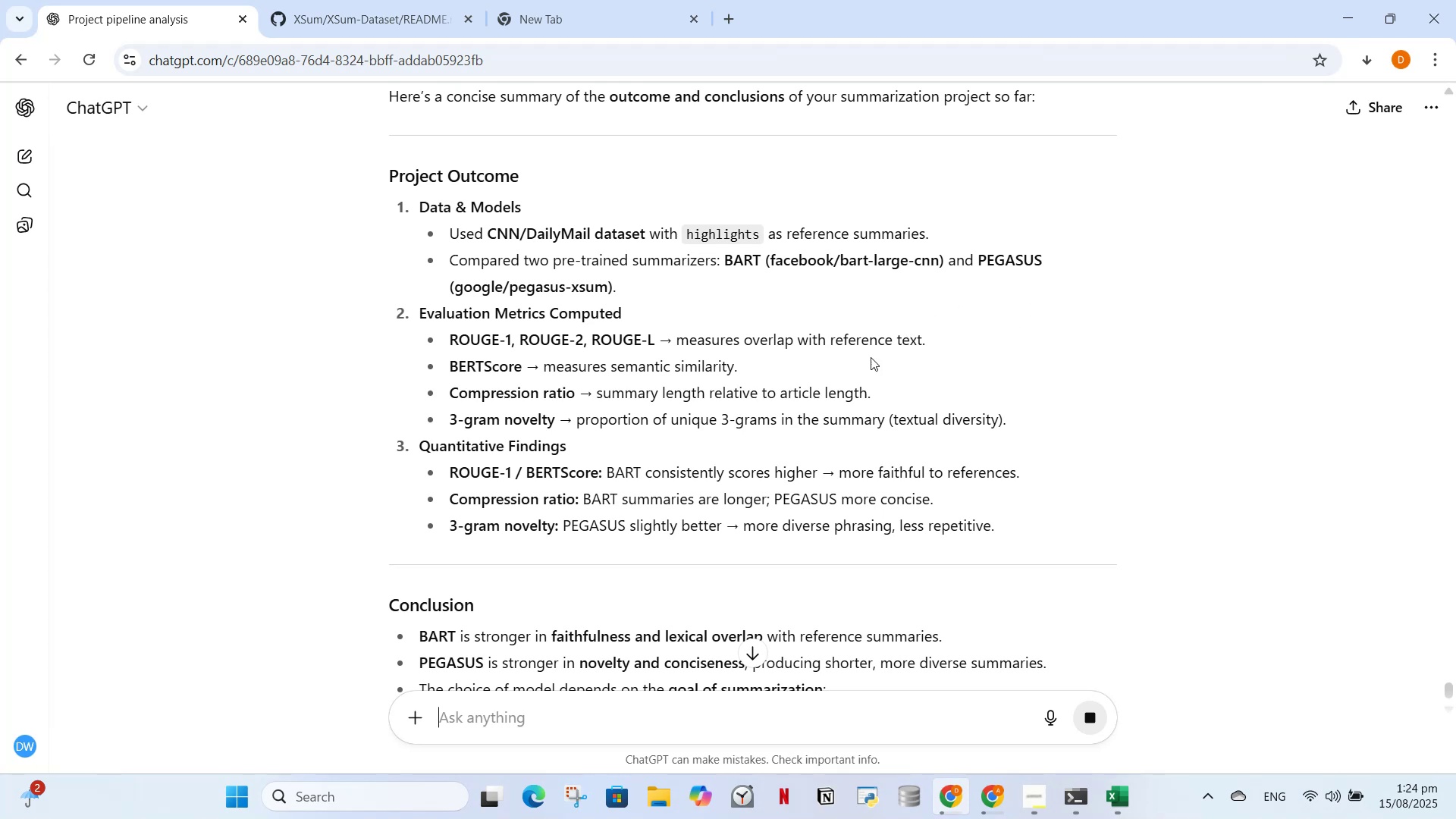 
scroll: coordinate [558, 391], scroll_direction: down, amount: 2.0
 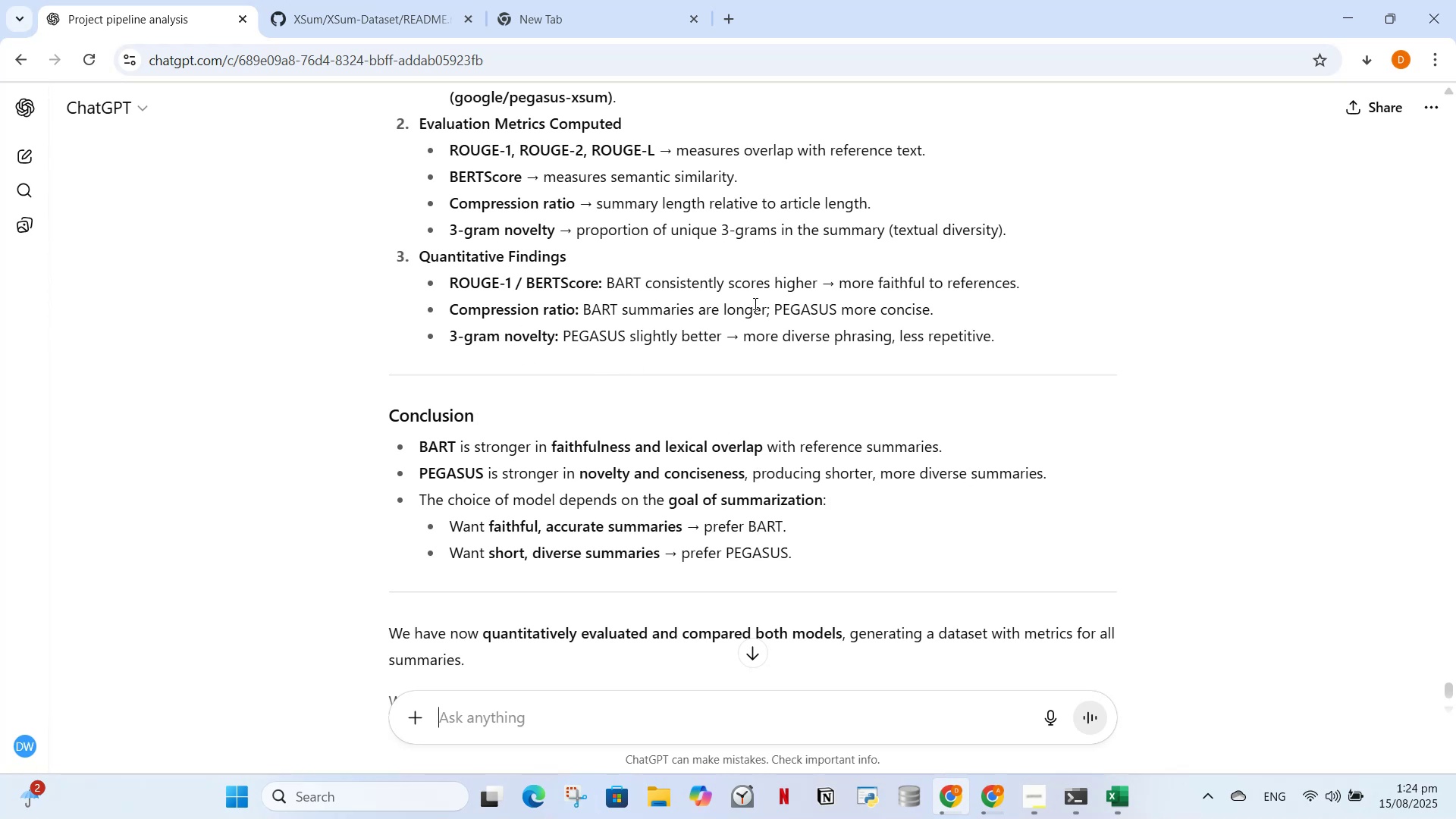 
wait(16.18)
 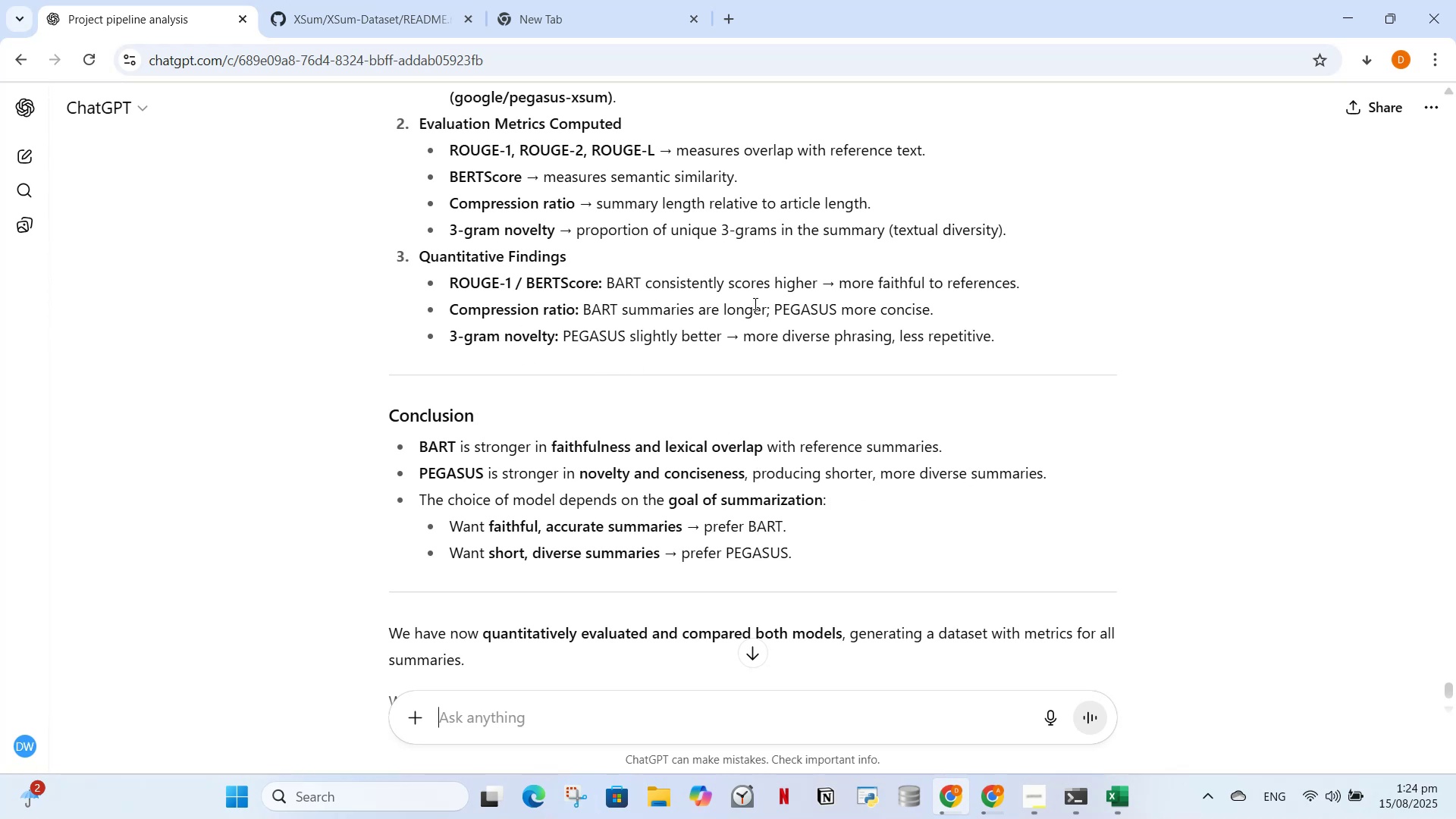 
scroll: coordinate [499, 473], scroll_direction: down, amount: 3.0
 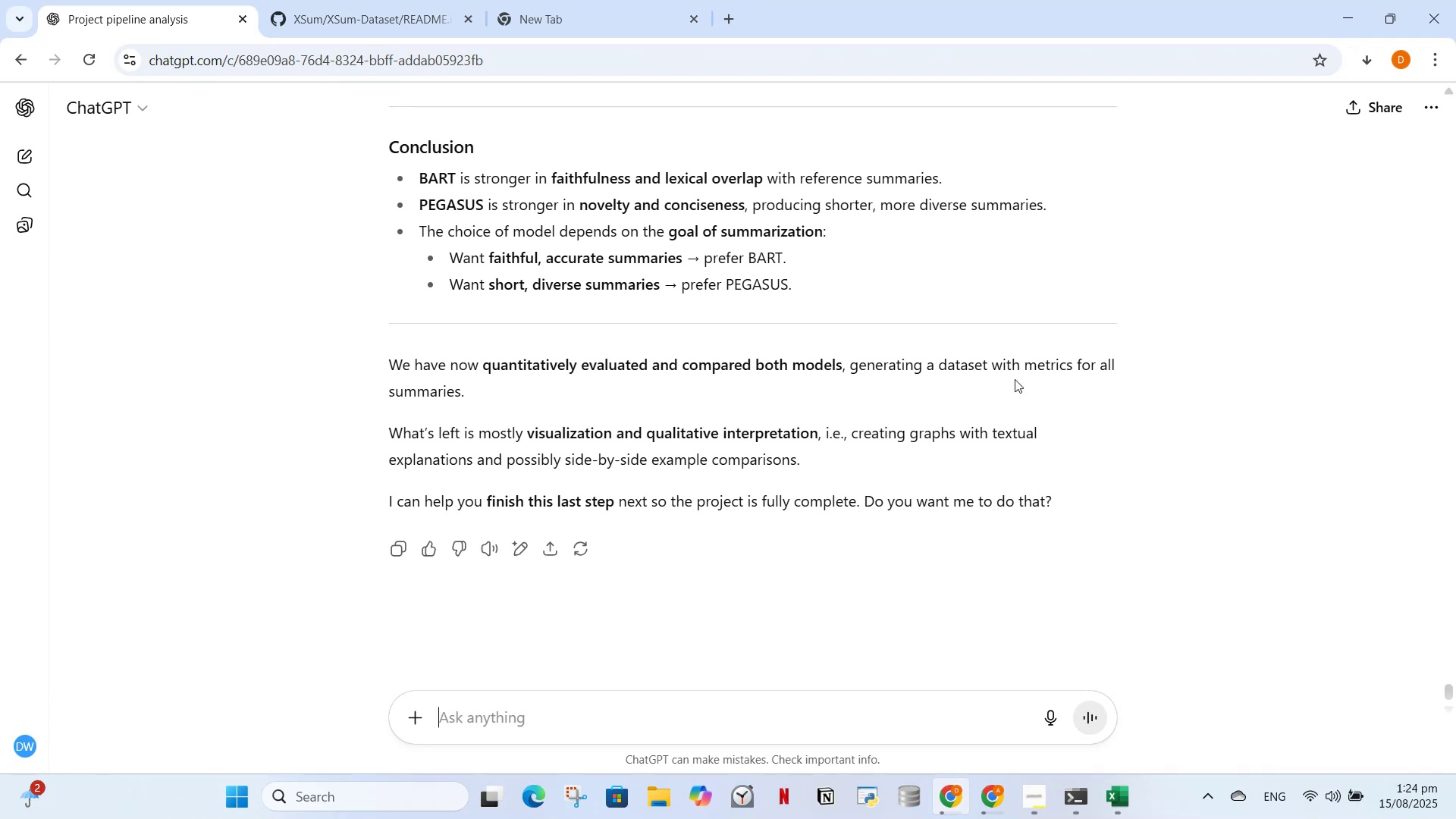 
wait(22.25)
 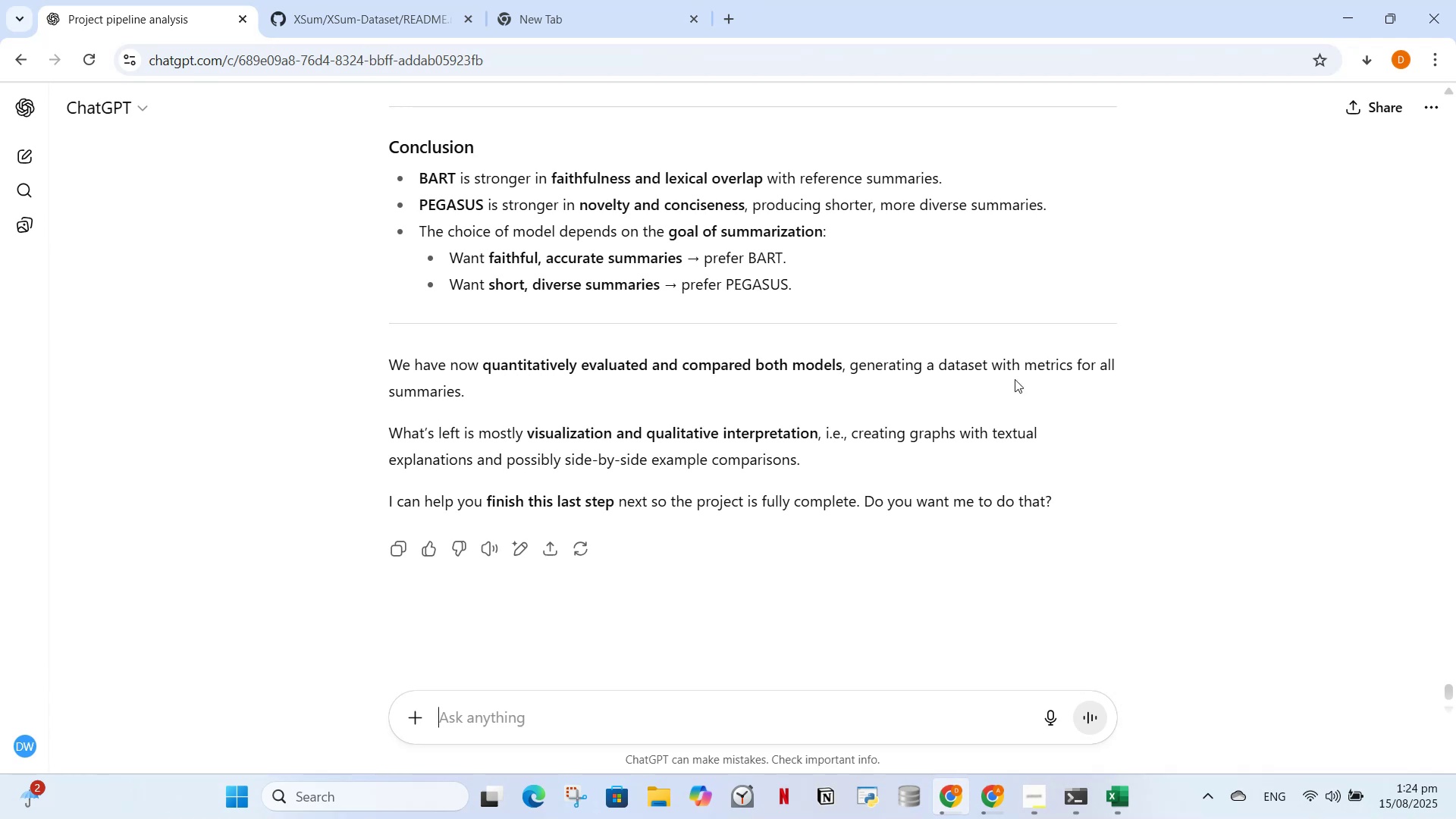 
left_click([900, 708])
 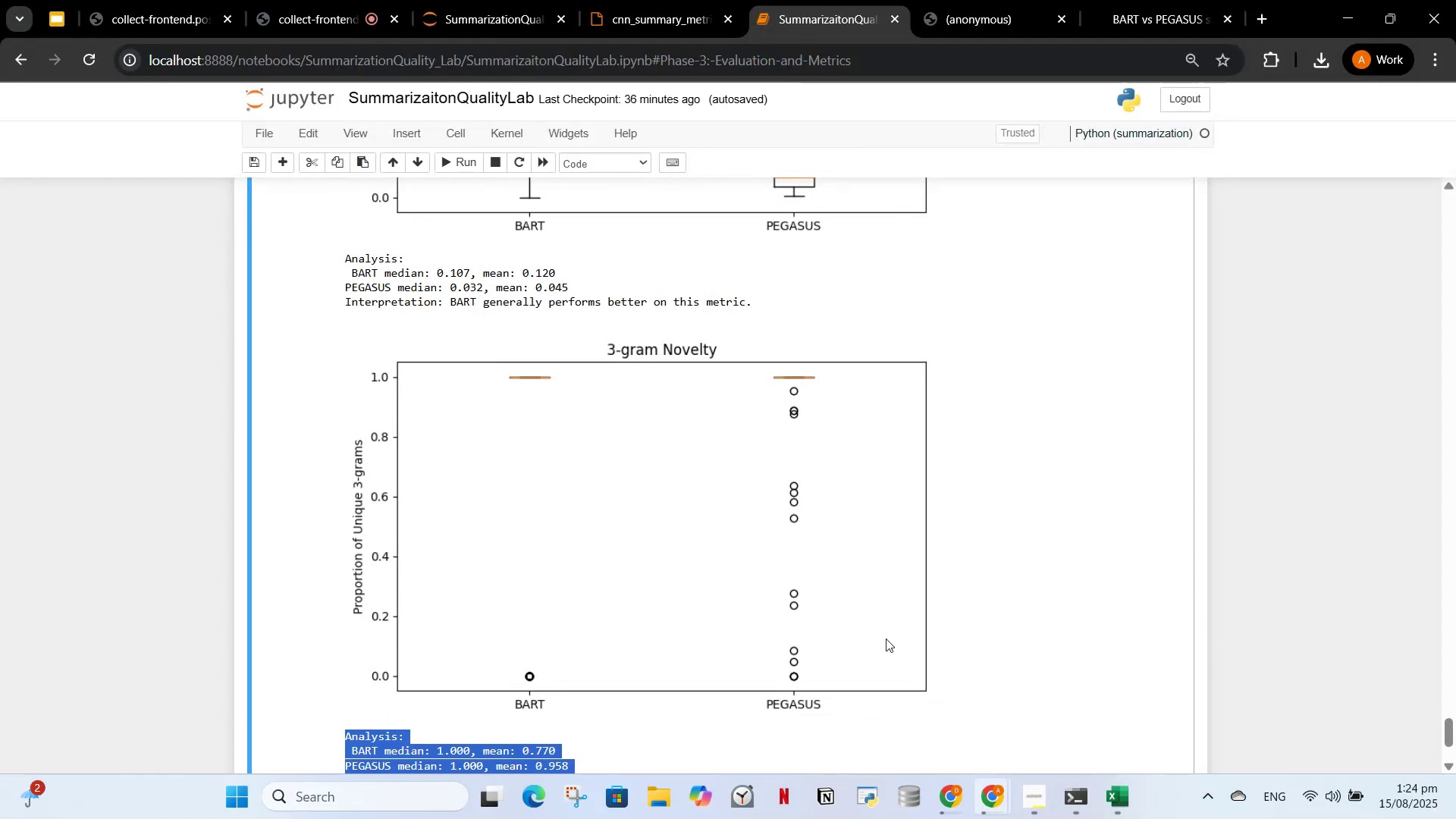 
scroll: coordinate [861, 575], scroll_direction: up, amount: 6.0
 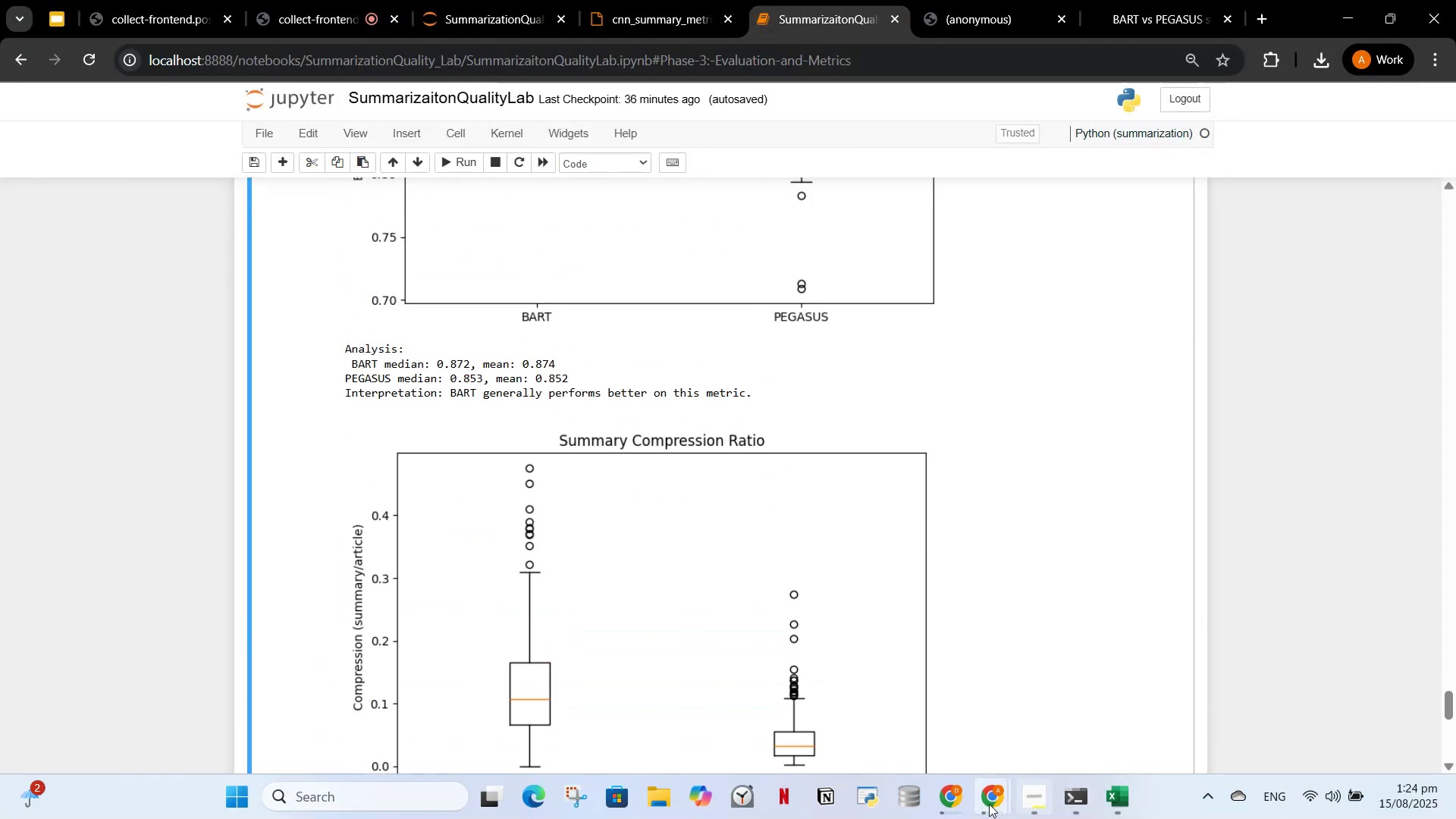 
left_click([941, 808])
 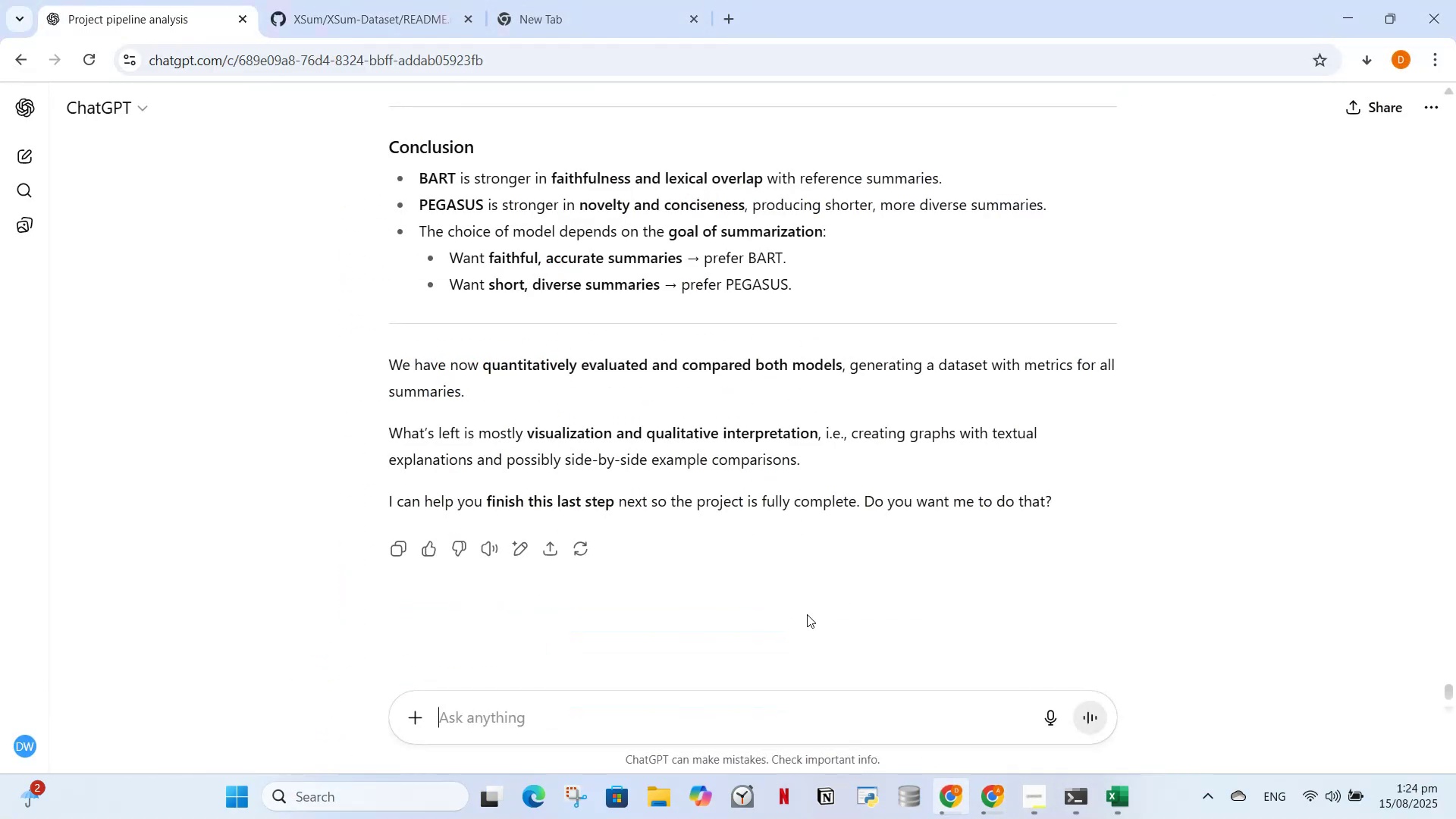 
left_click([799, 612])
 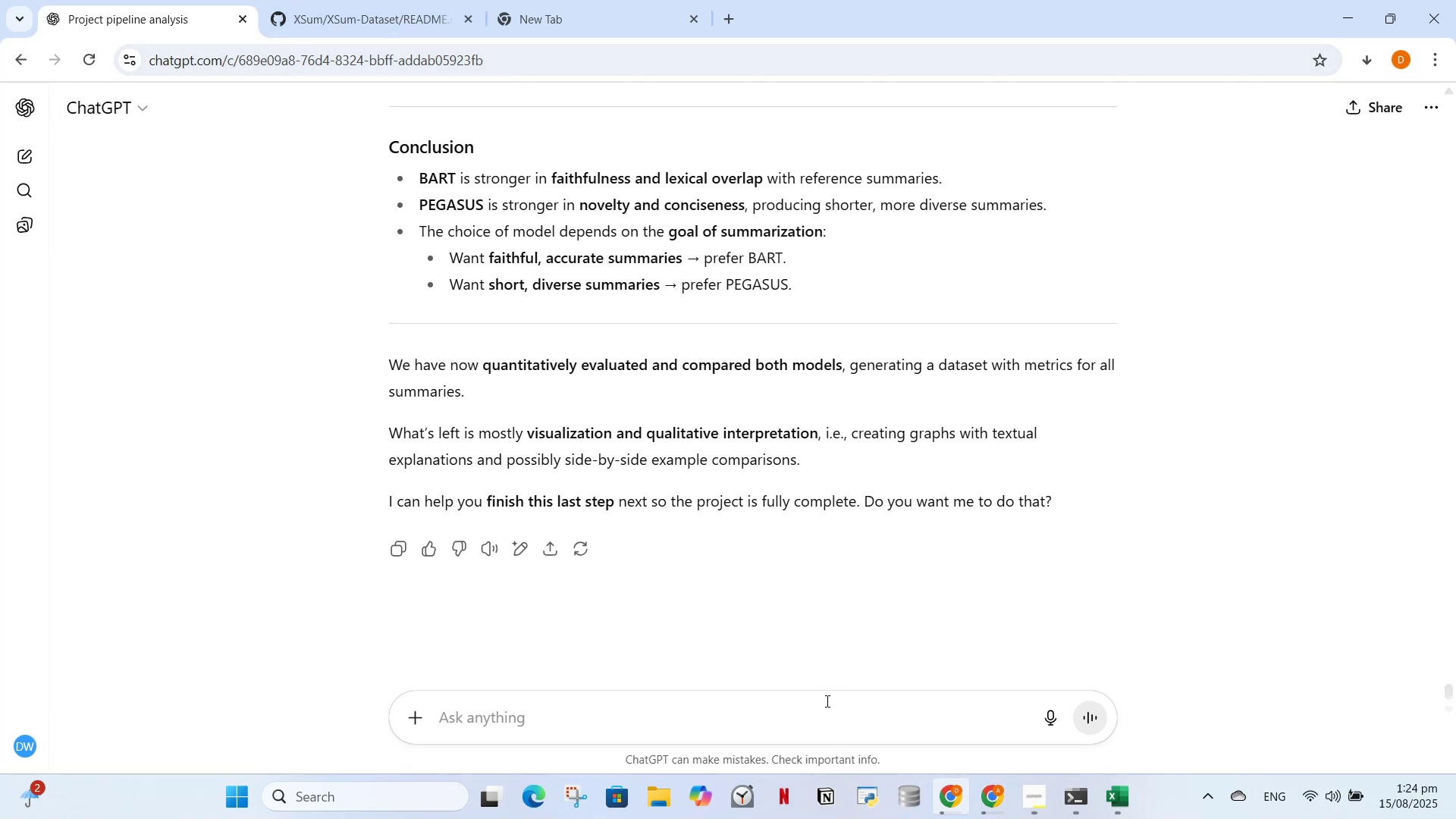 
type(yes more to the final step )
 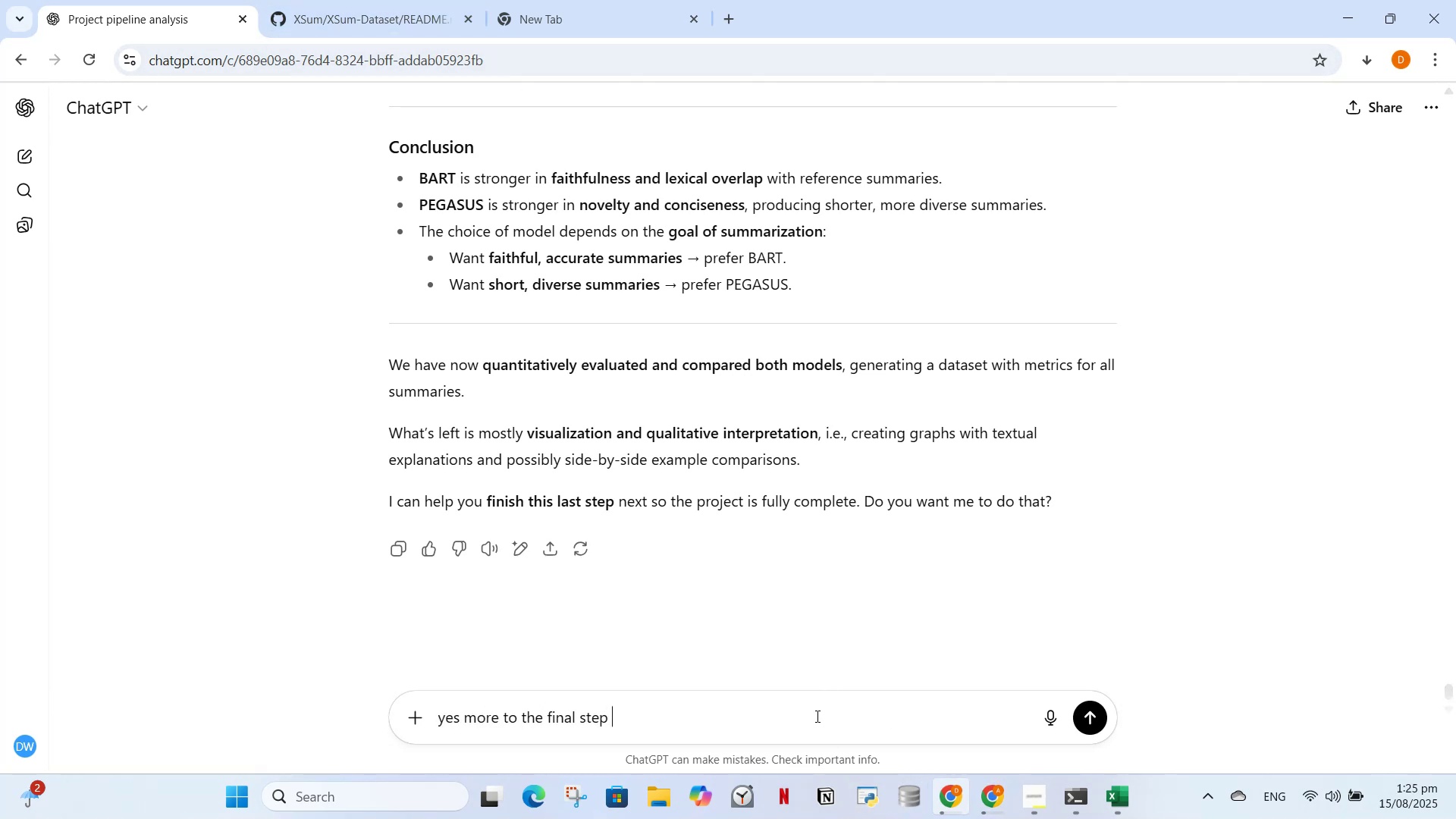 
key(Enter)
 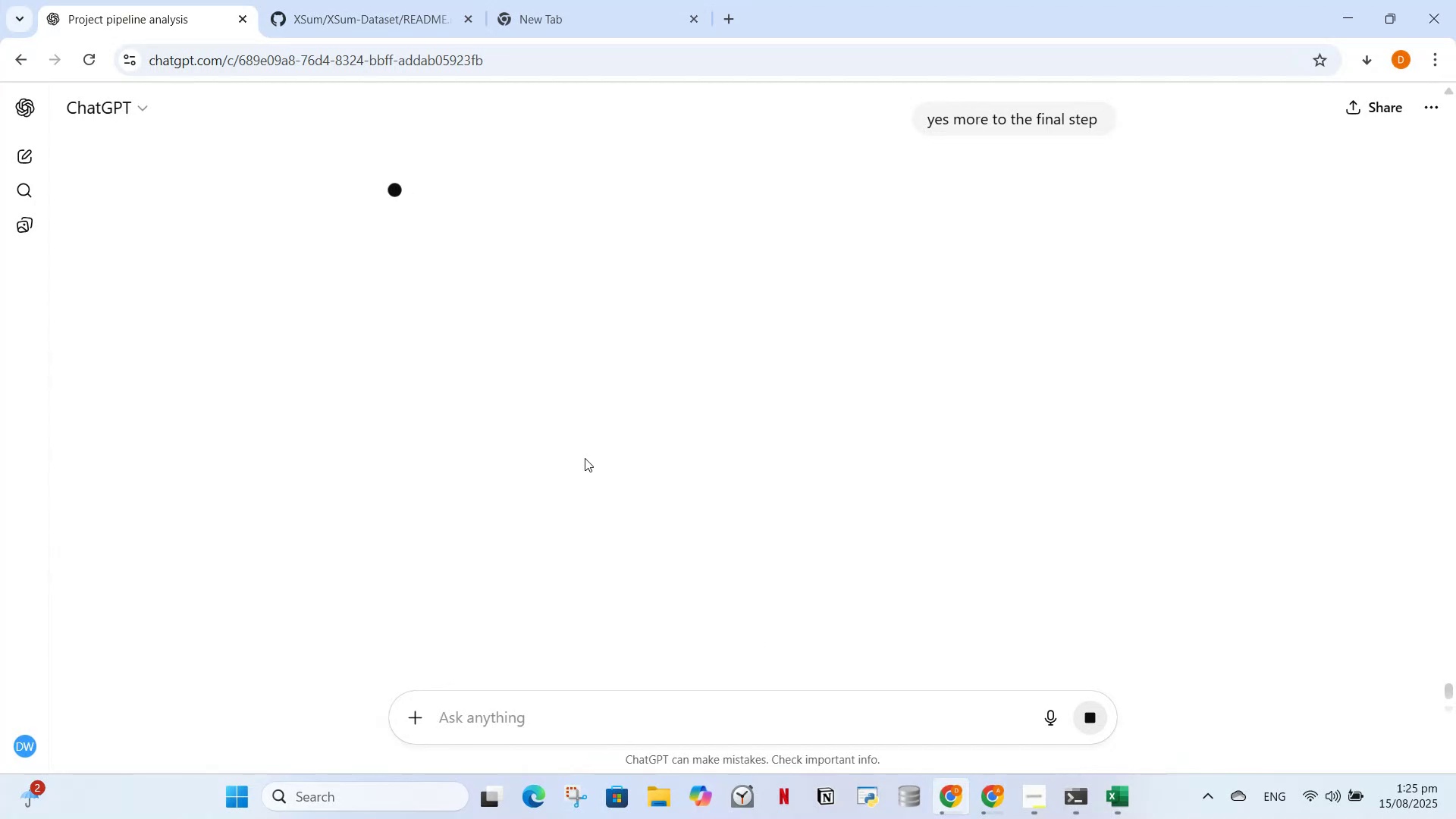 
scroll: coordinate [604, 403], scroll_direction: up, amount: 5.0
 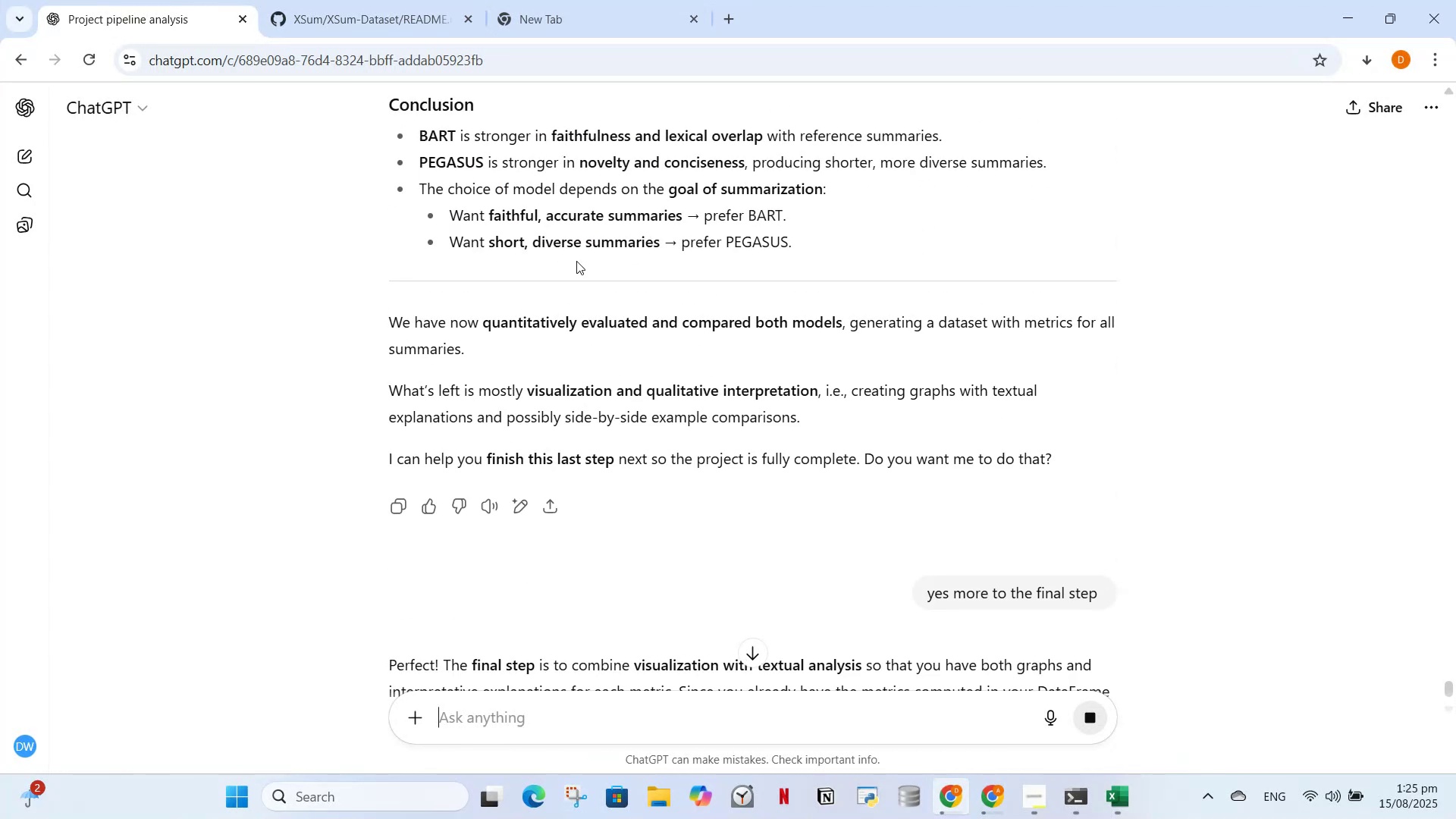 
wait(6.52)
 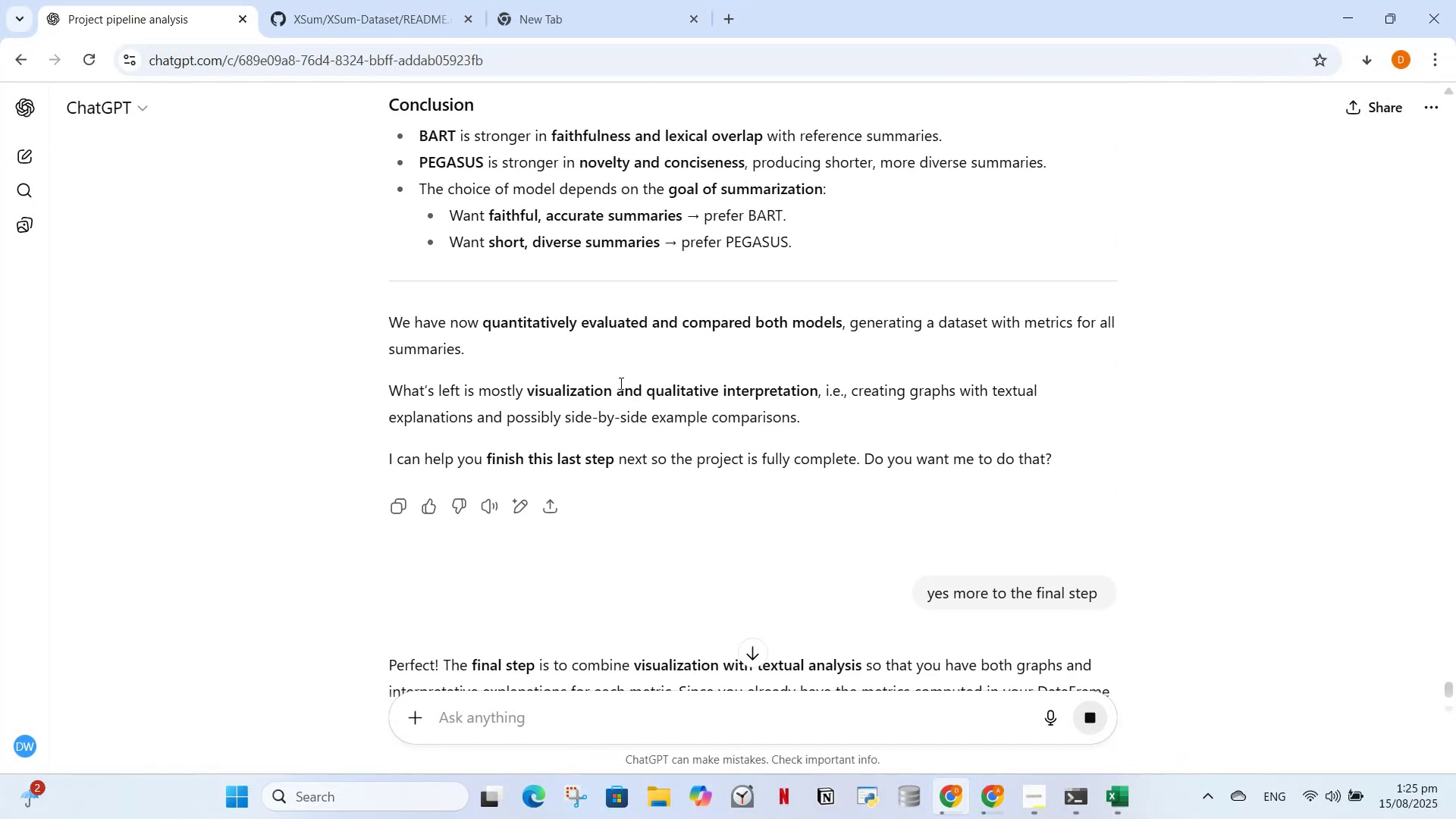 
scroll: coordinate [609, 472], scroll_direction: down, amount: 5.0
 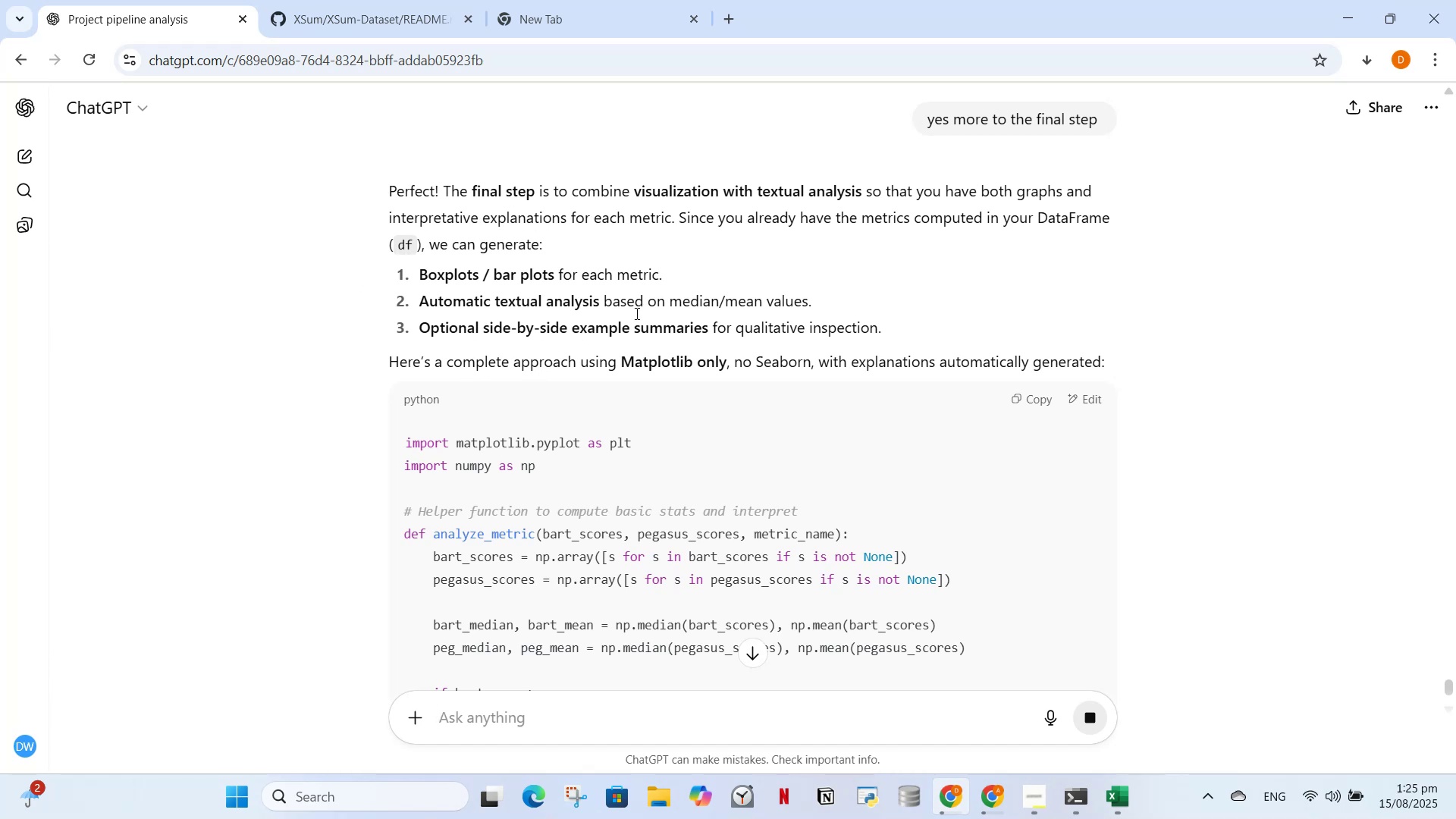 
wait(5.21)
 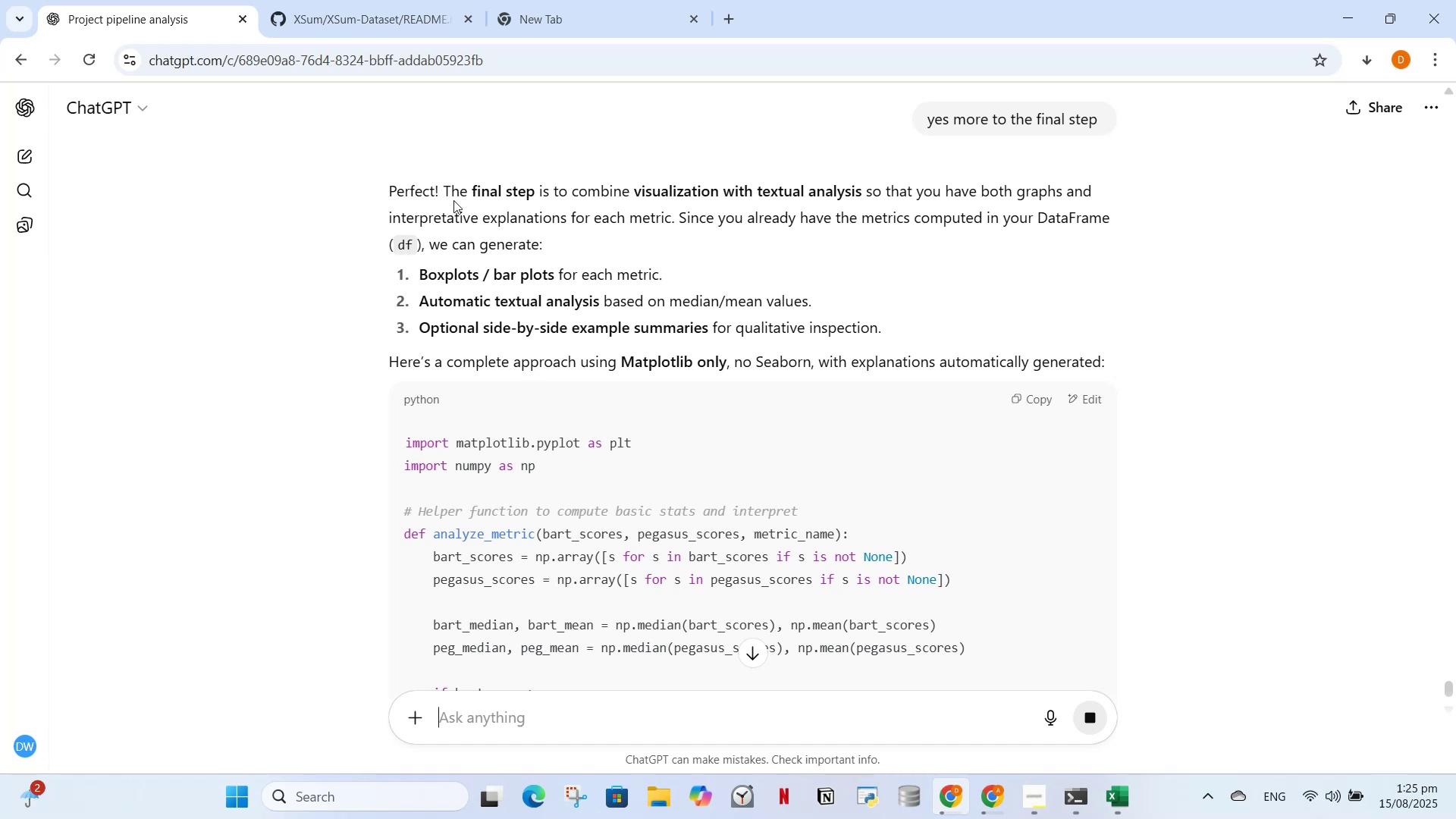 
scroll: coordinate [902, 353], scroll_direction: down, amount: 13.0
 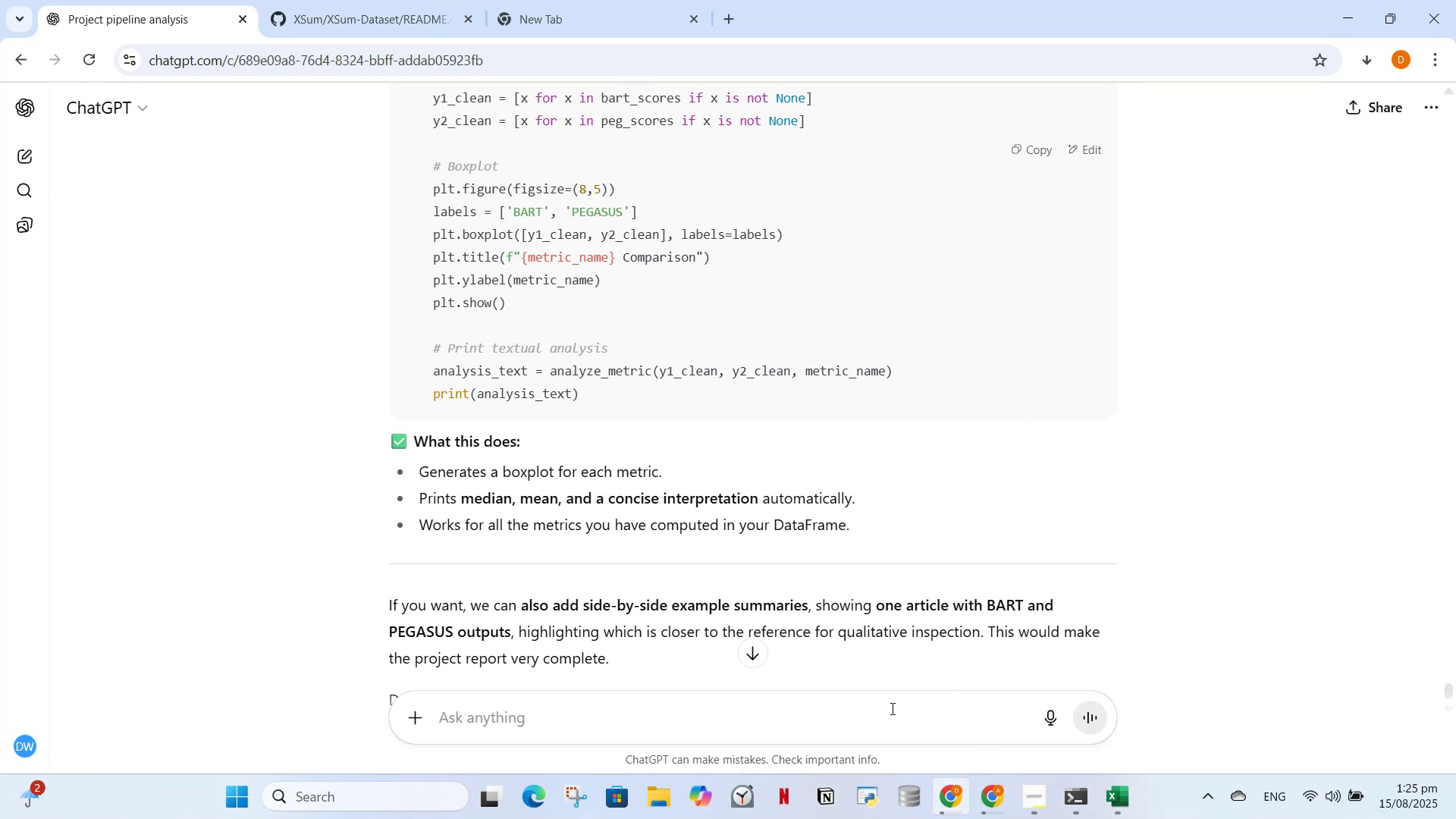 
wait(6.31)
 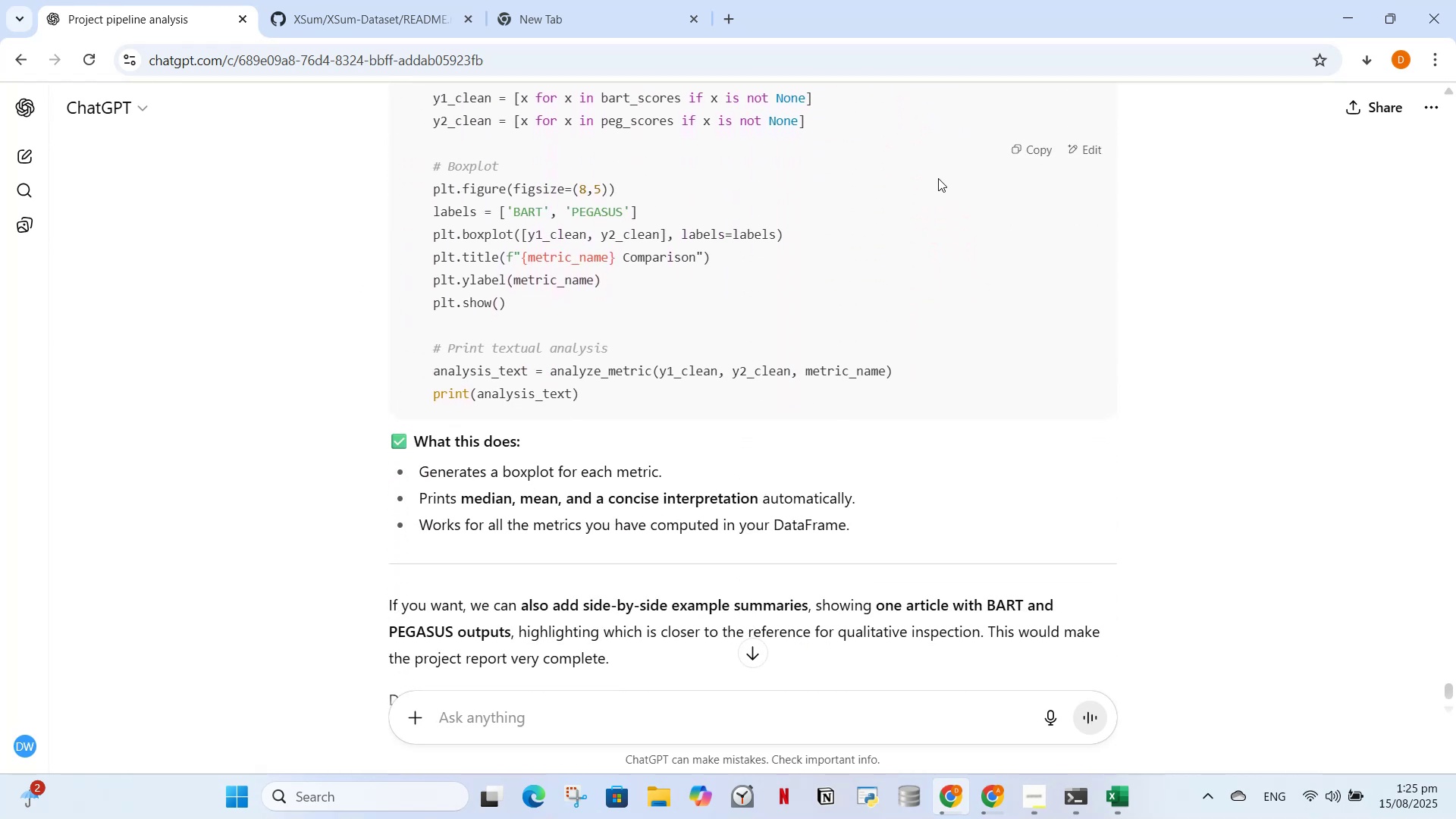 
type(i want you to analyse pdf data once again and then tell me what we have achie)
key(Backspace)
type(ved in the project so far and what )
key(Backspace)
type(s left )
 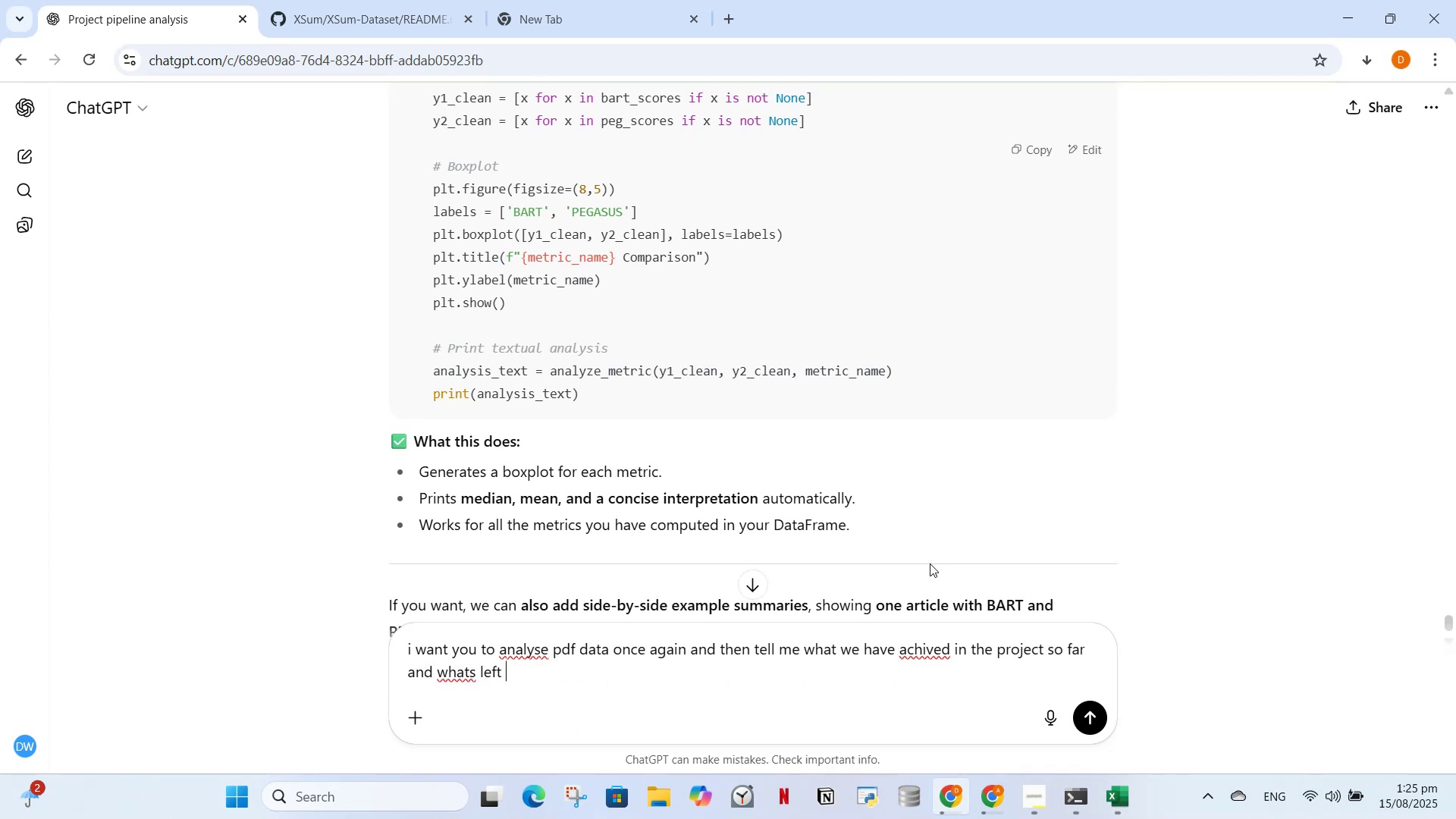 
key(Shift+Enter)
 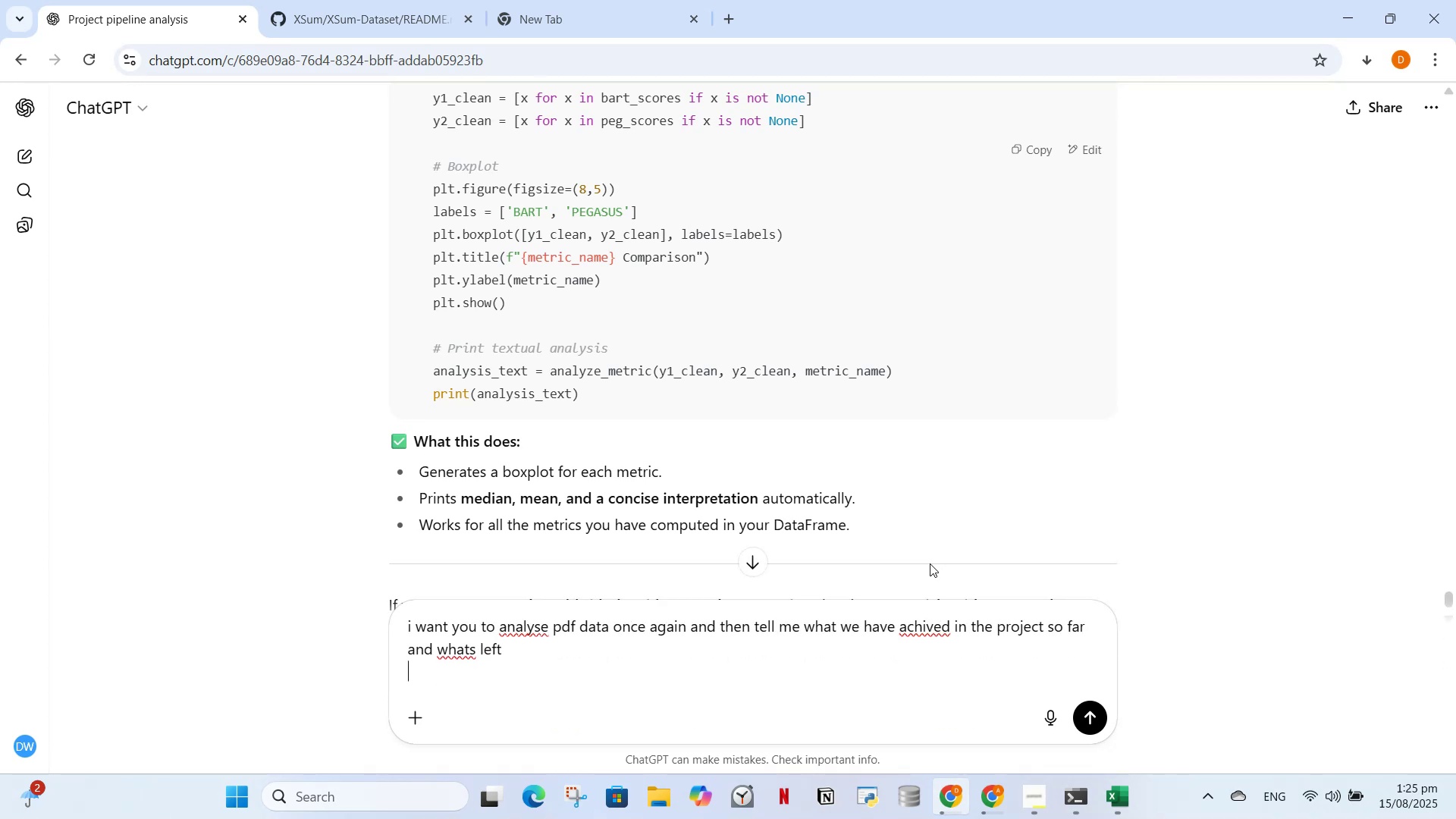 
key(Shift+Enter)
 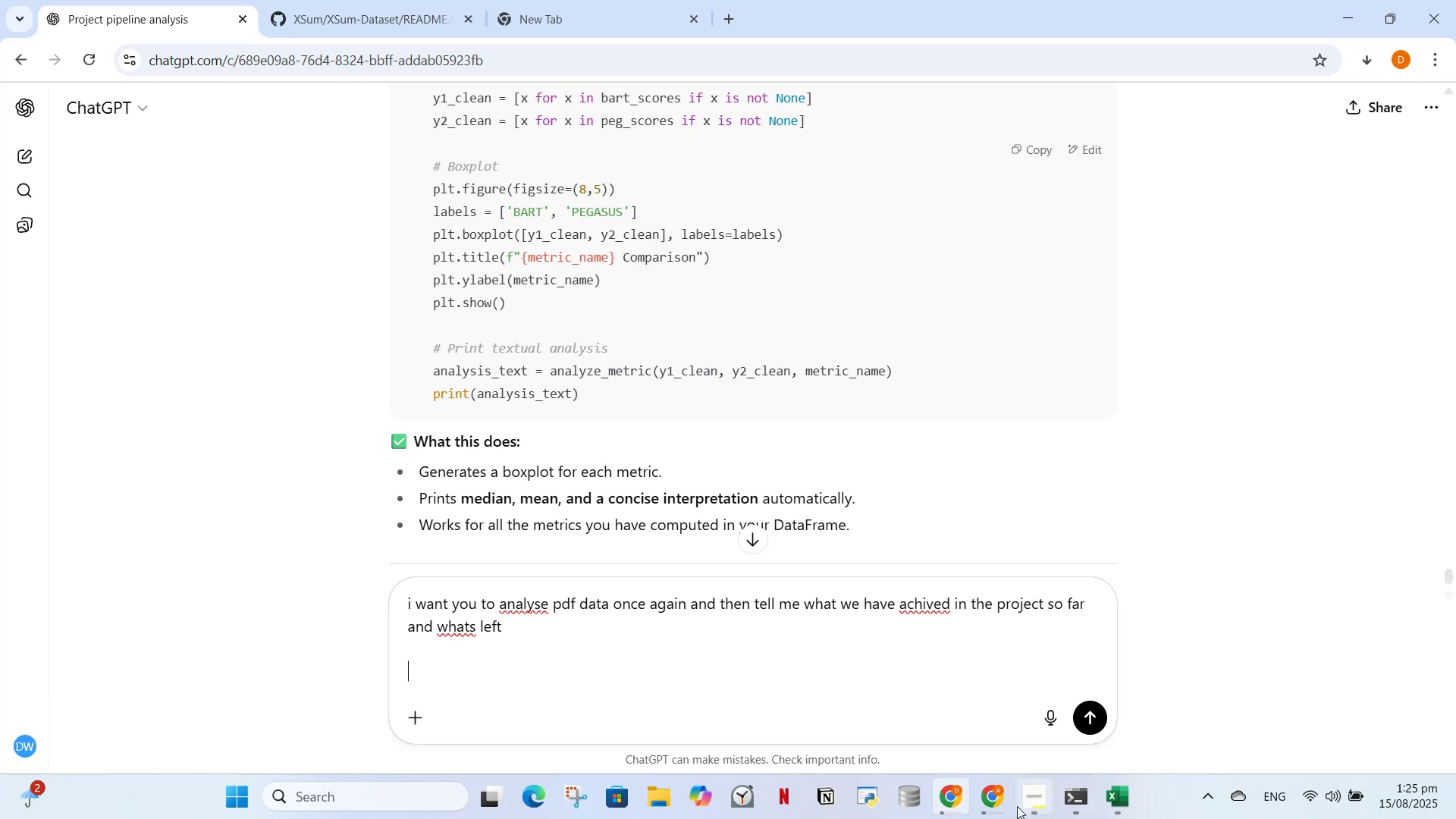 
left_click([995, 789])
 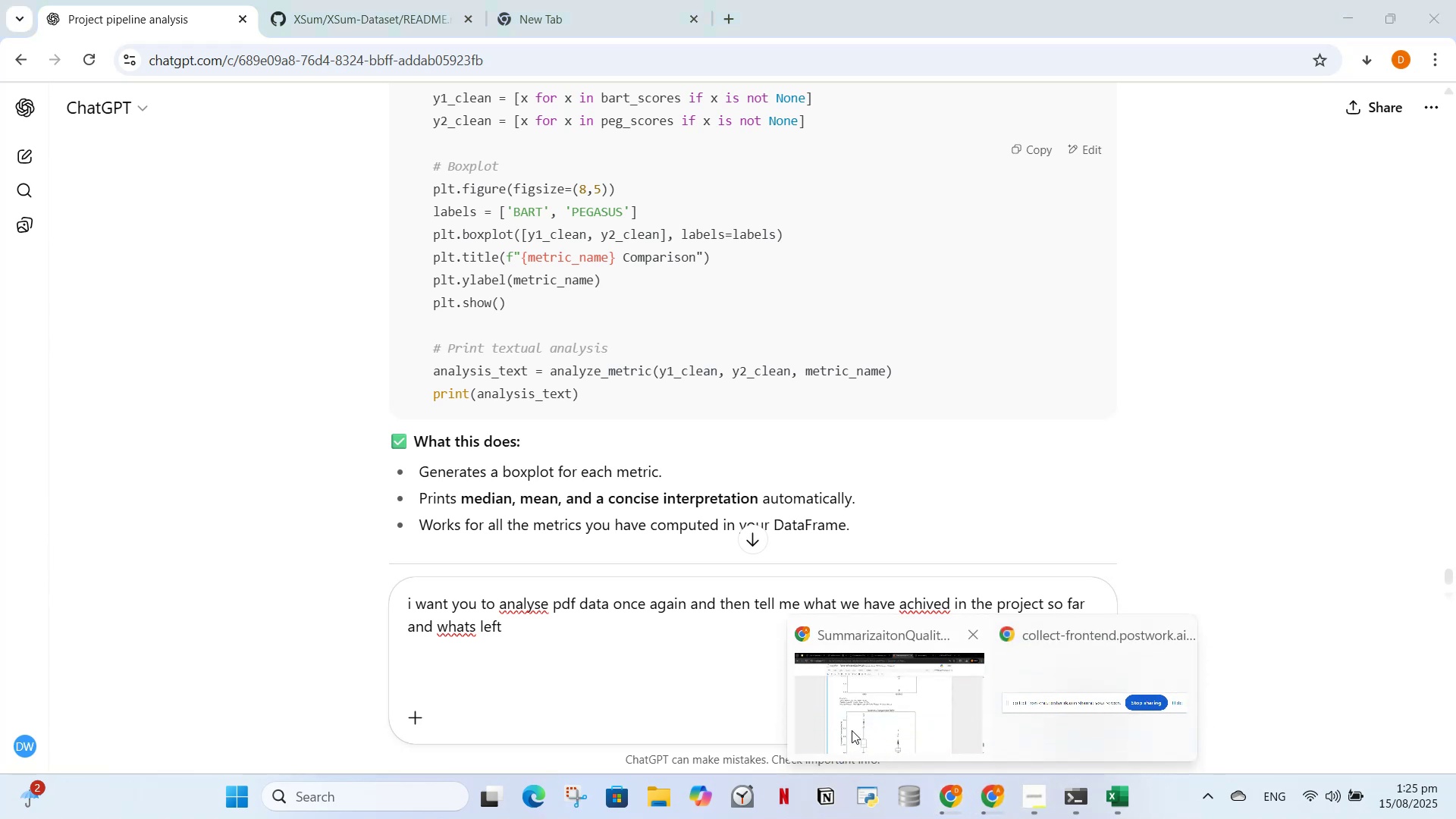 
left_click([852, 724])
 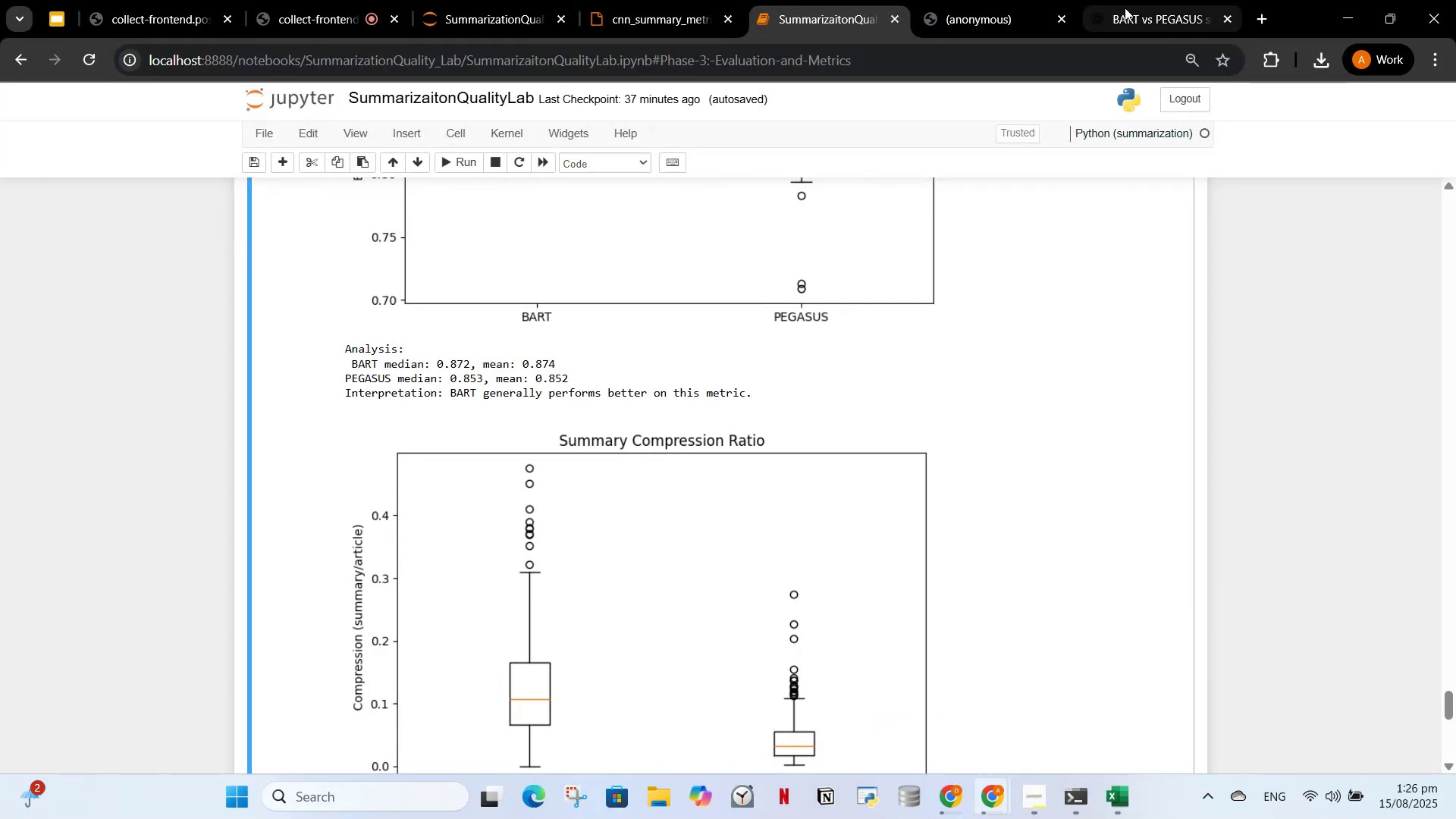 
left_click([1125, 8])
 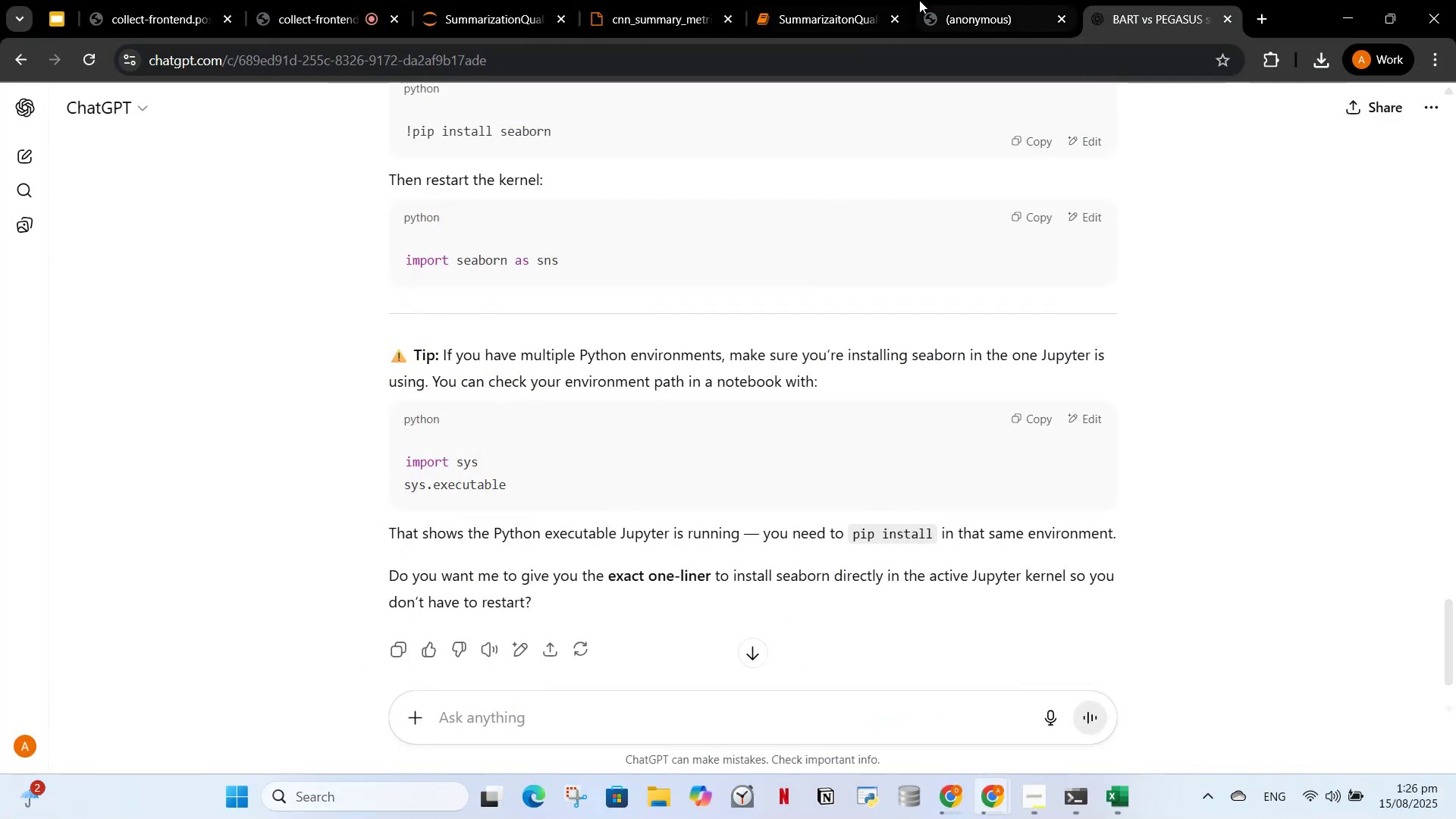 
left_click([974, 0])
 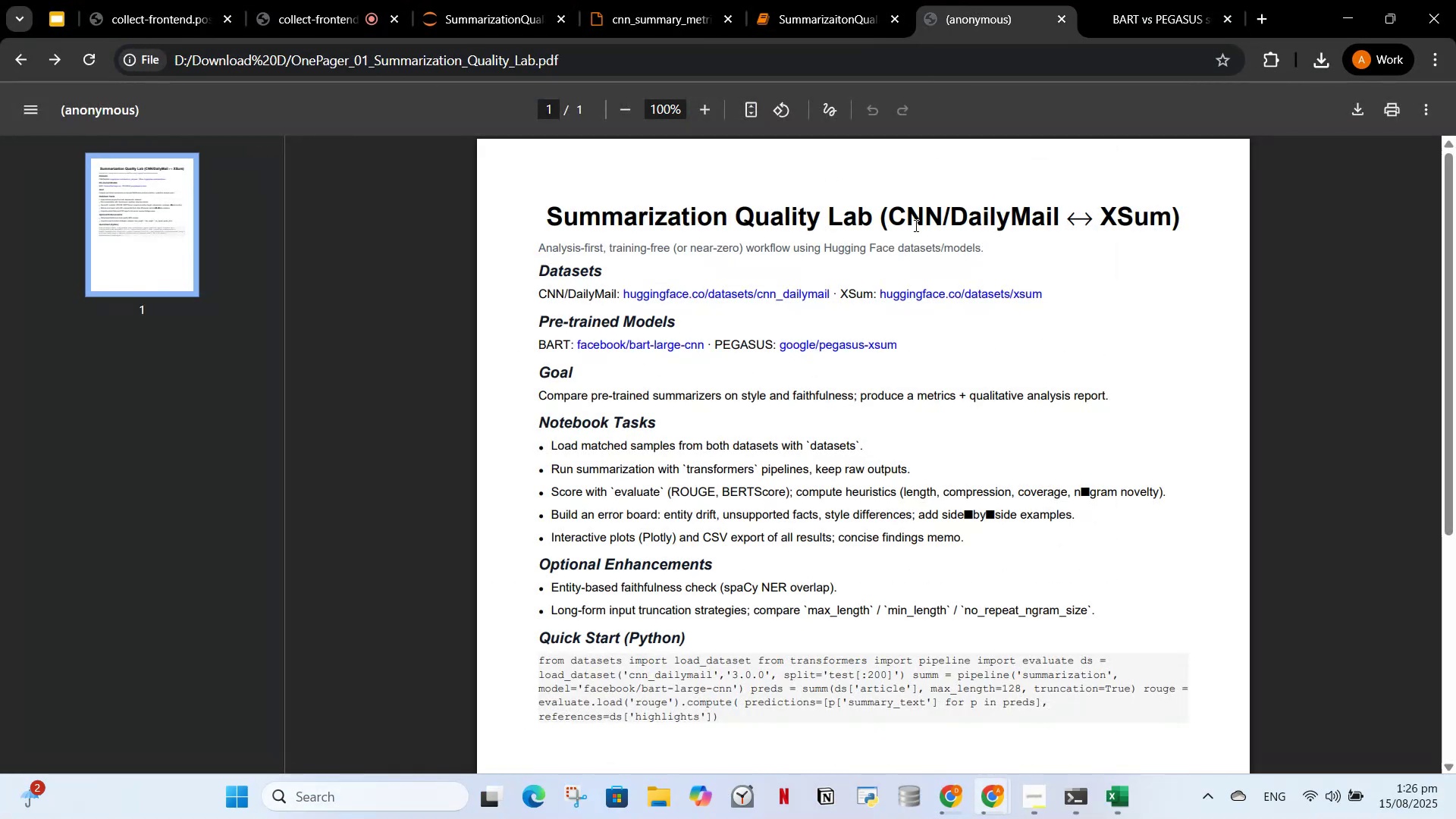 
key(Control+A)
 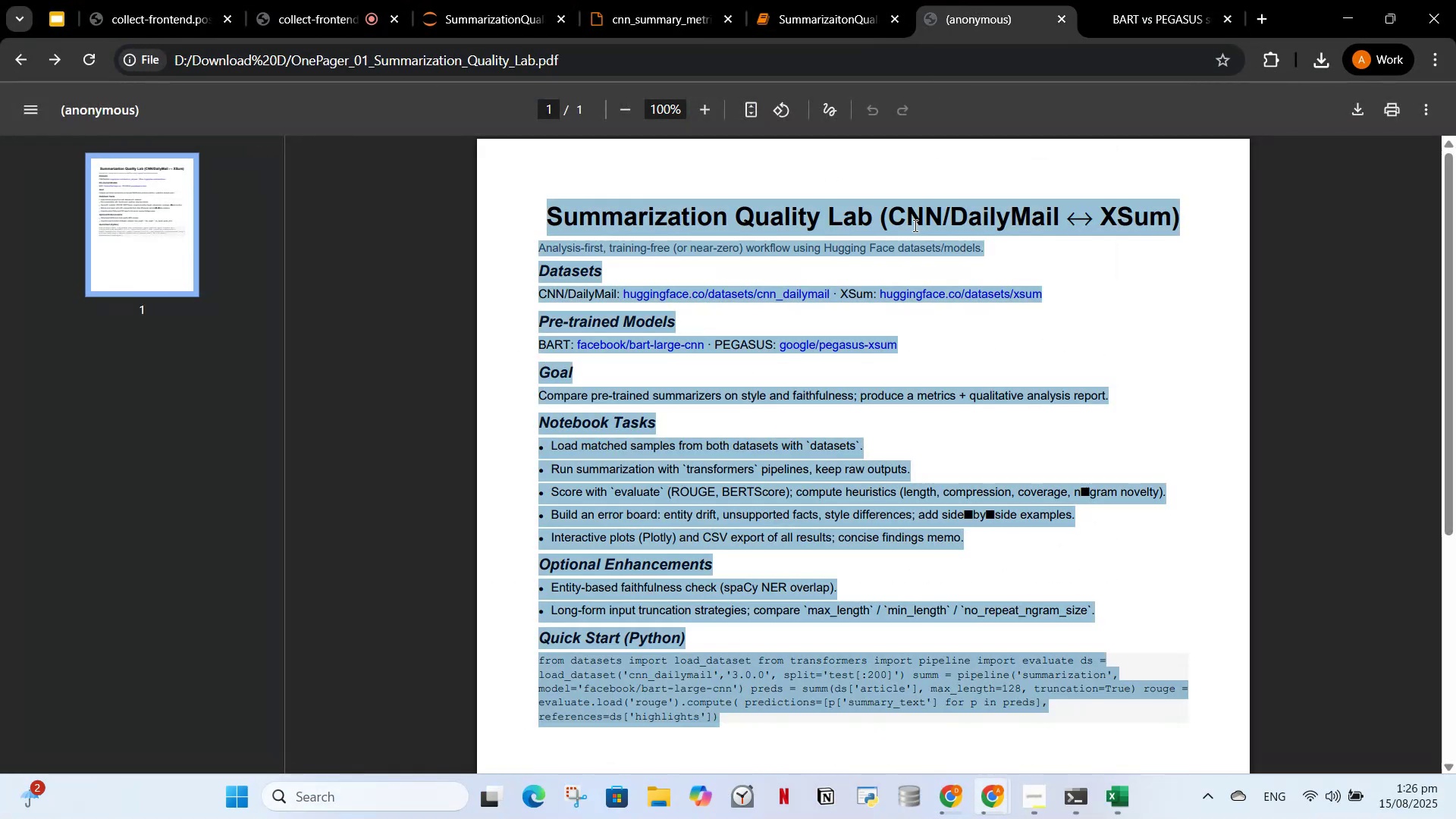 
key(Control+C)
 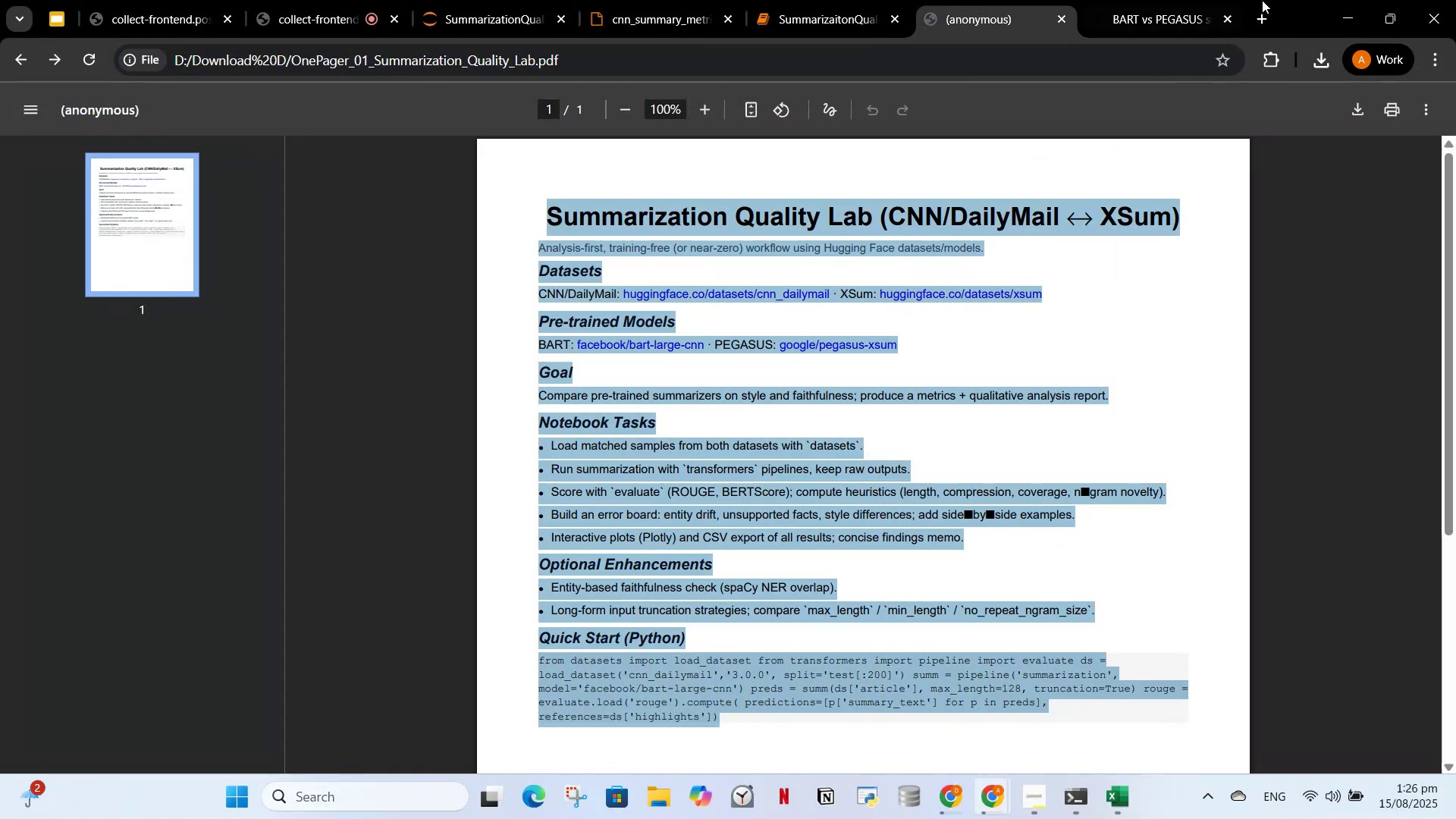 
left_click([1337, 14])
 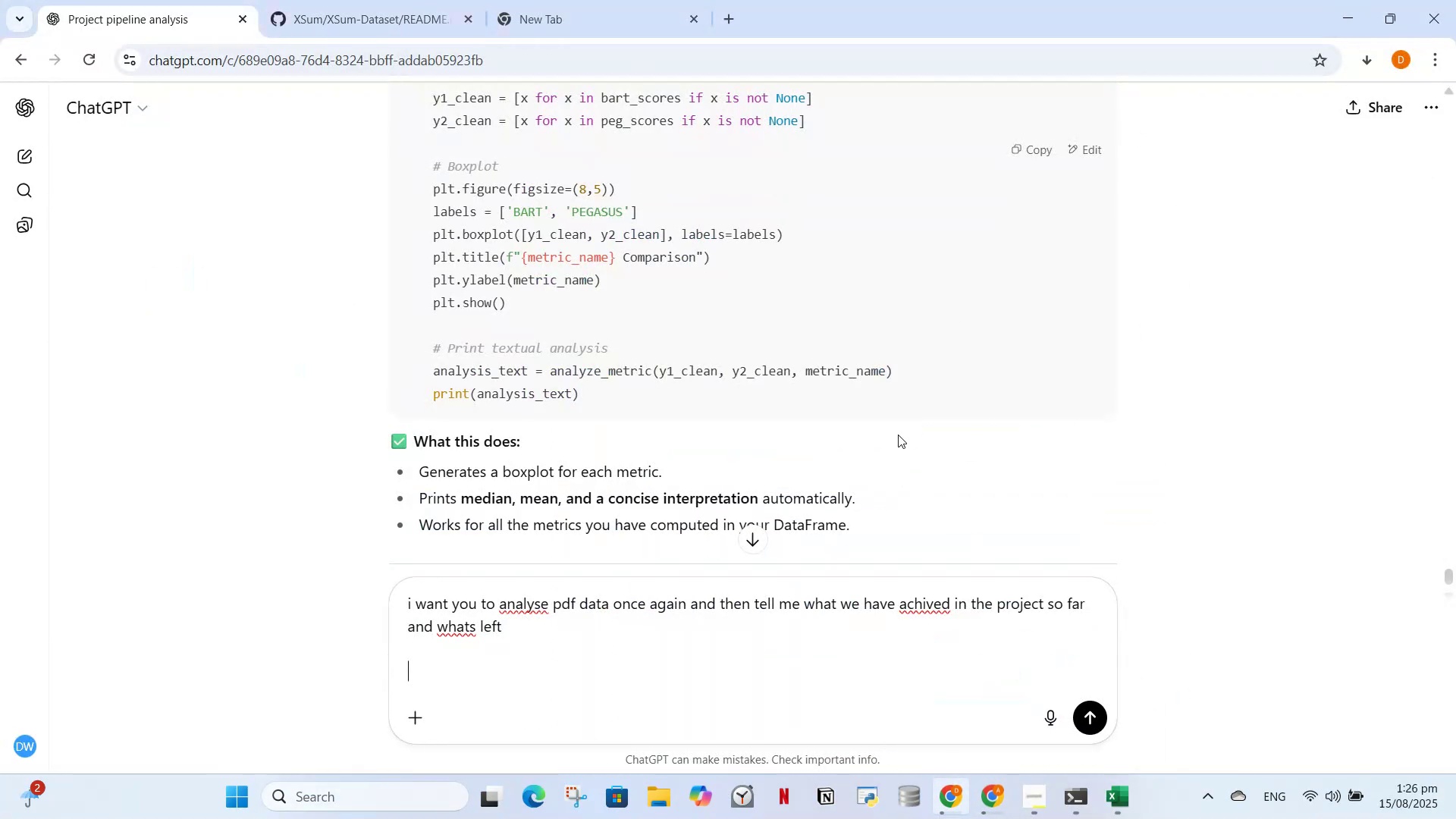 
key(Control+V)
 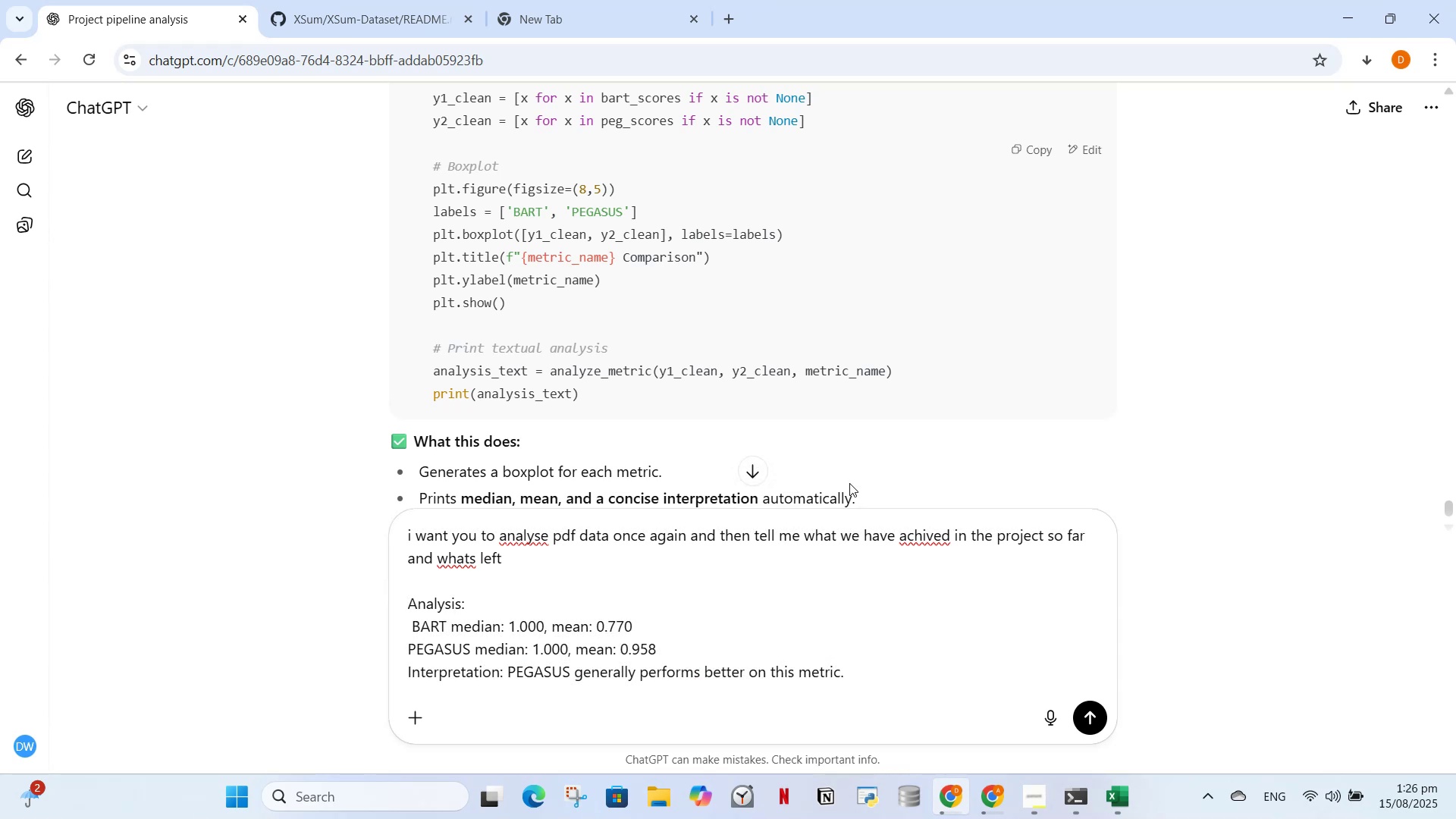 
key(Control+A)
 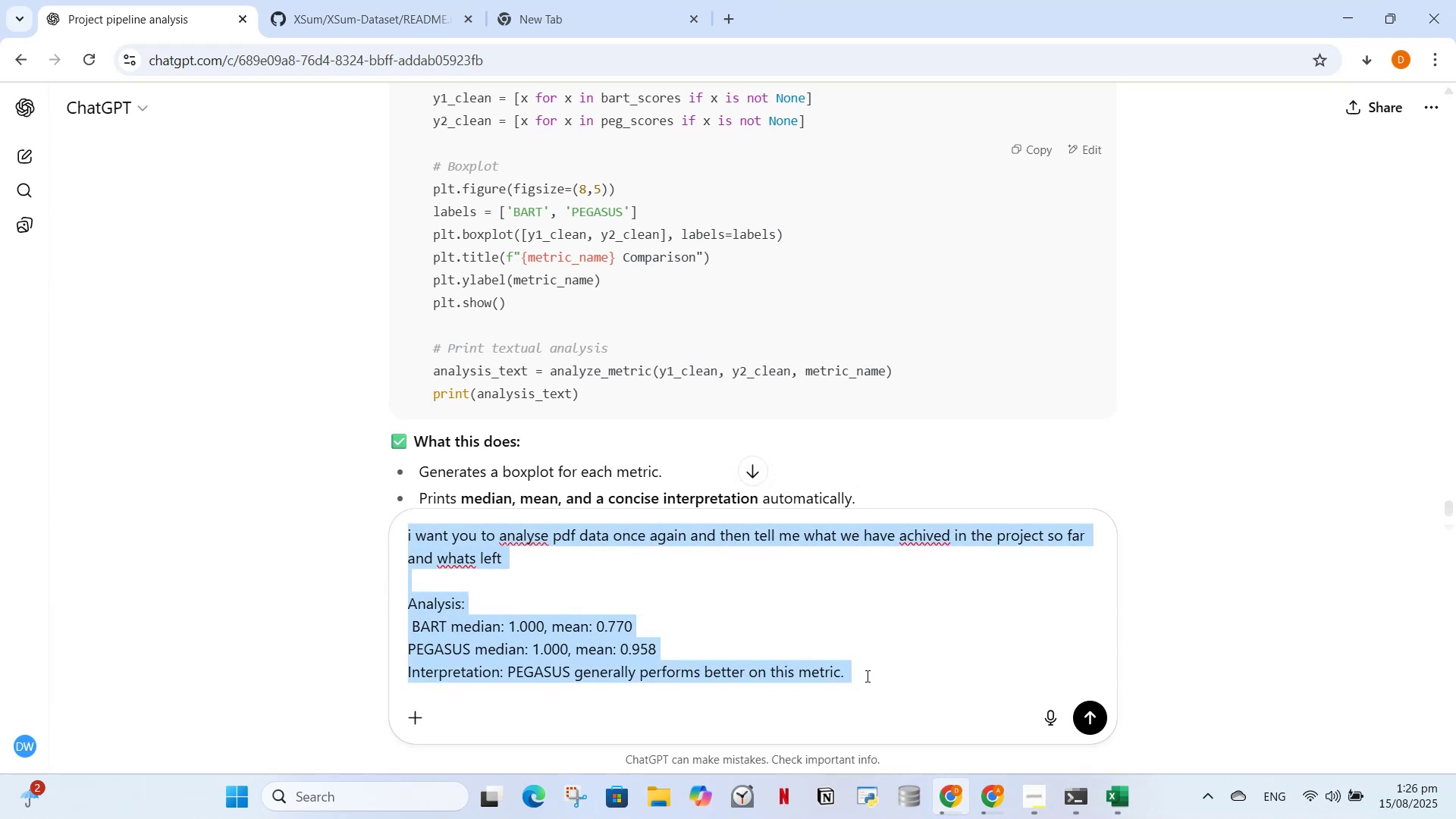 
left_click([864, 672])
 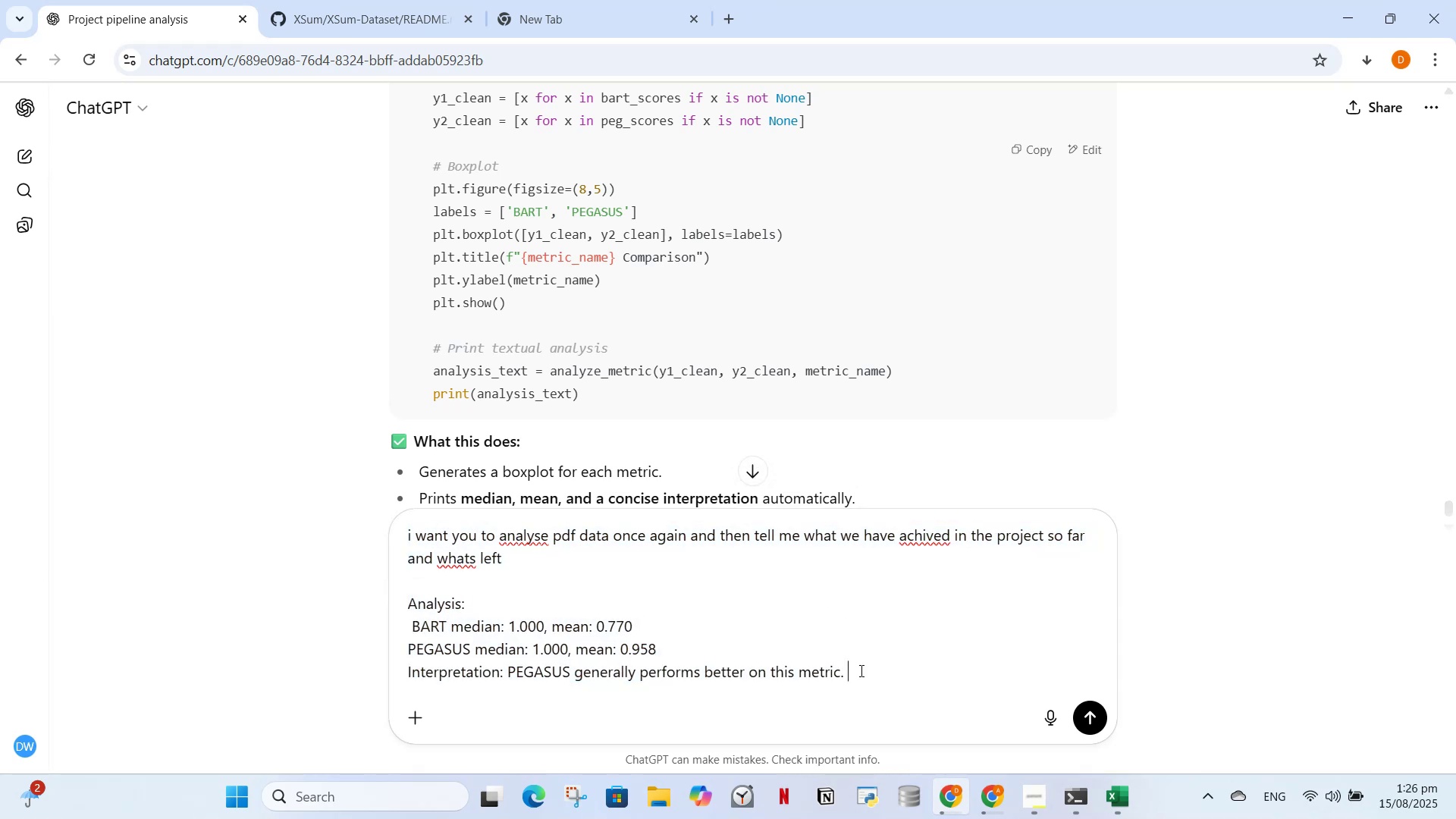 
left_click_drag(start_coordinate=[868, 676], to_coordinate=[444, 601])
 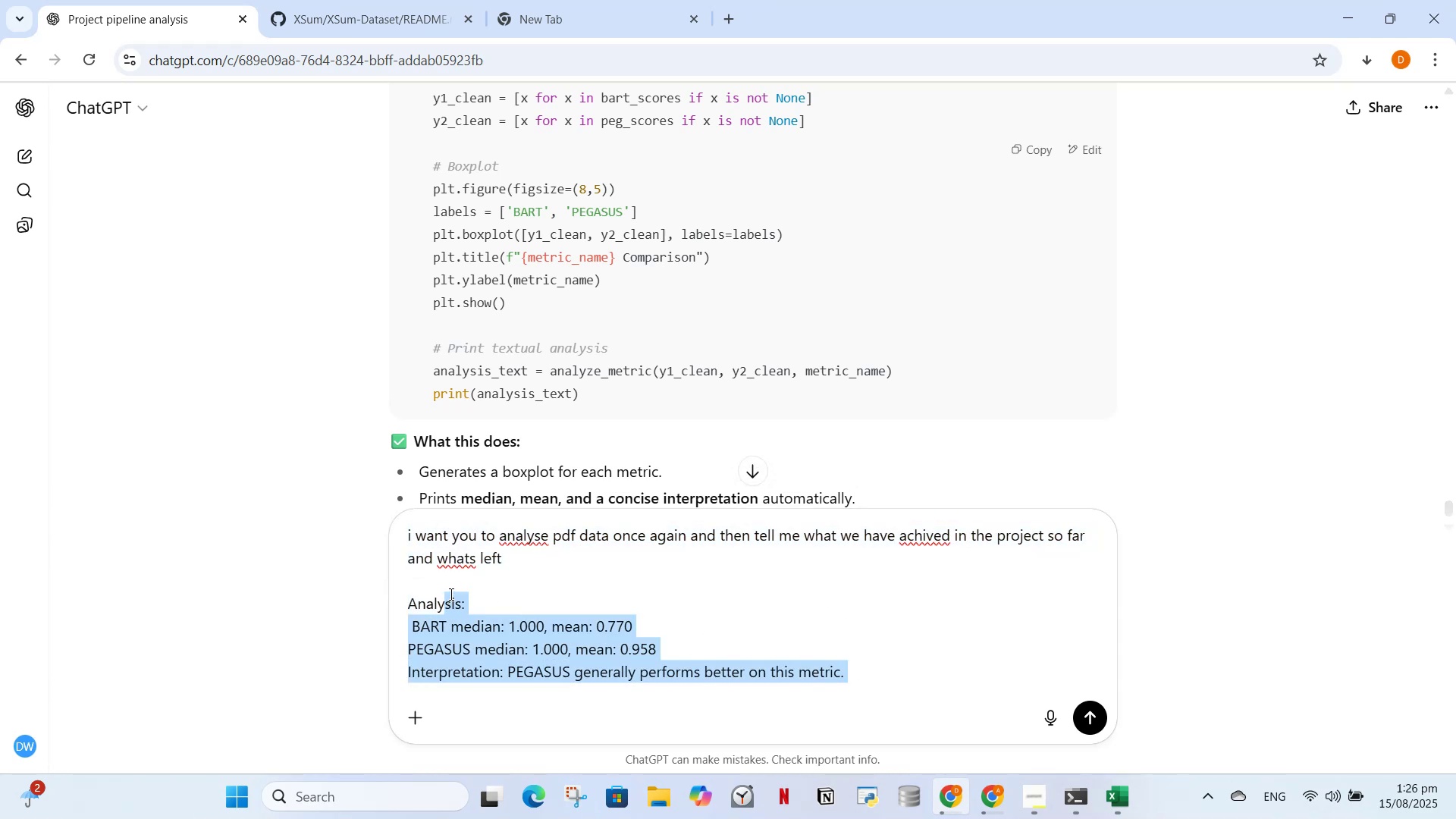 
key(Backspace)
 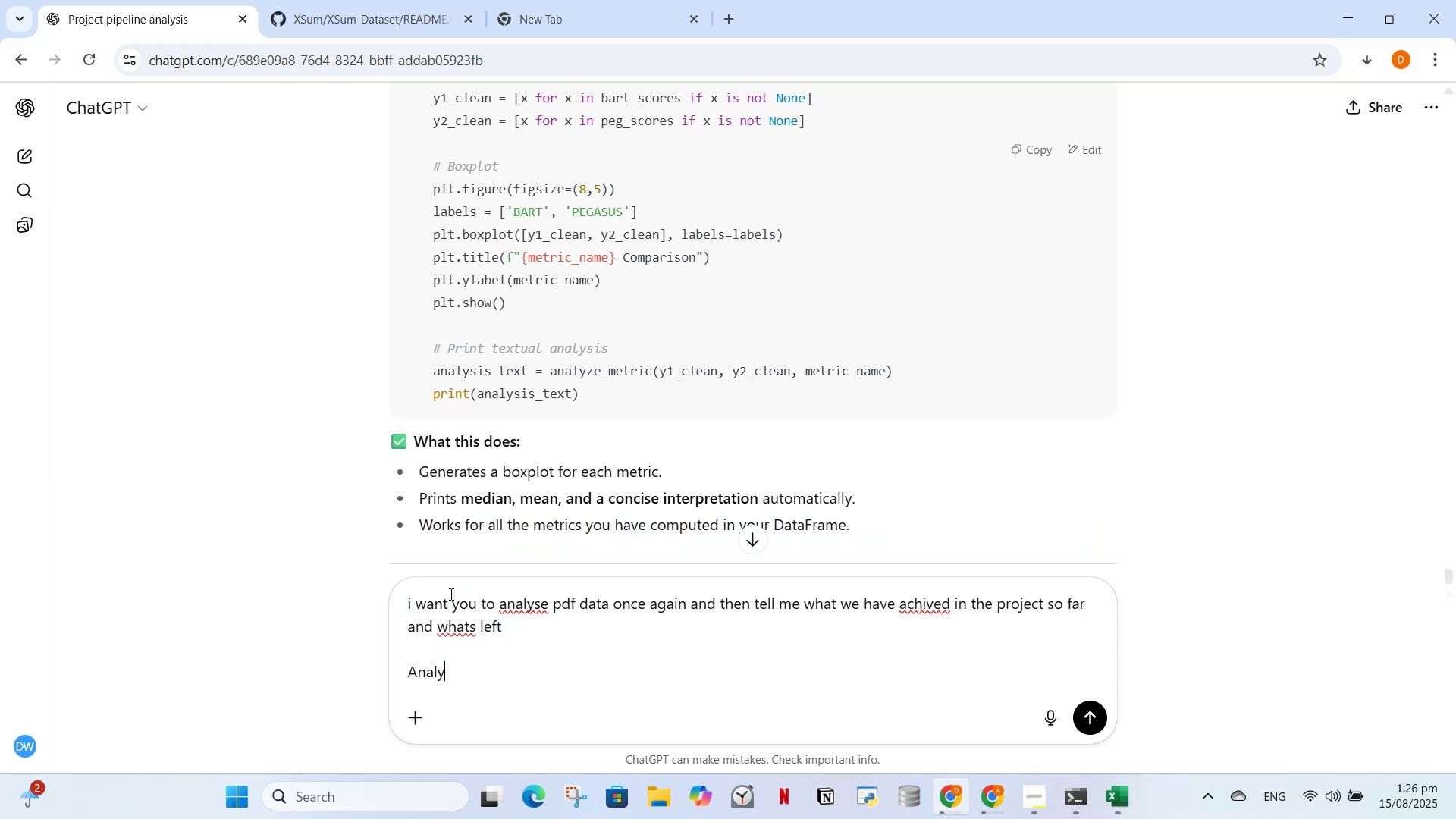 
key(Backspace)
 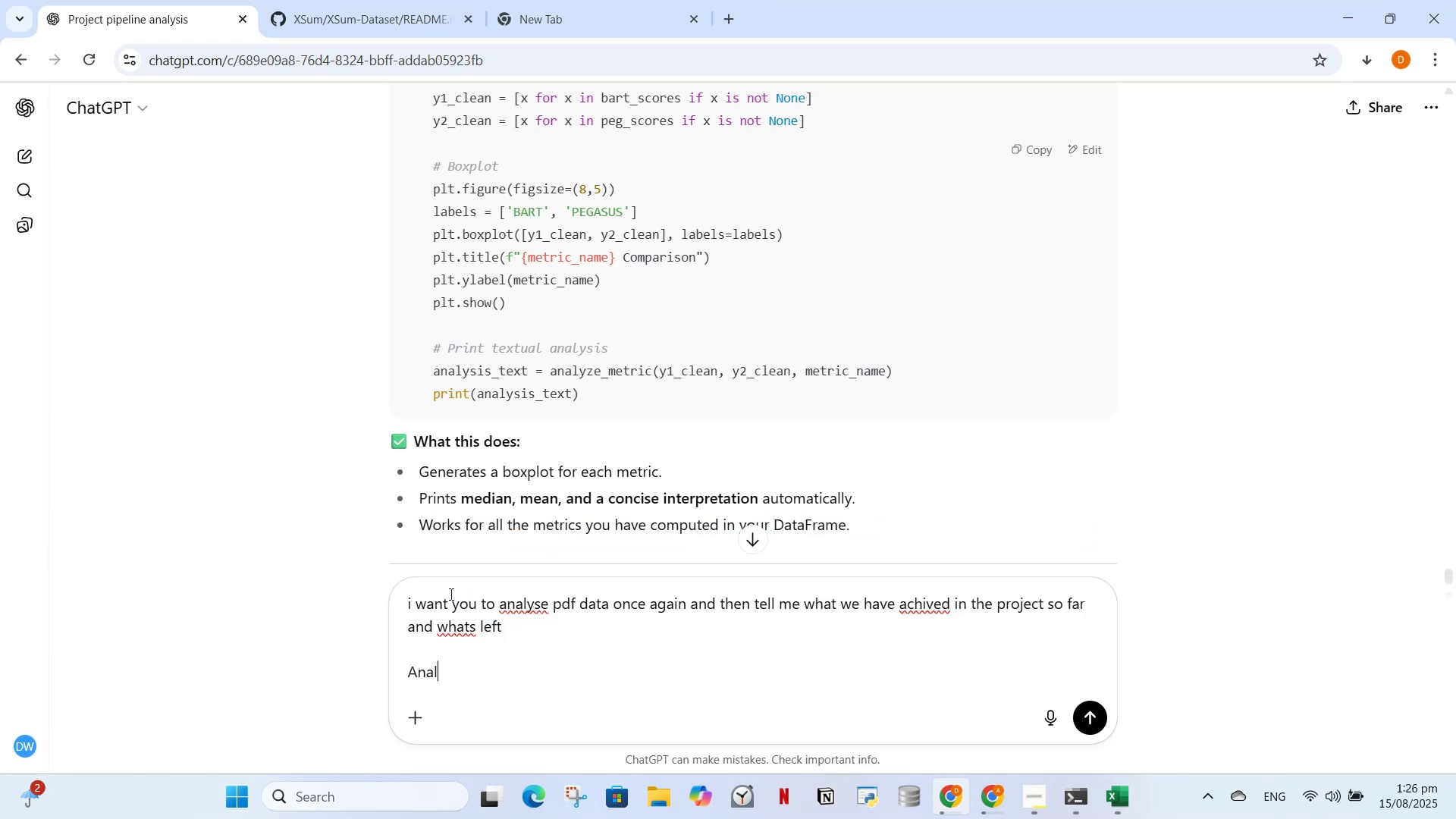 
key(Backspace)
 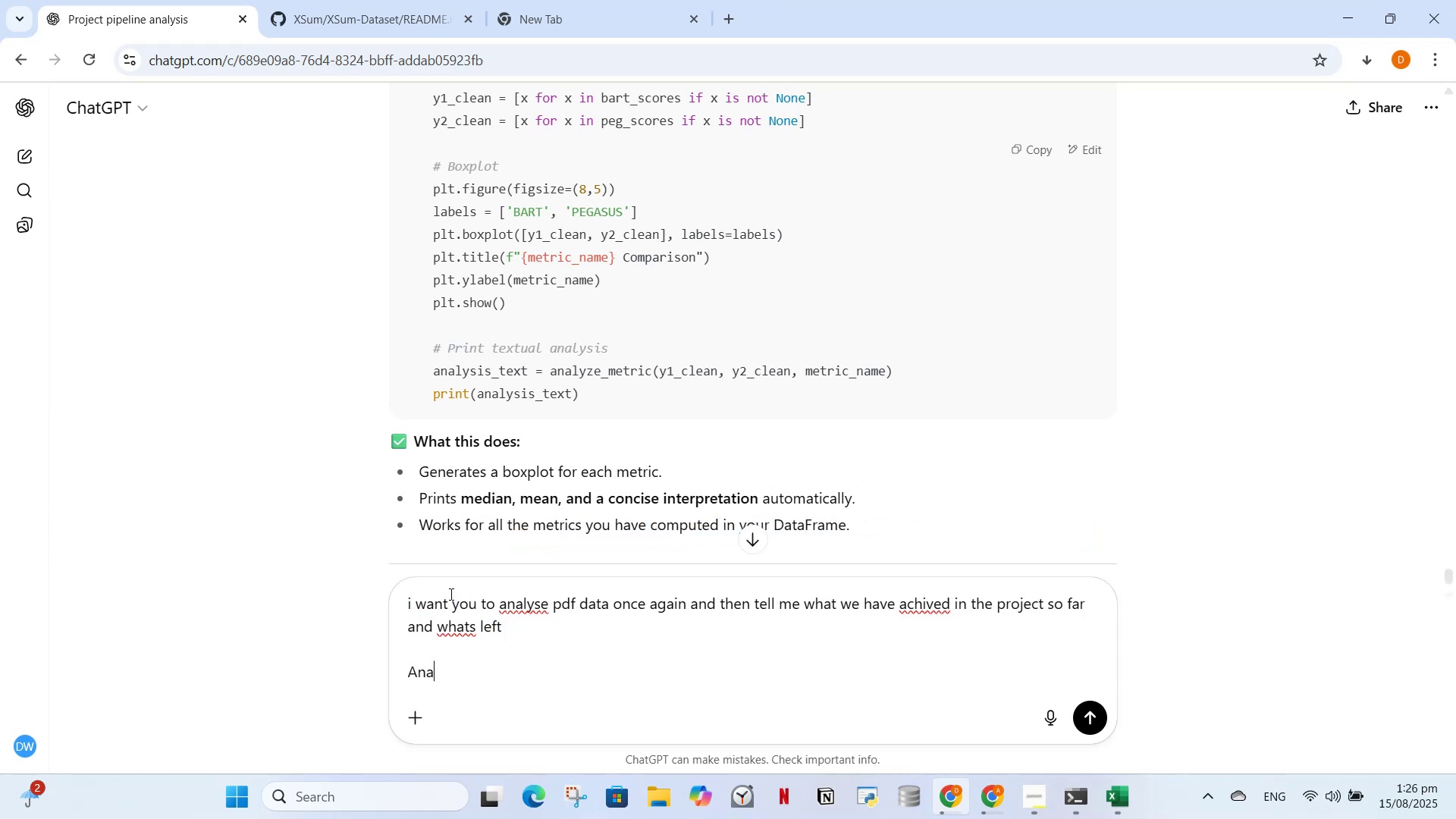 
key(Backspace)
 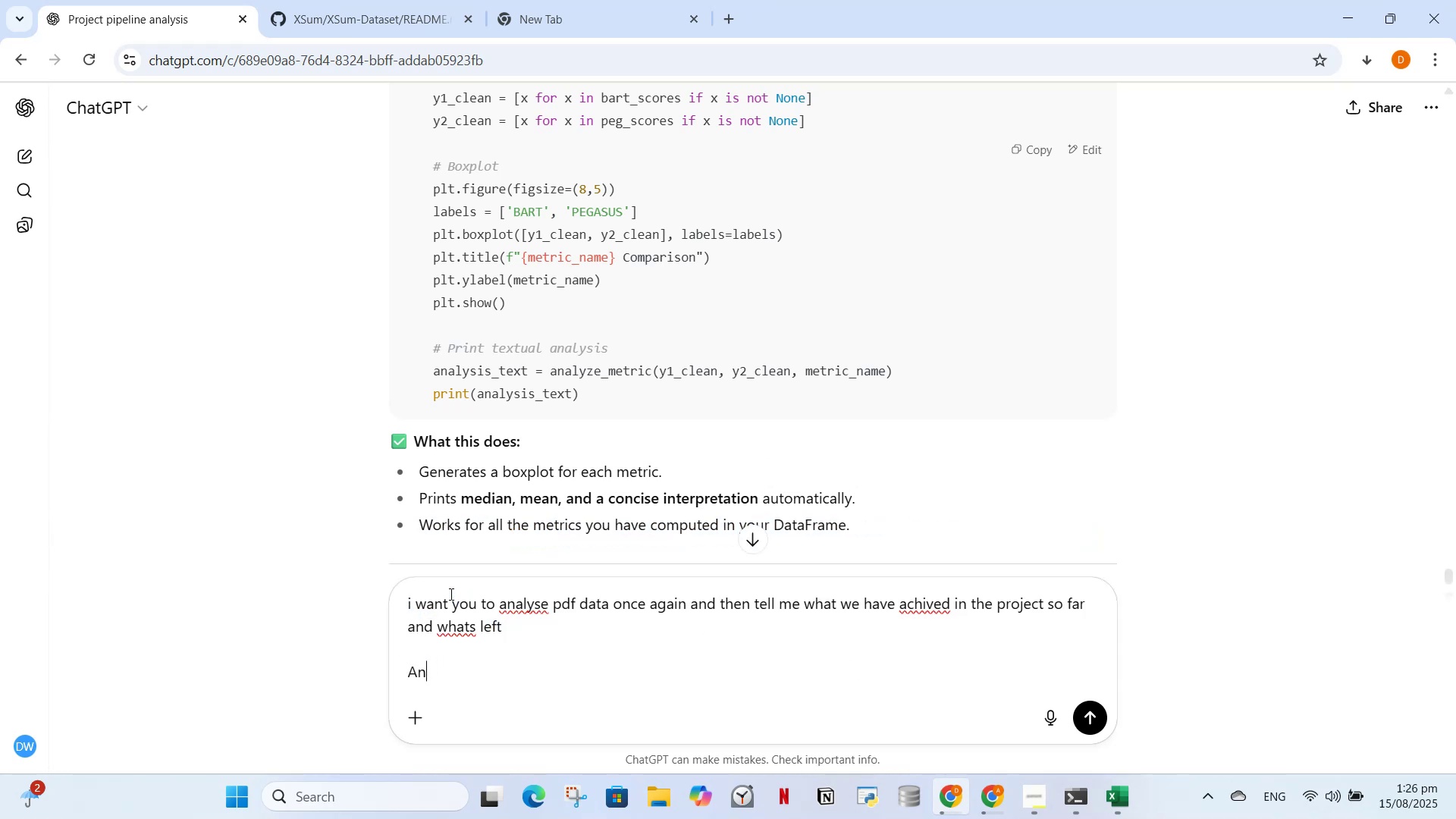 
key(Backspace)
 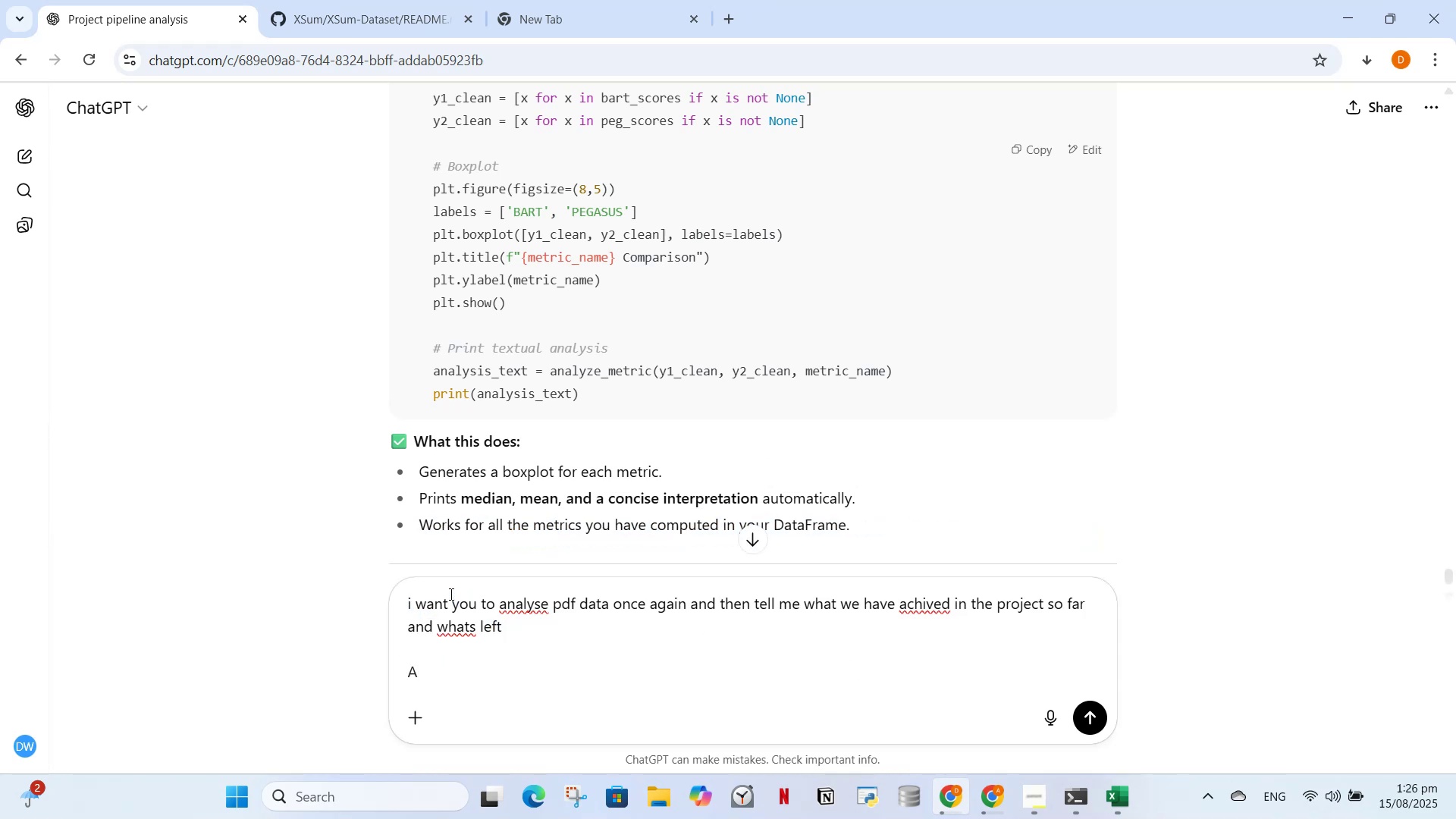 
key(Backspace)
 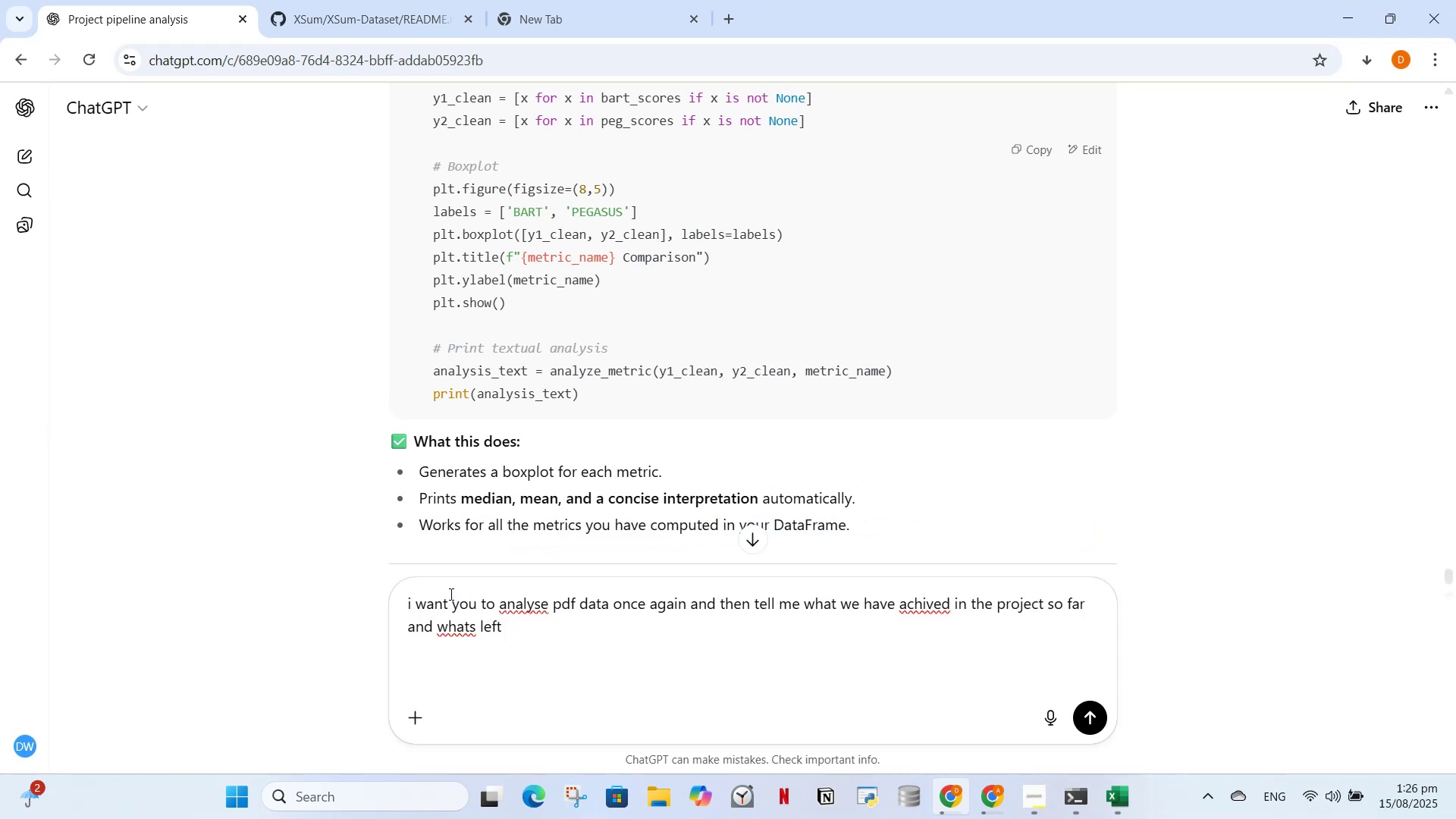 
key(Backspace)
 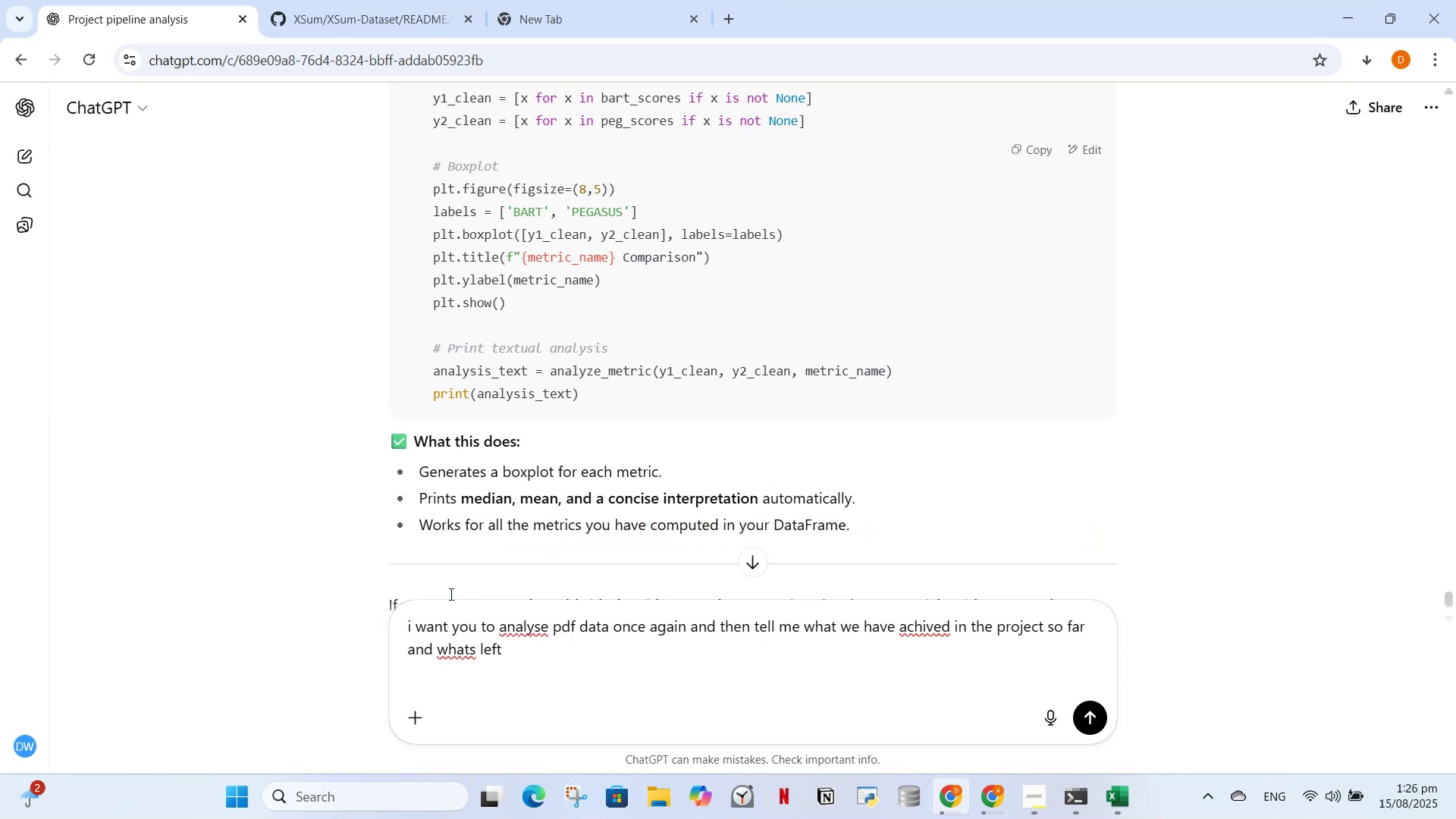 
key(Enter)
 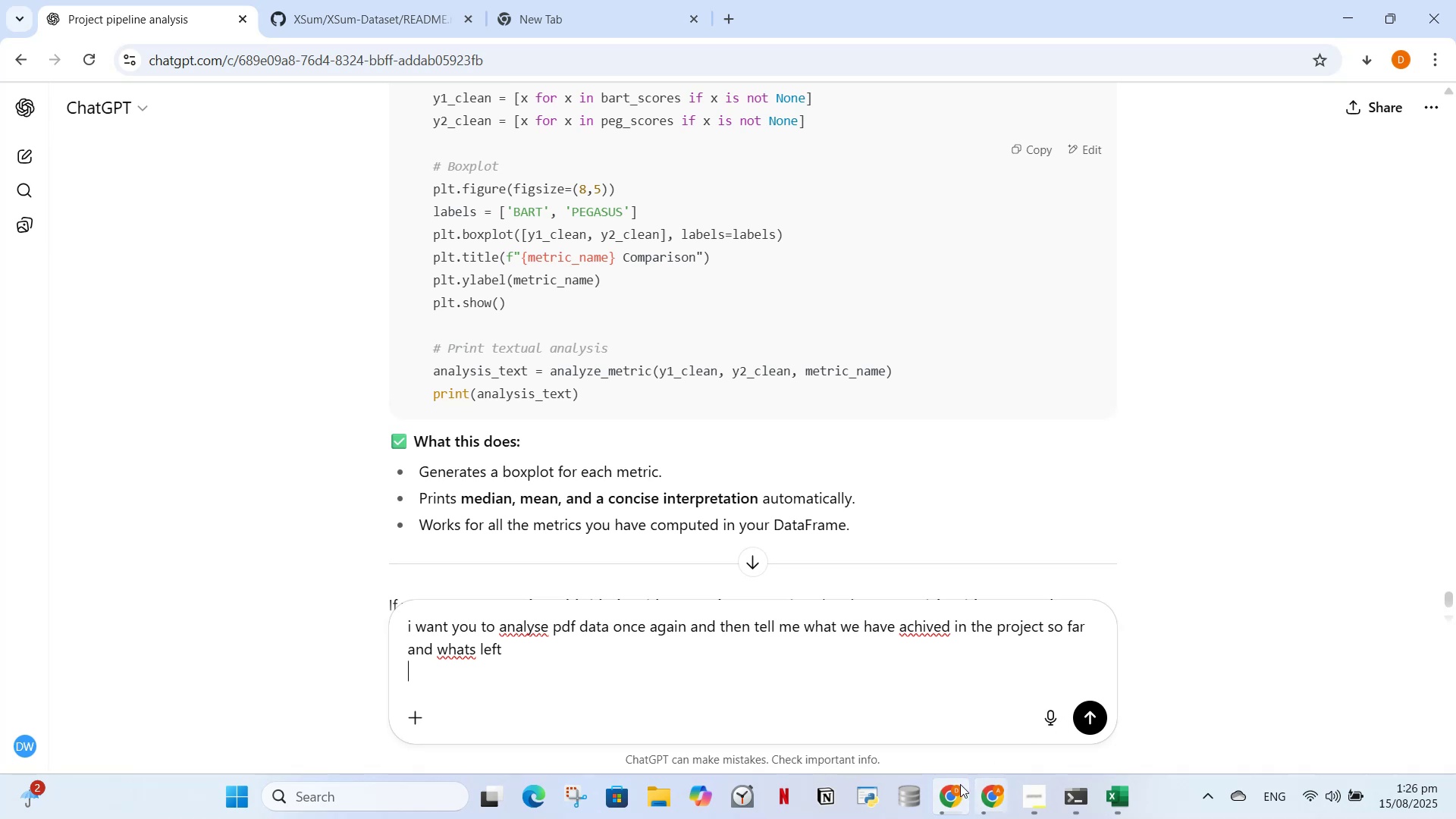 
left_click([771, 659])
 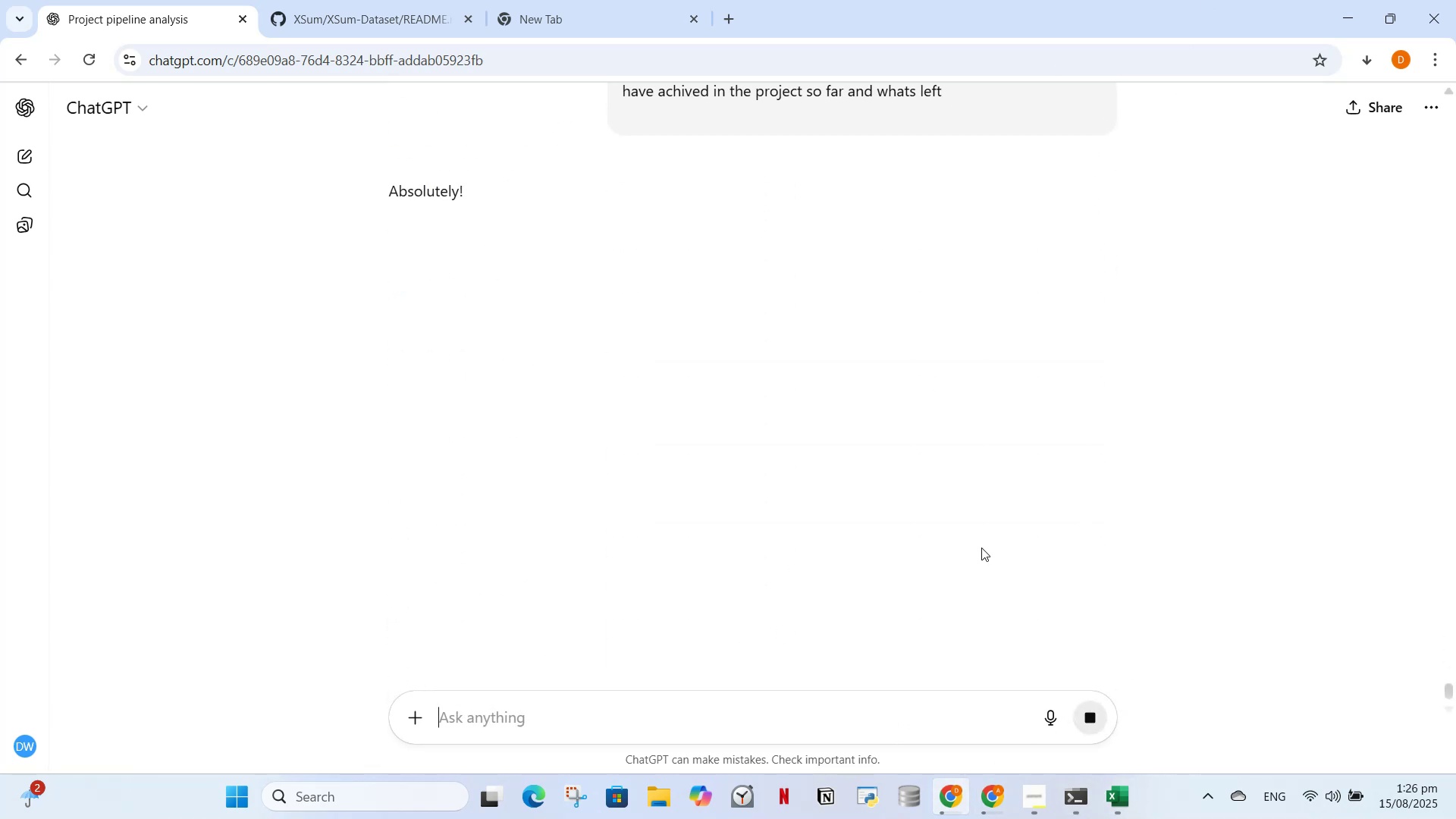 
scroll: coordinate [888, 413], scroll_direction: up, amount: 3.0
 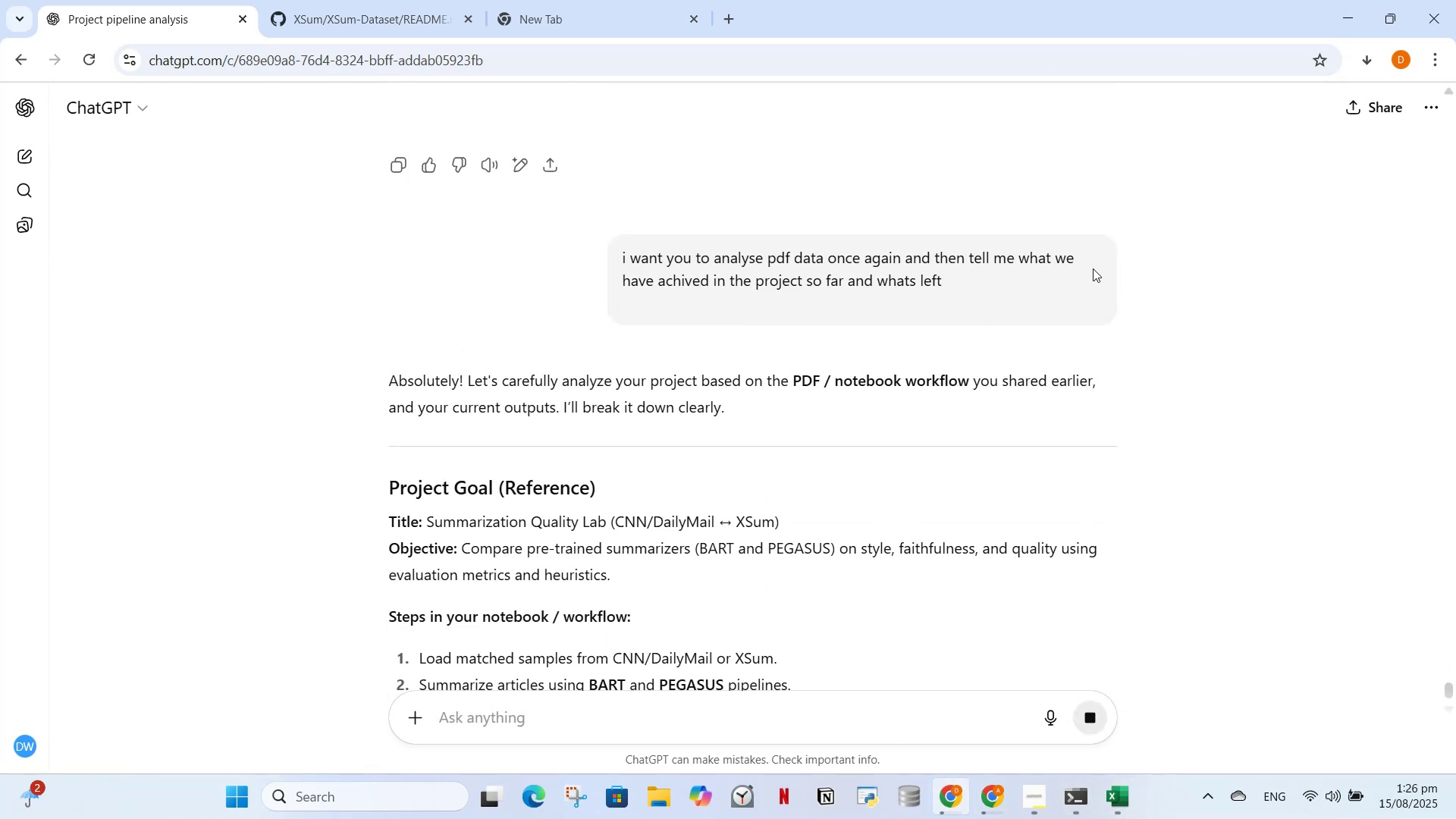 
left_click([1087, 286])
 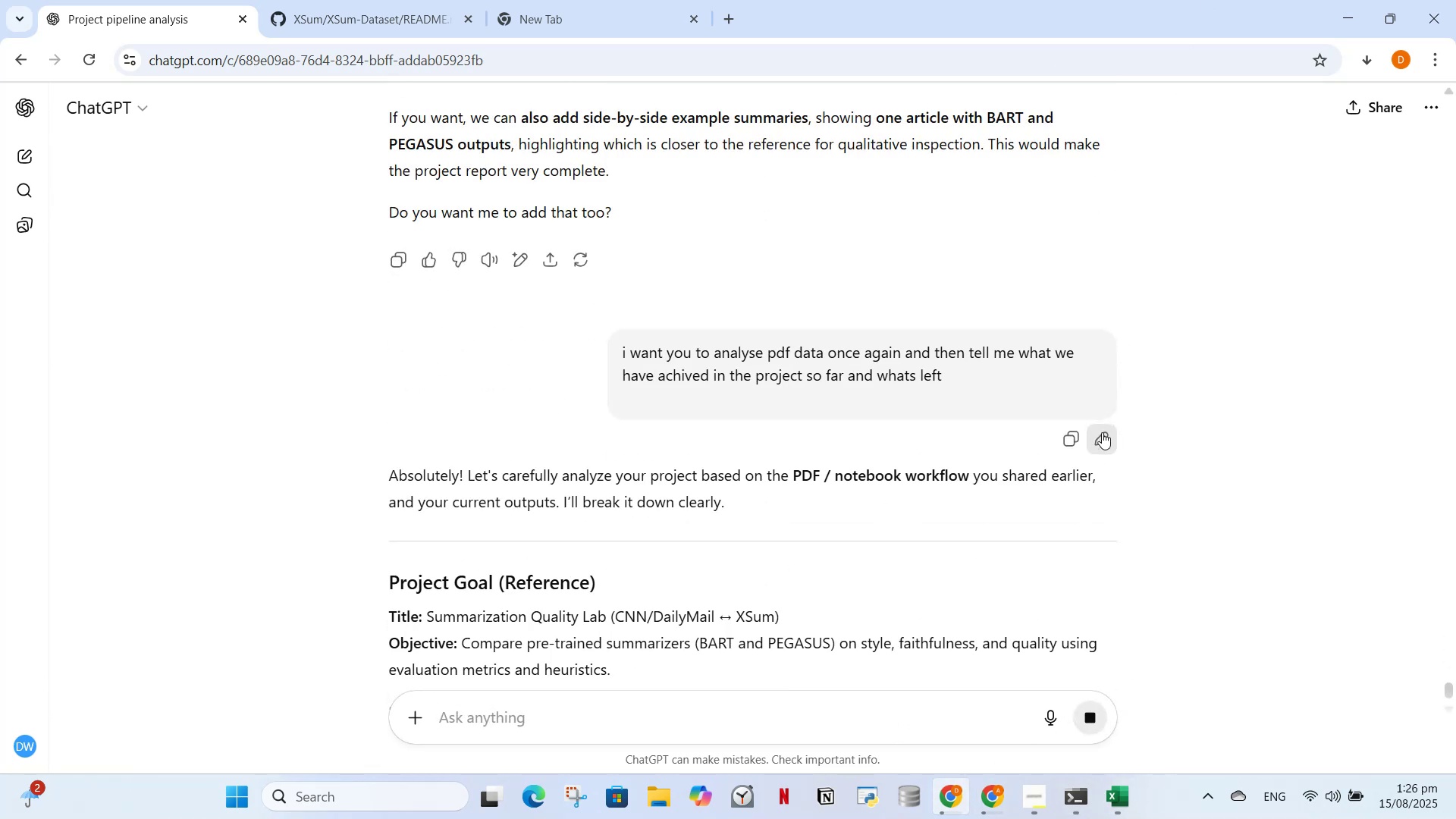 
left_click([1103, 438])
 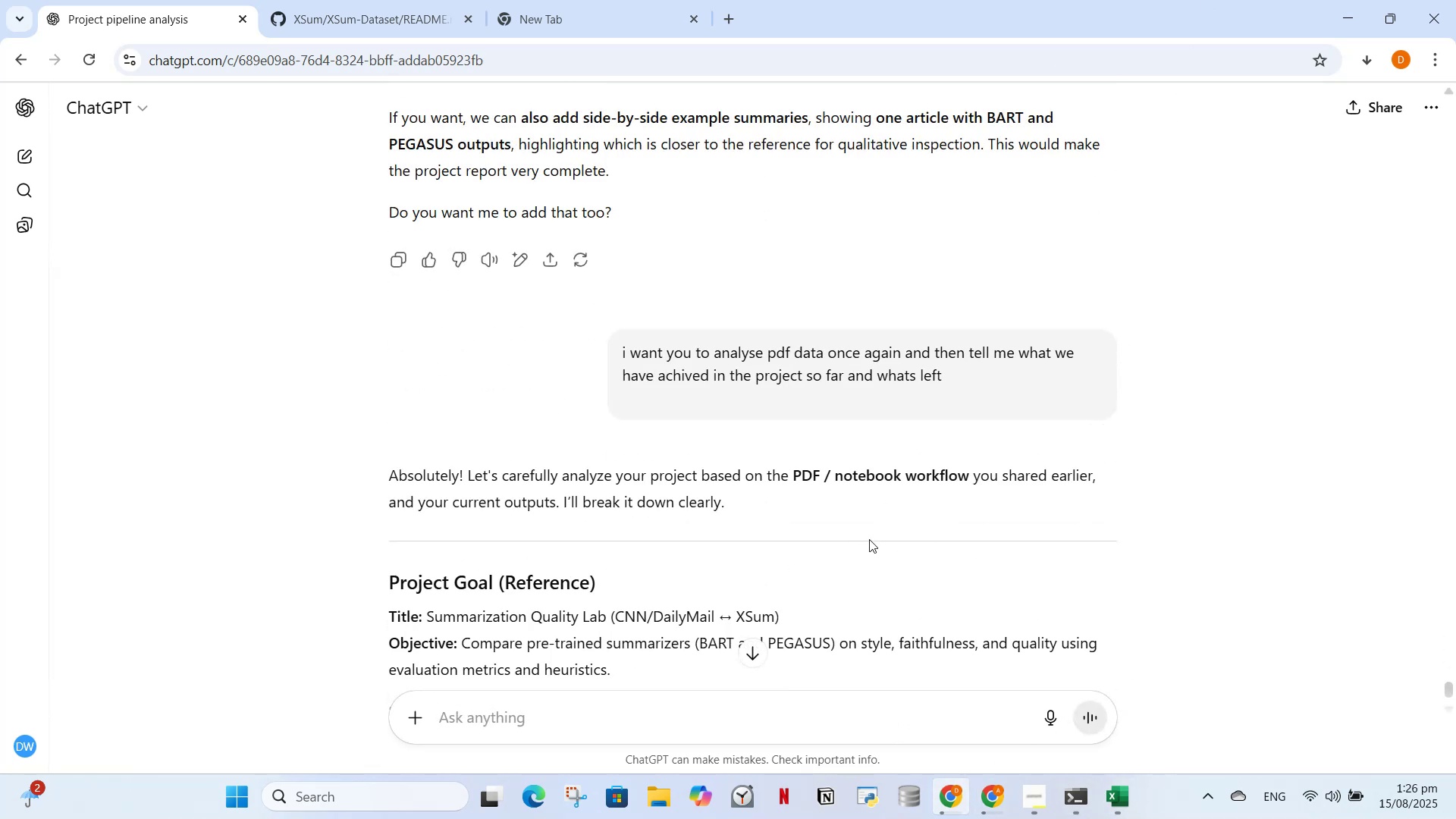 
scroll: coordinate [862, 526], scroll_direction: down, amount: 6.0
 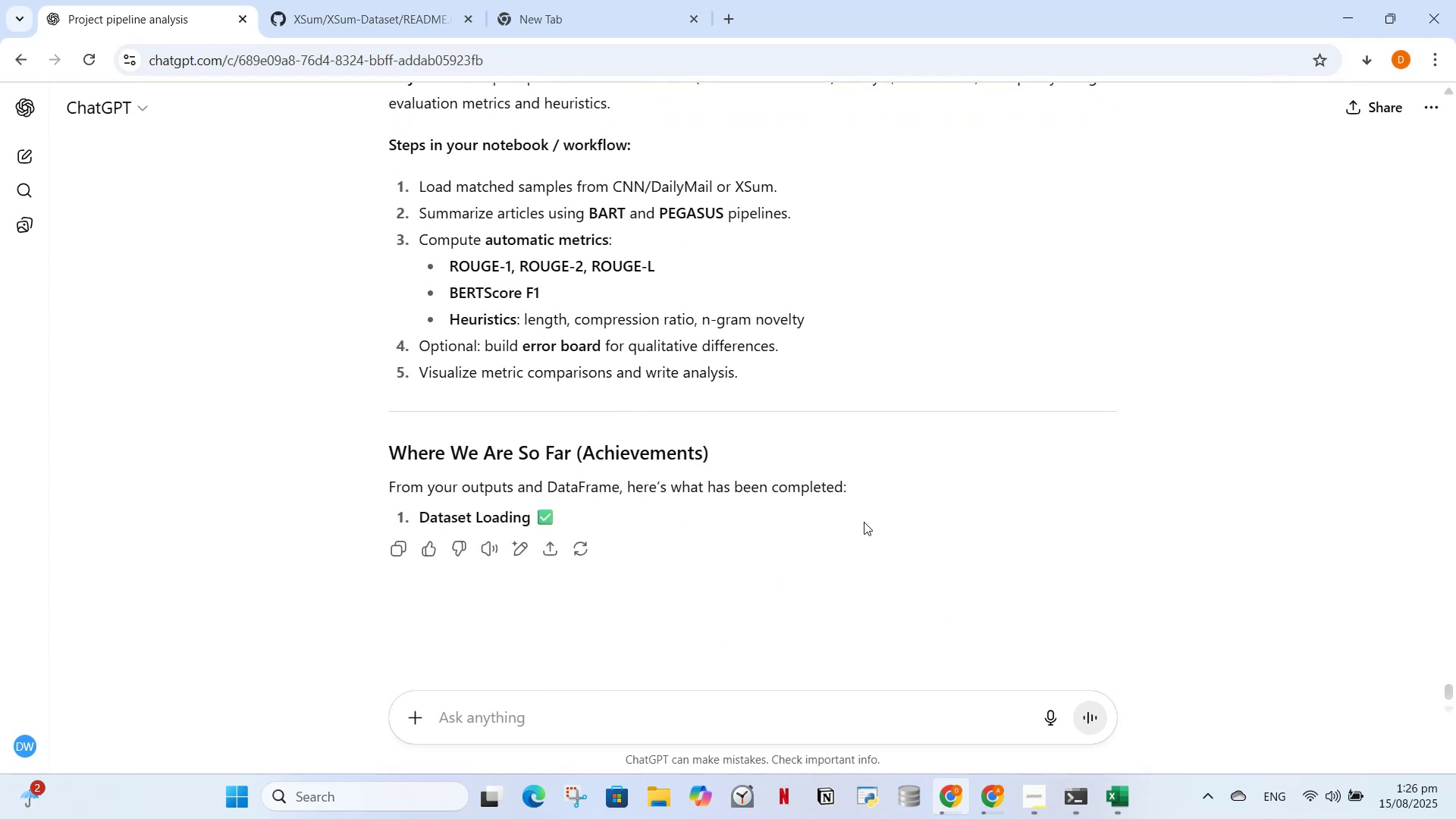 
wait(10.14)
 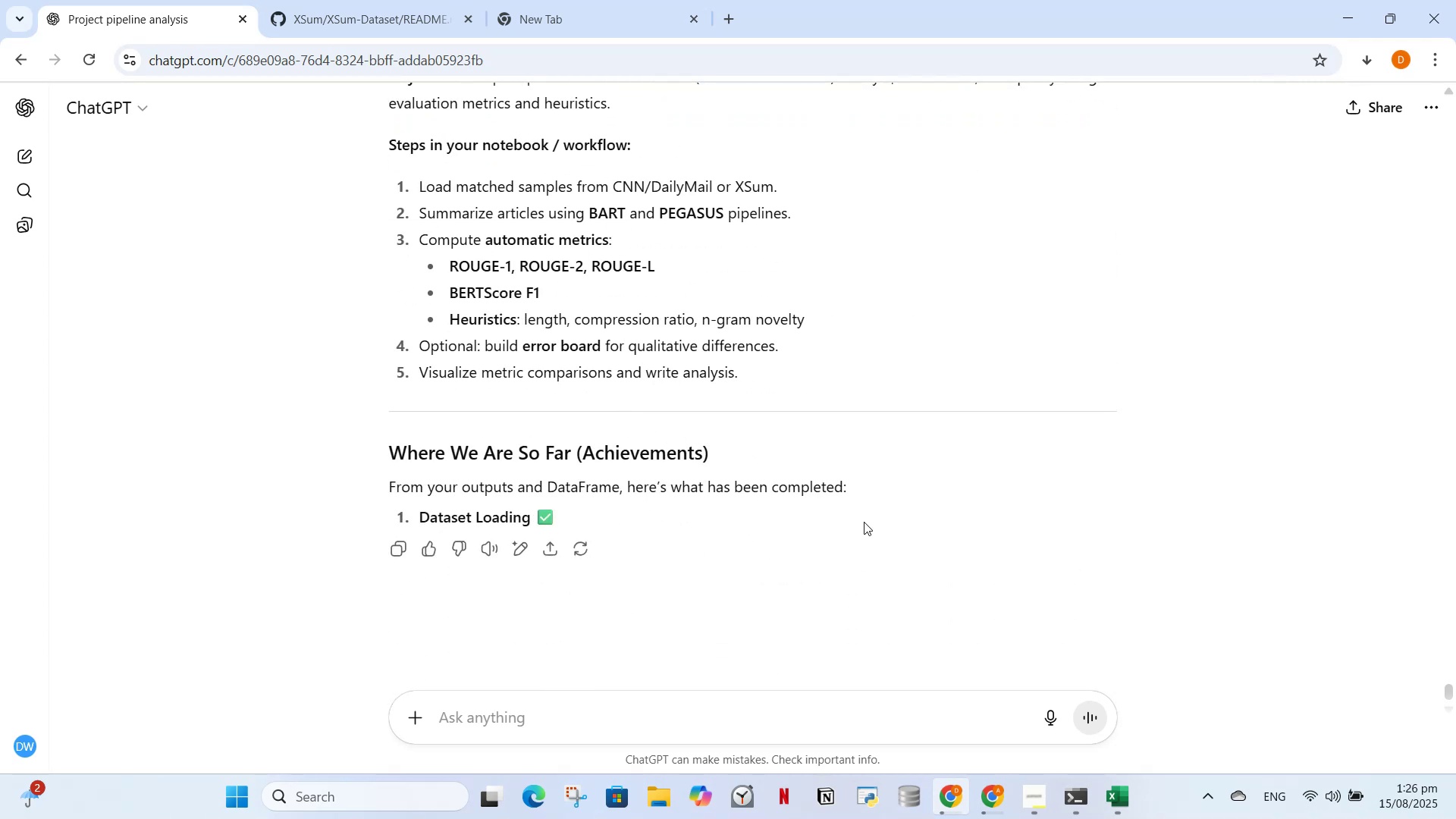 
scroll: coordinate [840, 490], scroll_direction: up, amount: 1.0
 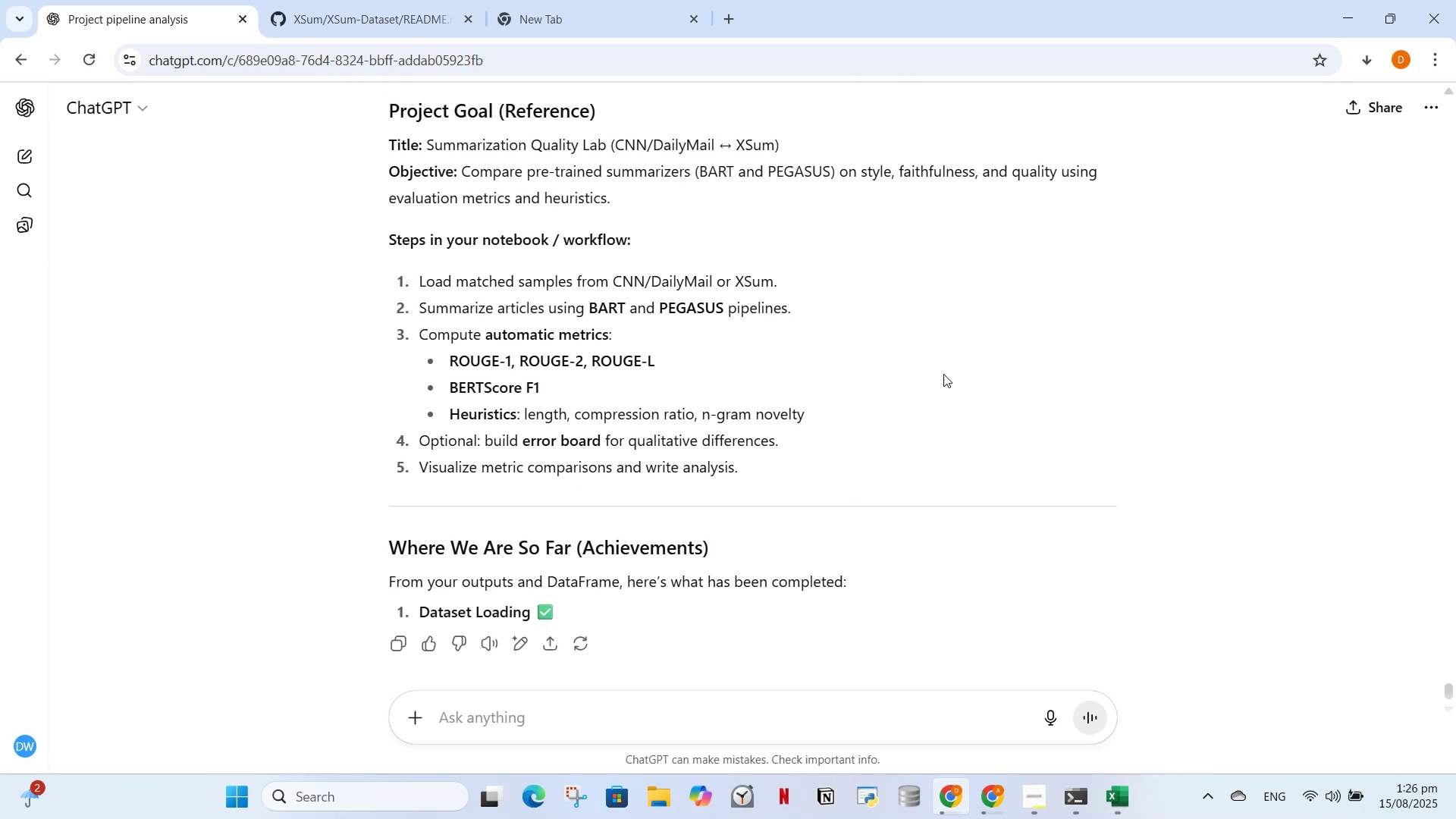 
scroll: coordinate [1066, 278], scroll_direction: down, amount: 1.0
 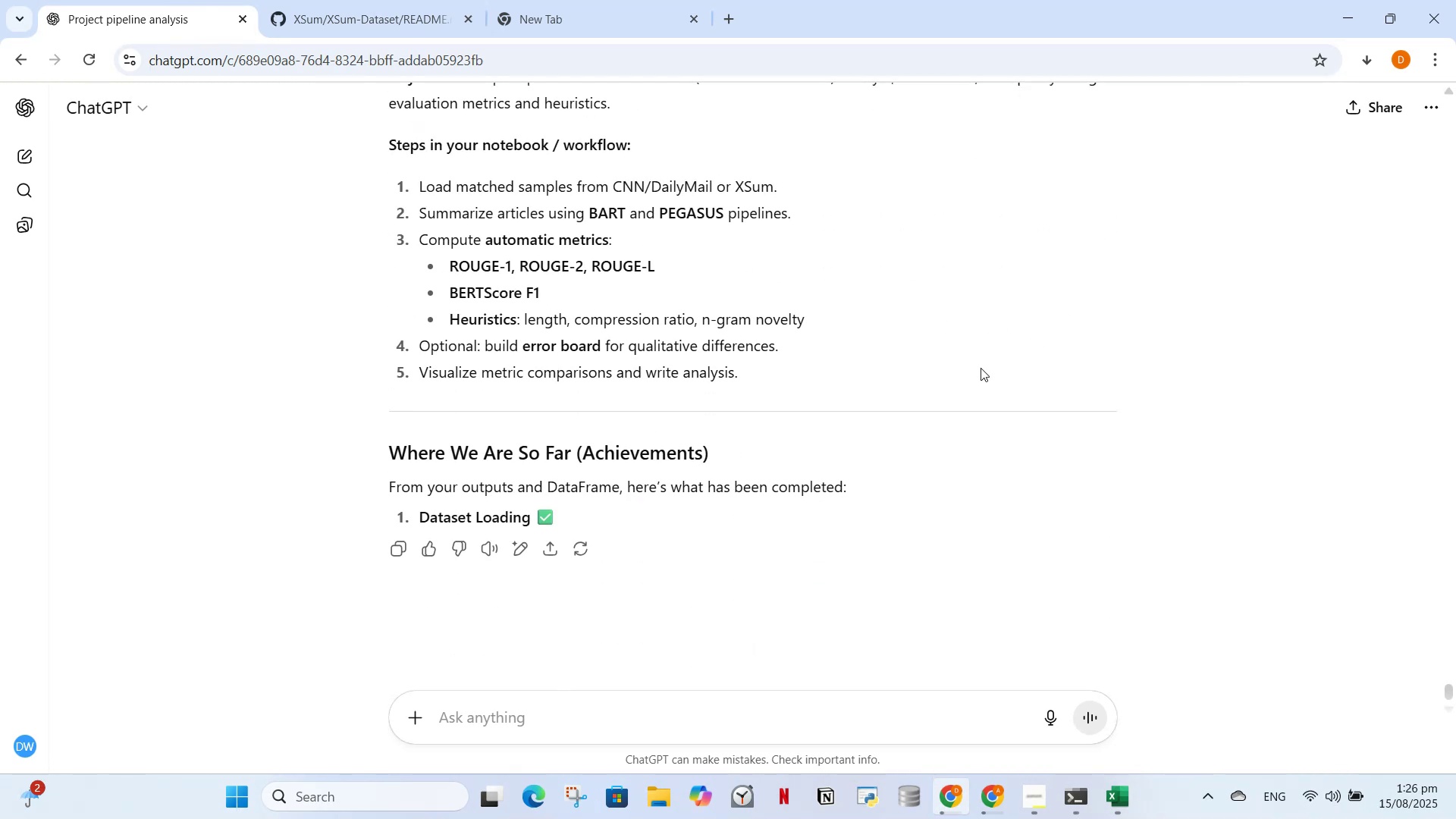 
scroll: coordinate [1056, 241], scroll_direction: up, amount: 4.0
 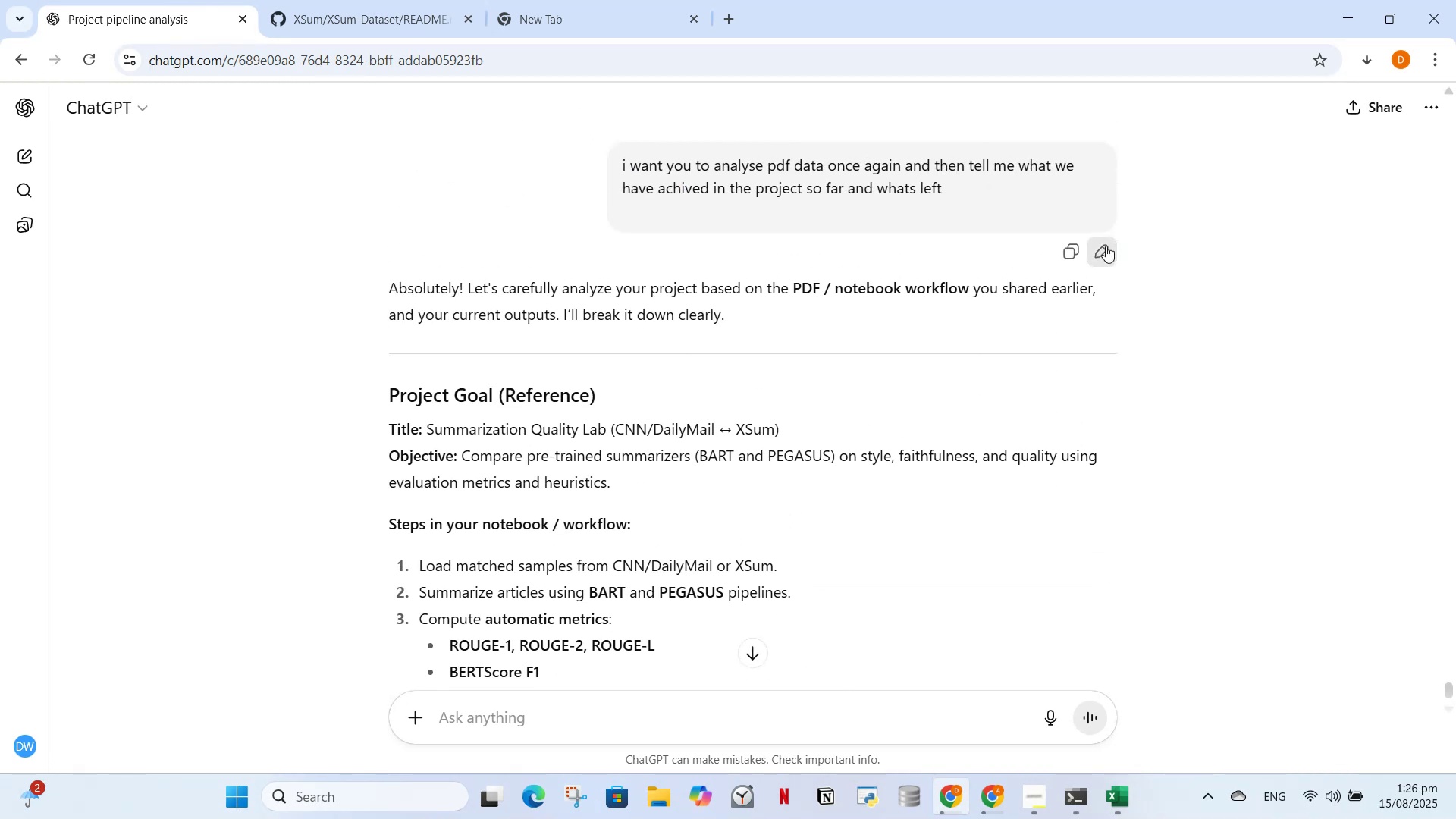 
left_click([1094, 253])
 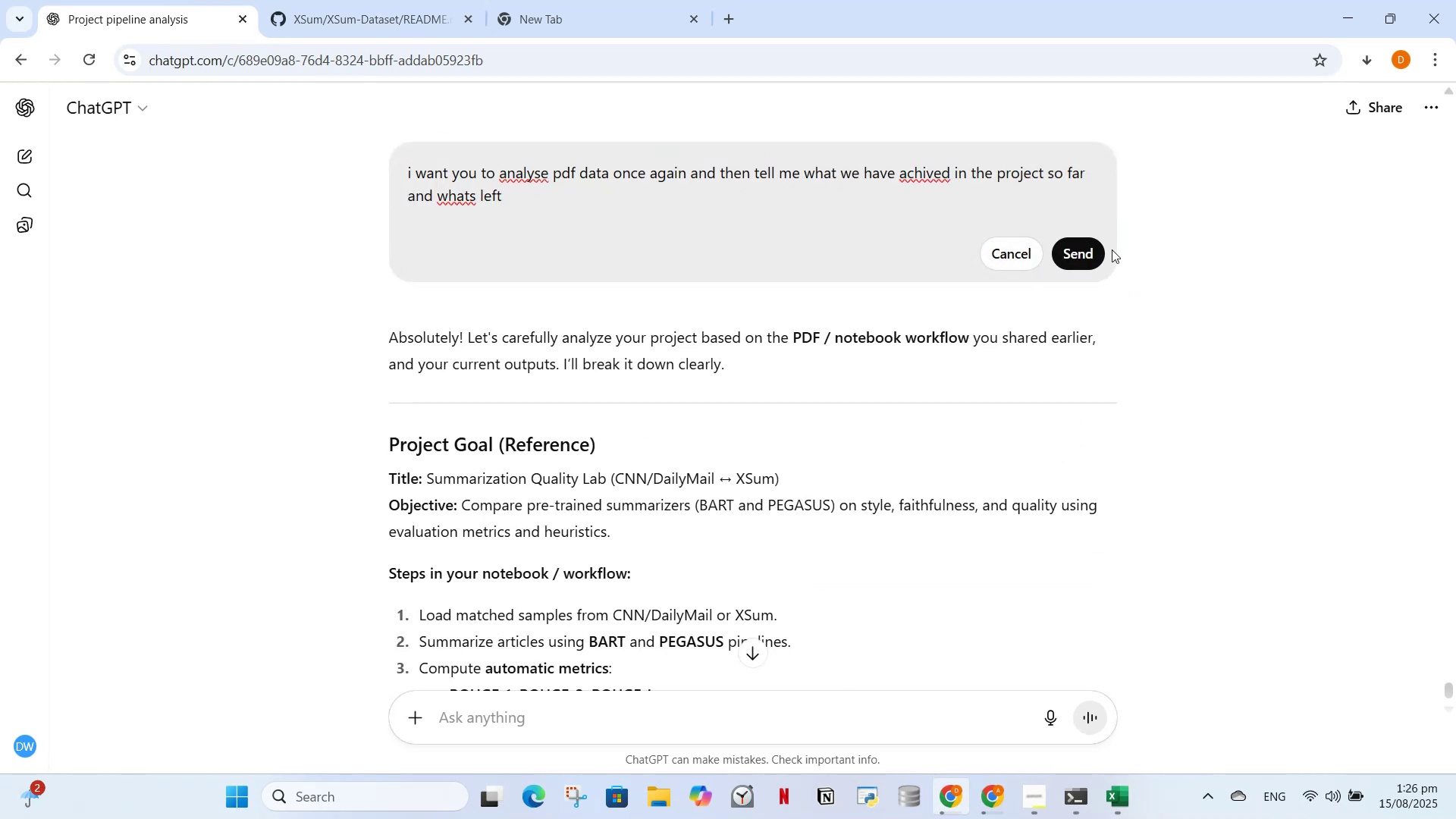 
left_click([1089, 250])
 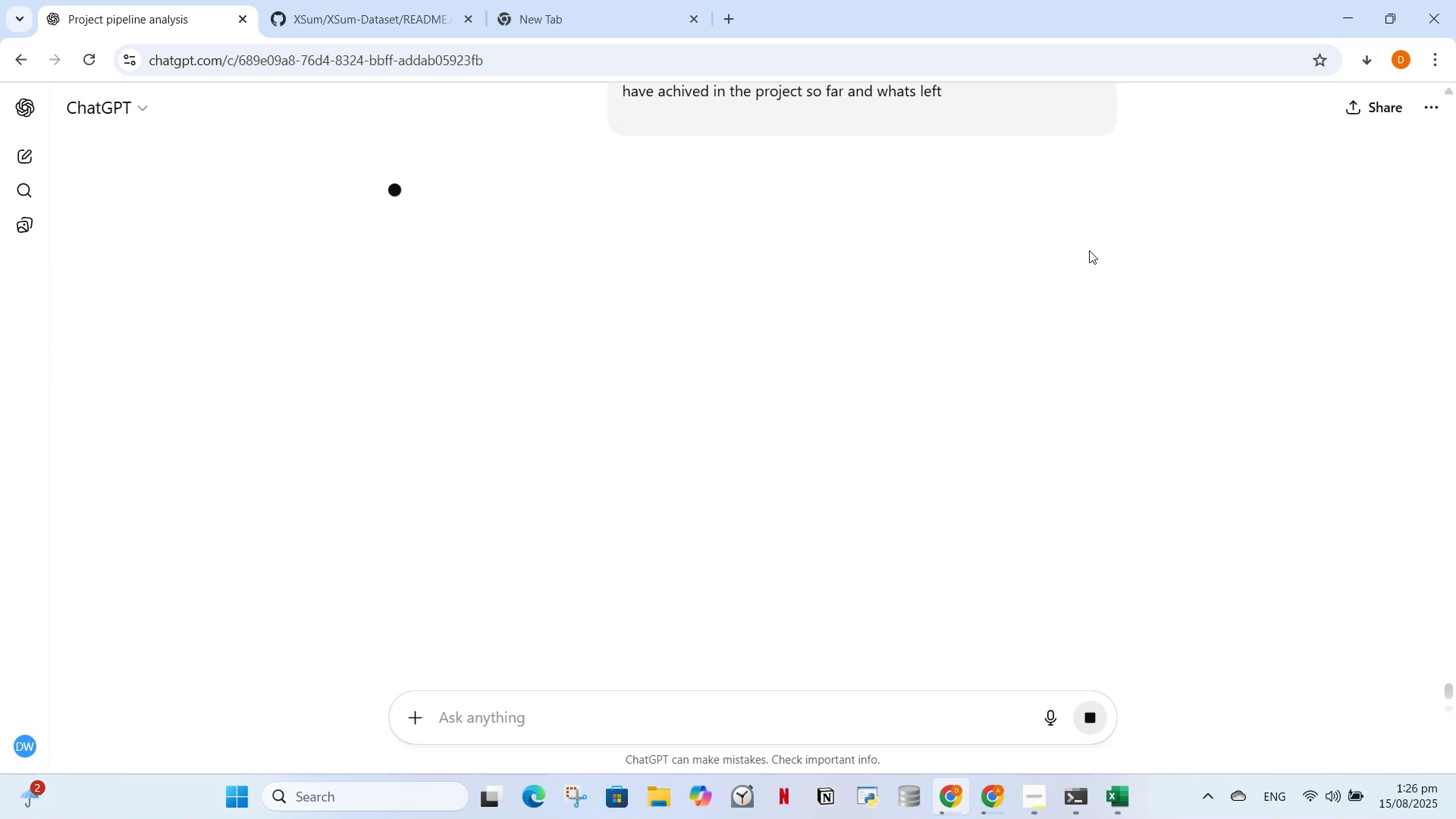 
wait(11.35)
 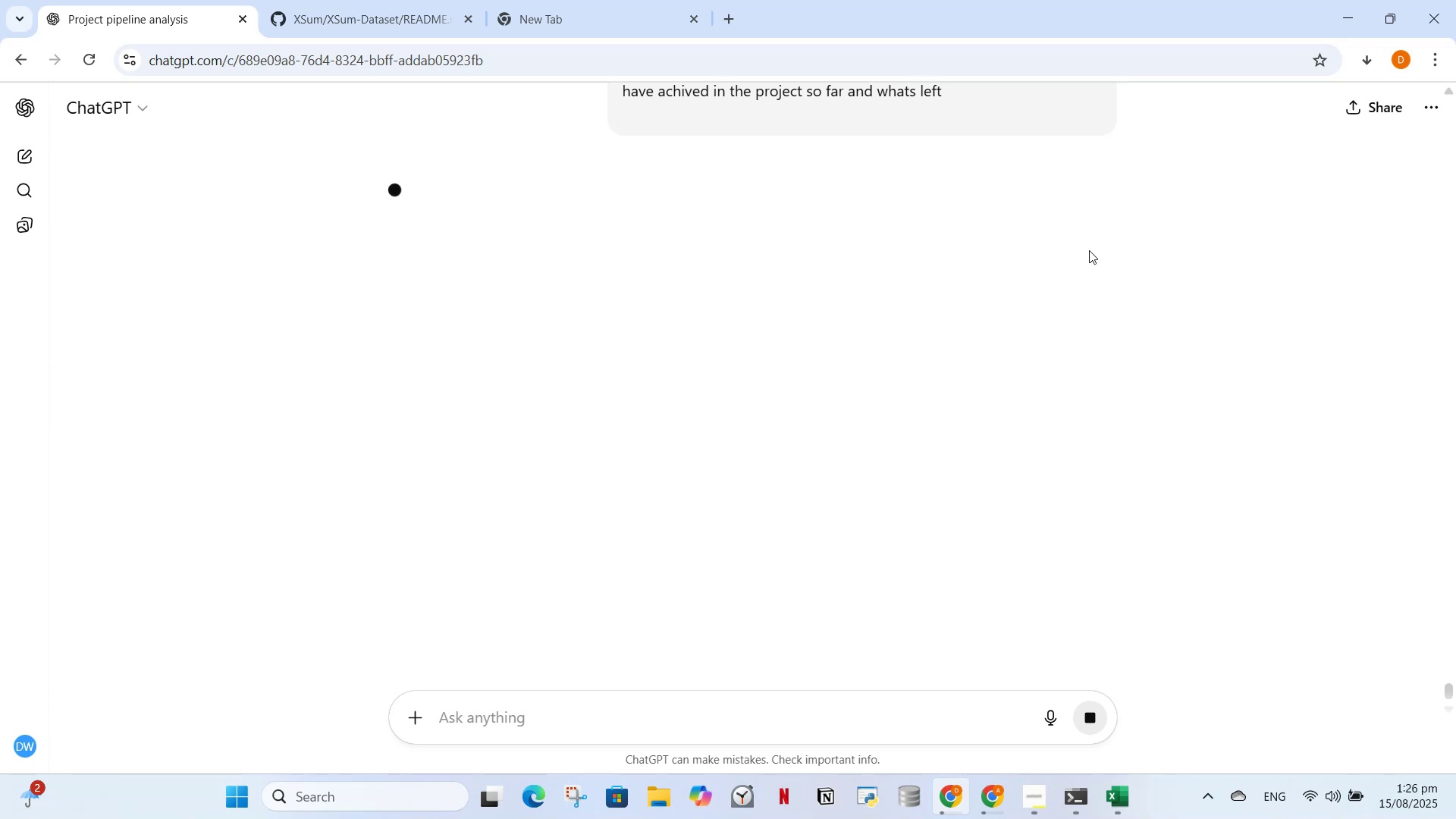 
scroll: coordinate [892, 467], scroll_direction: down, amount: 11.0
 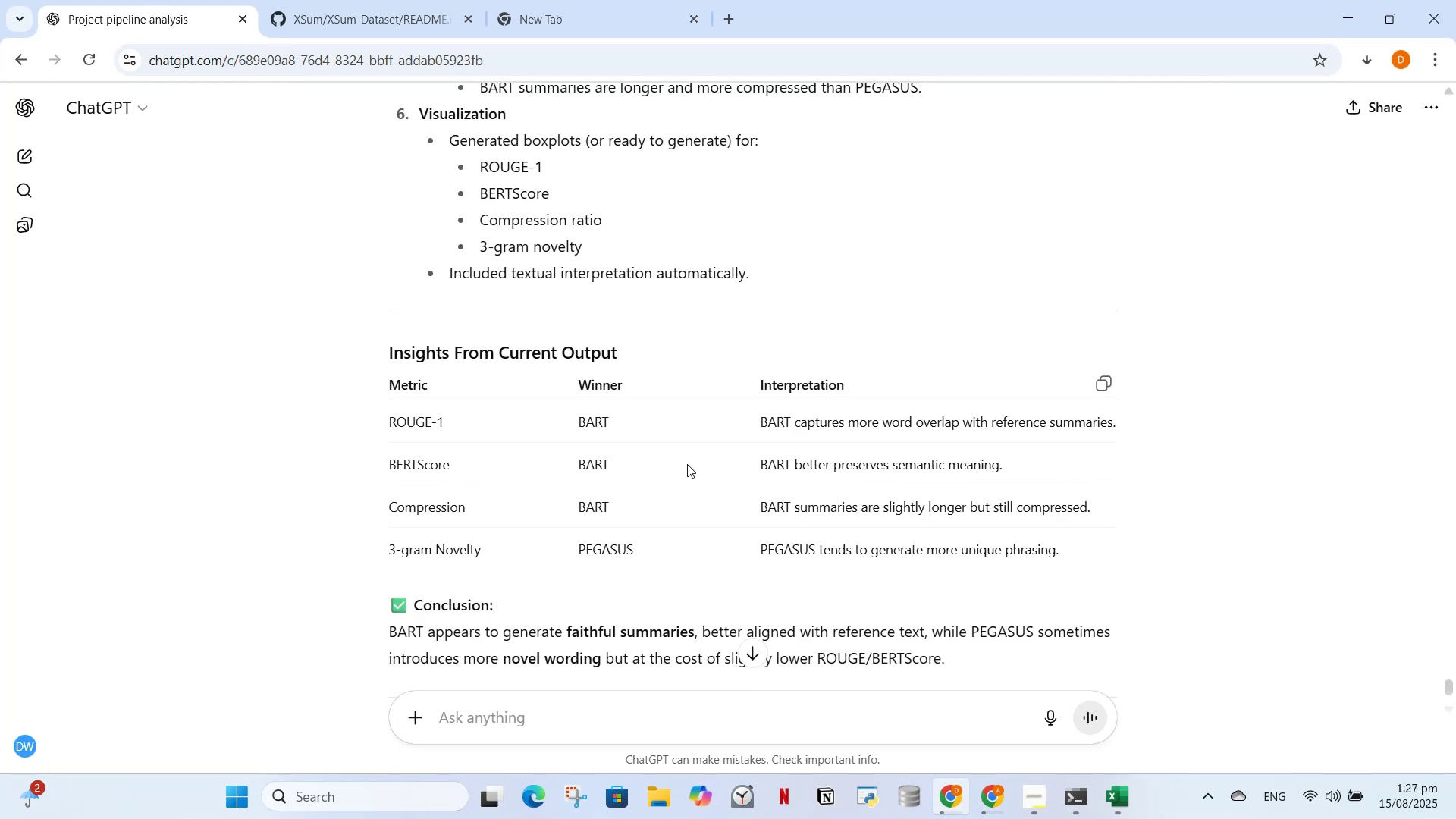 
scroll: coordinate [645, 454], scroll_direction: down, amount: 6.0
 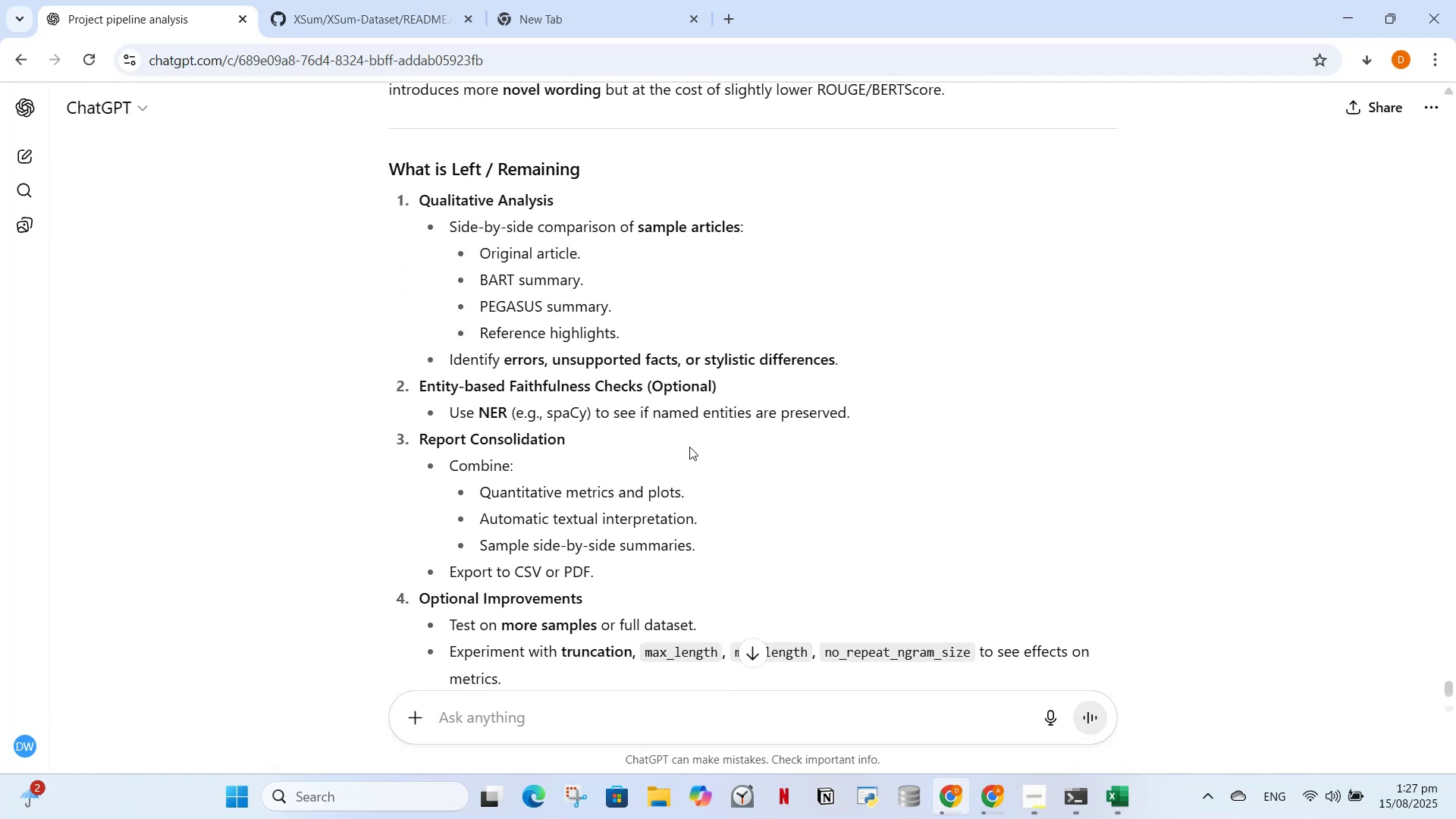 
wait(9.75)
 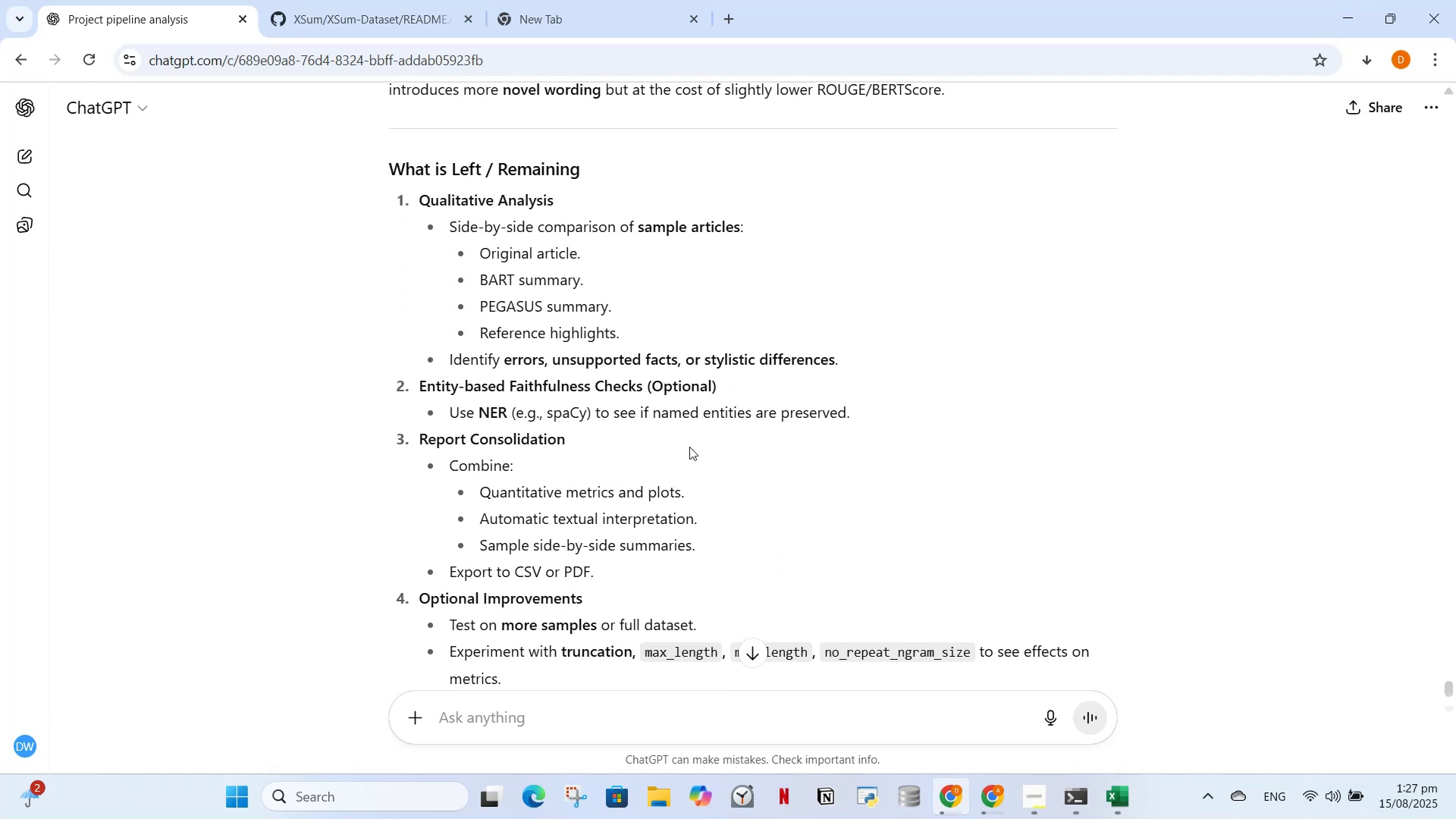 
scroll: coordinate [661, 486], scroll_direction: down, amount: 2.0
 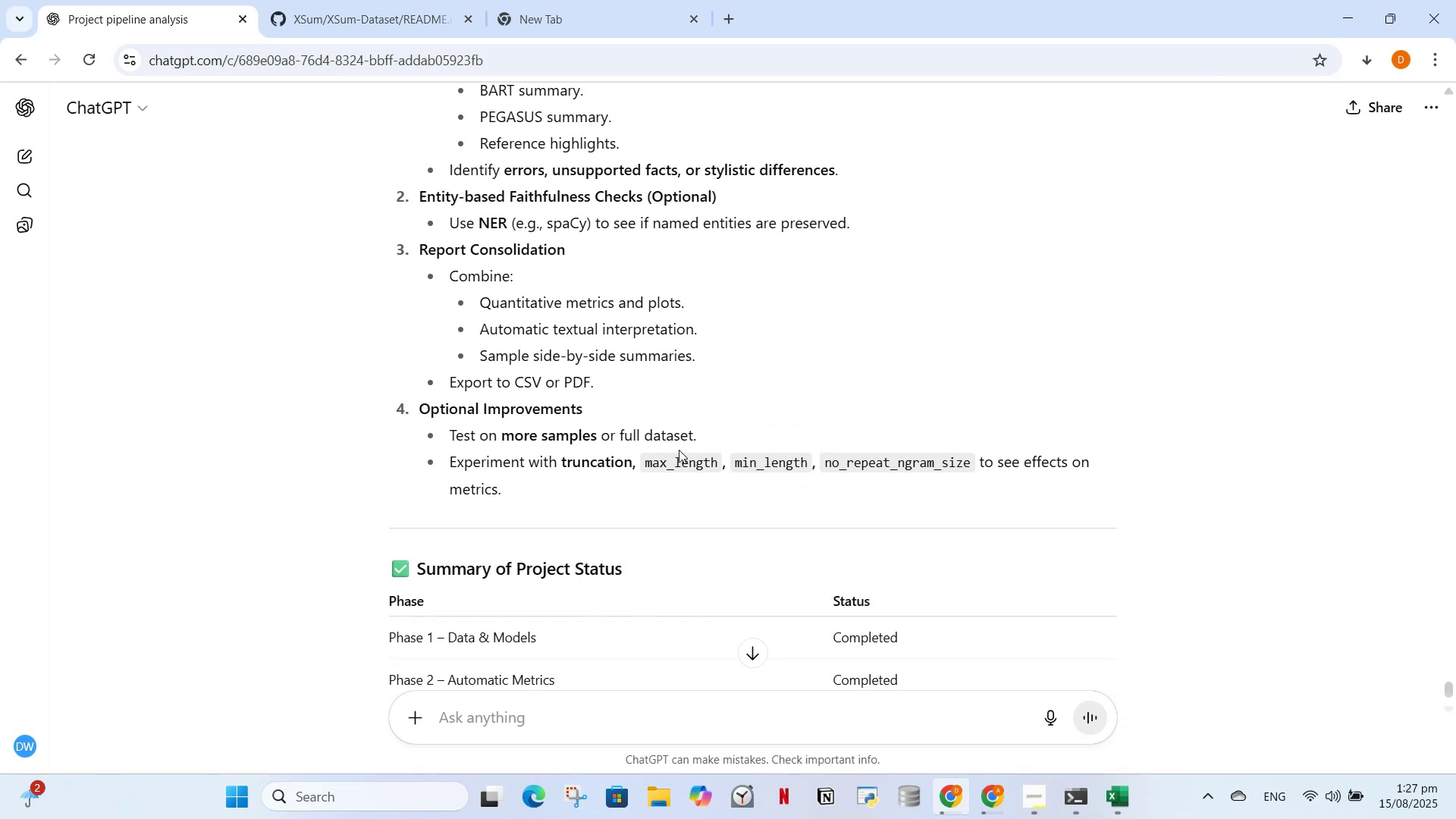 
wait(11.73)
 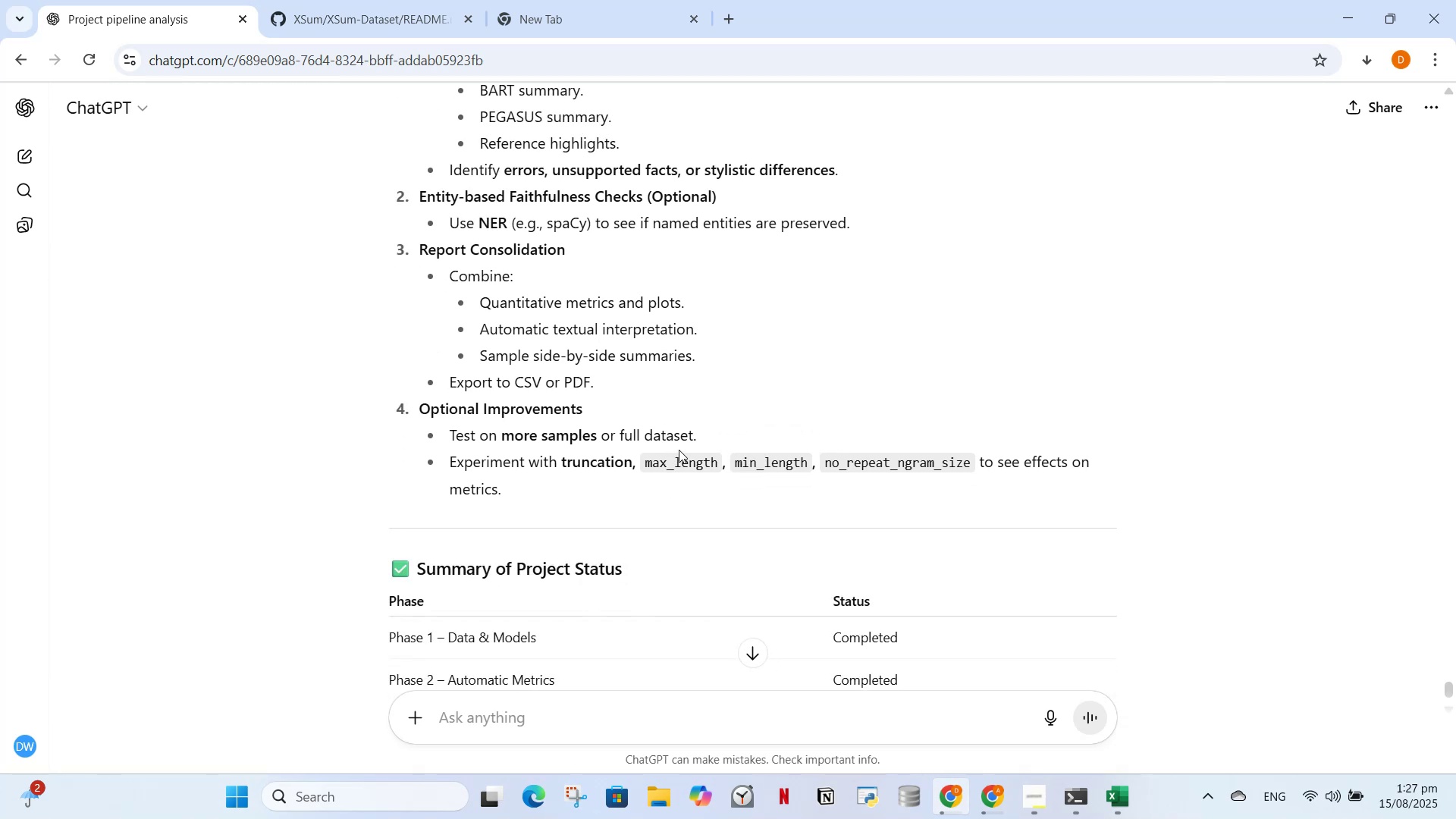 
left_click([694, 736])
 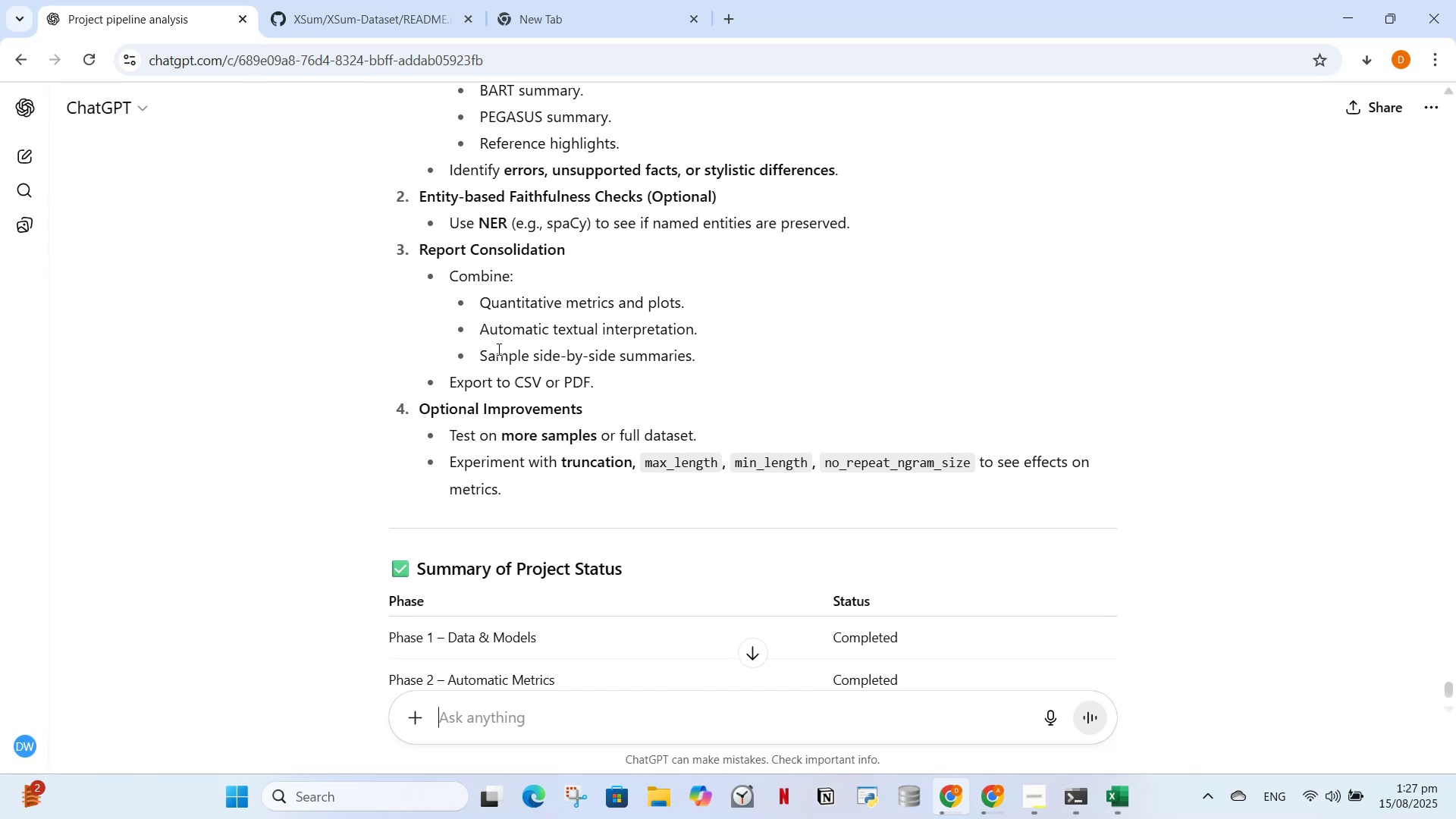 
scroll: coordinate [568, 479], scroll_direction: down, amount: 6.0
 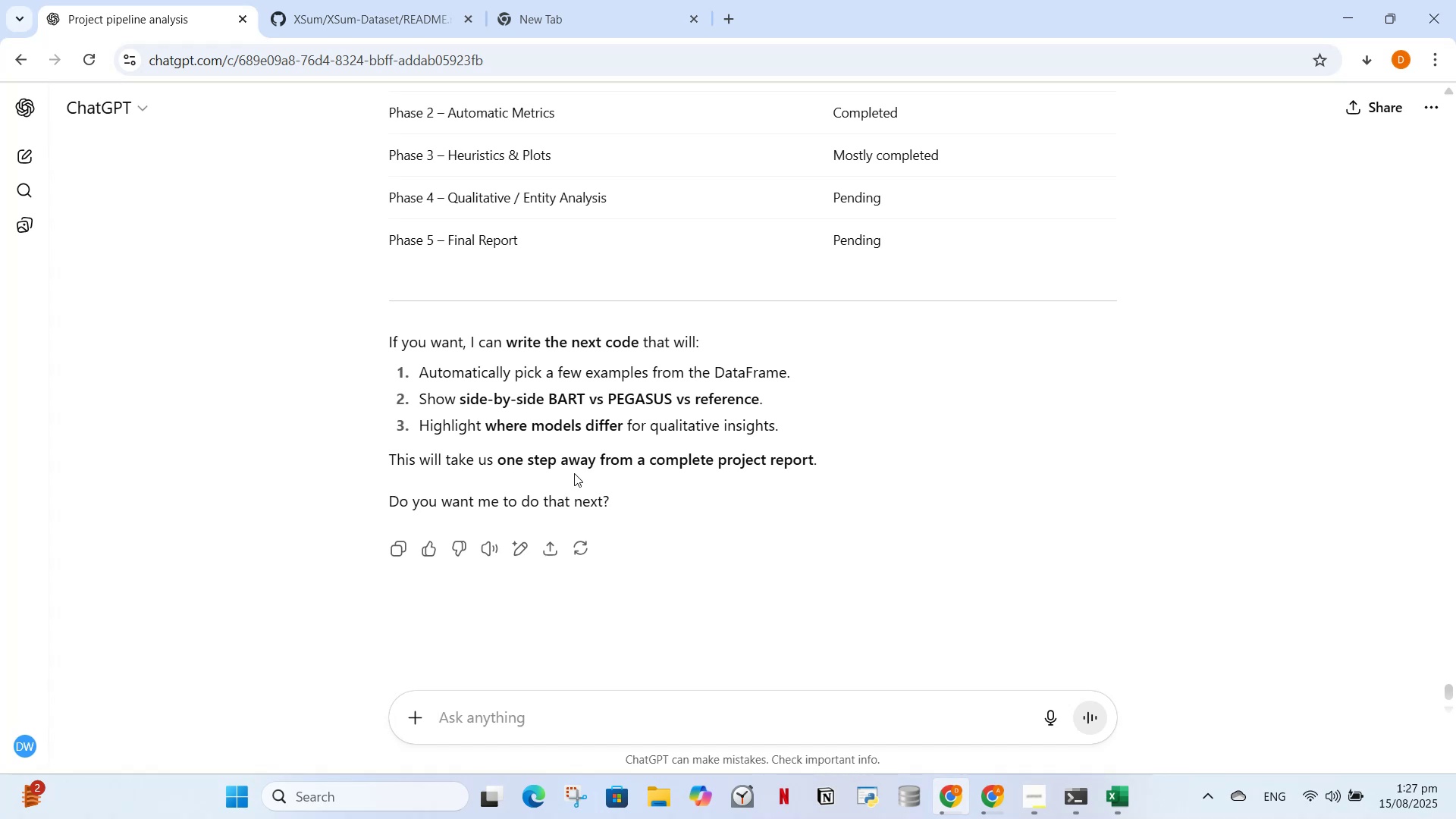 
scroll: coordinate [579, 473], scroll_direction: up, amount: 2.0
 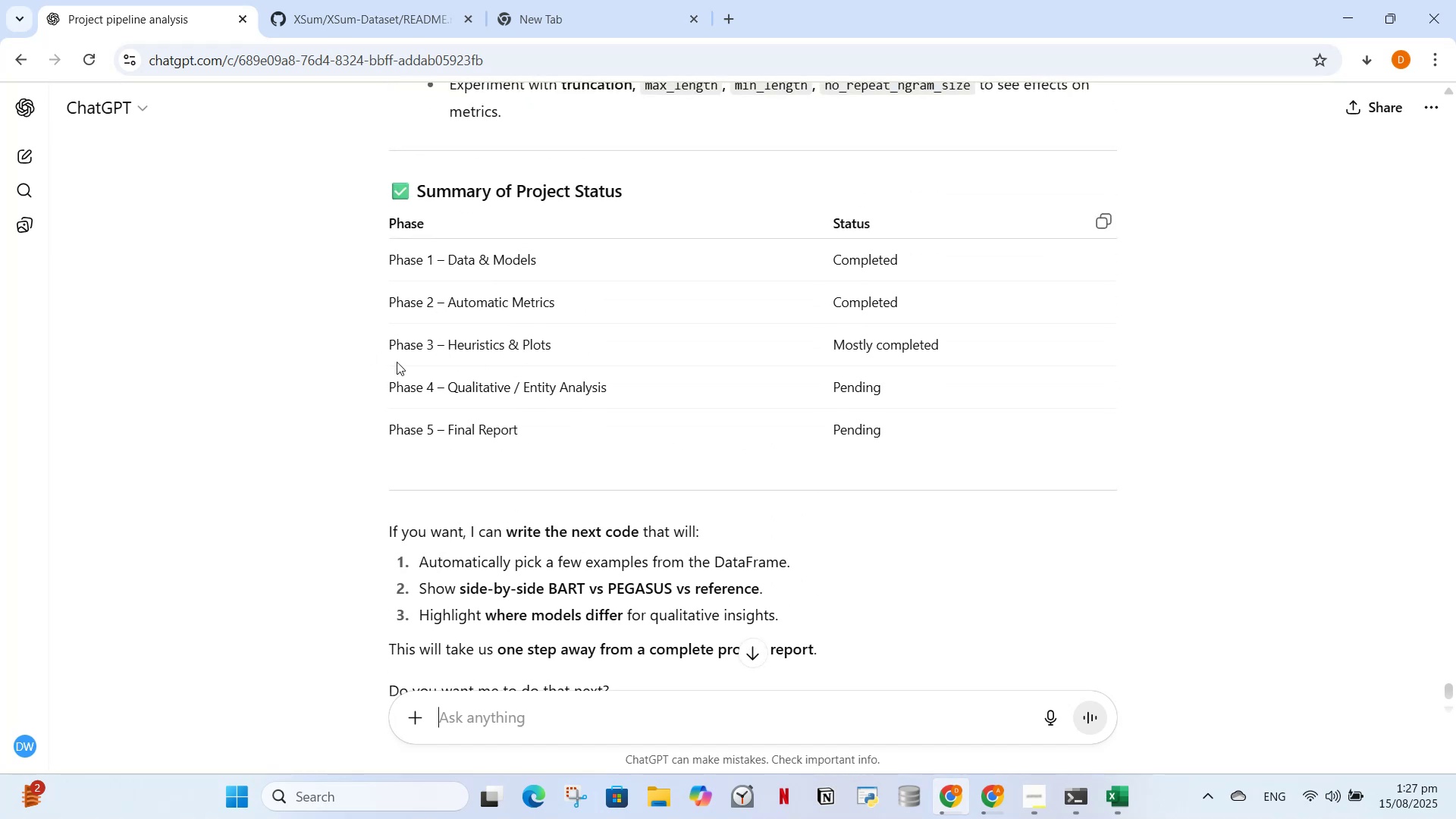 
scroll: coordinate [421, 462], scroll_direction: down, amount: 2.0
 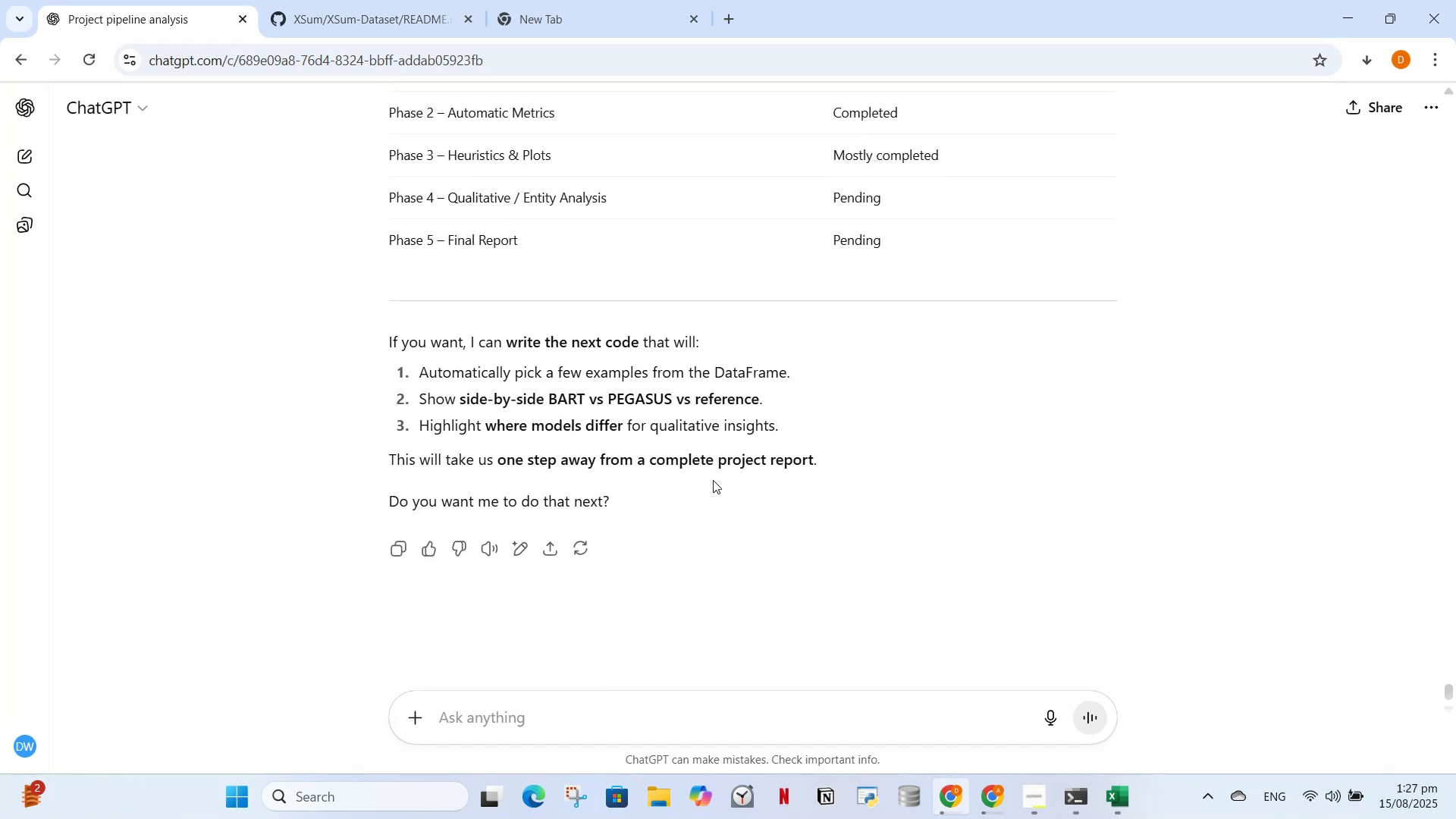 
wait(6.99)
 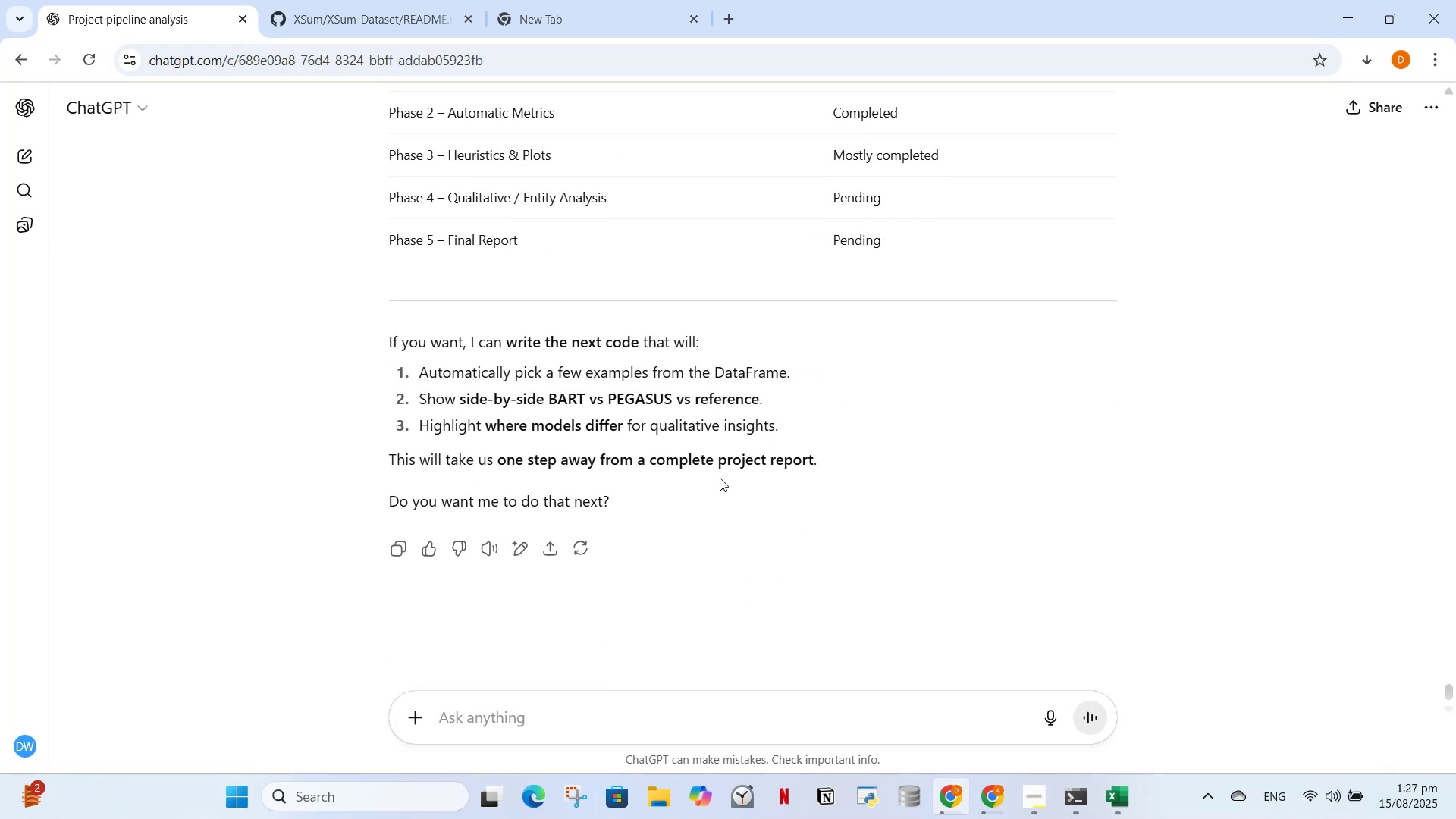 
scroll: coordinate [713, 480], scroll_direction: up, amount: 1.0
 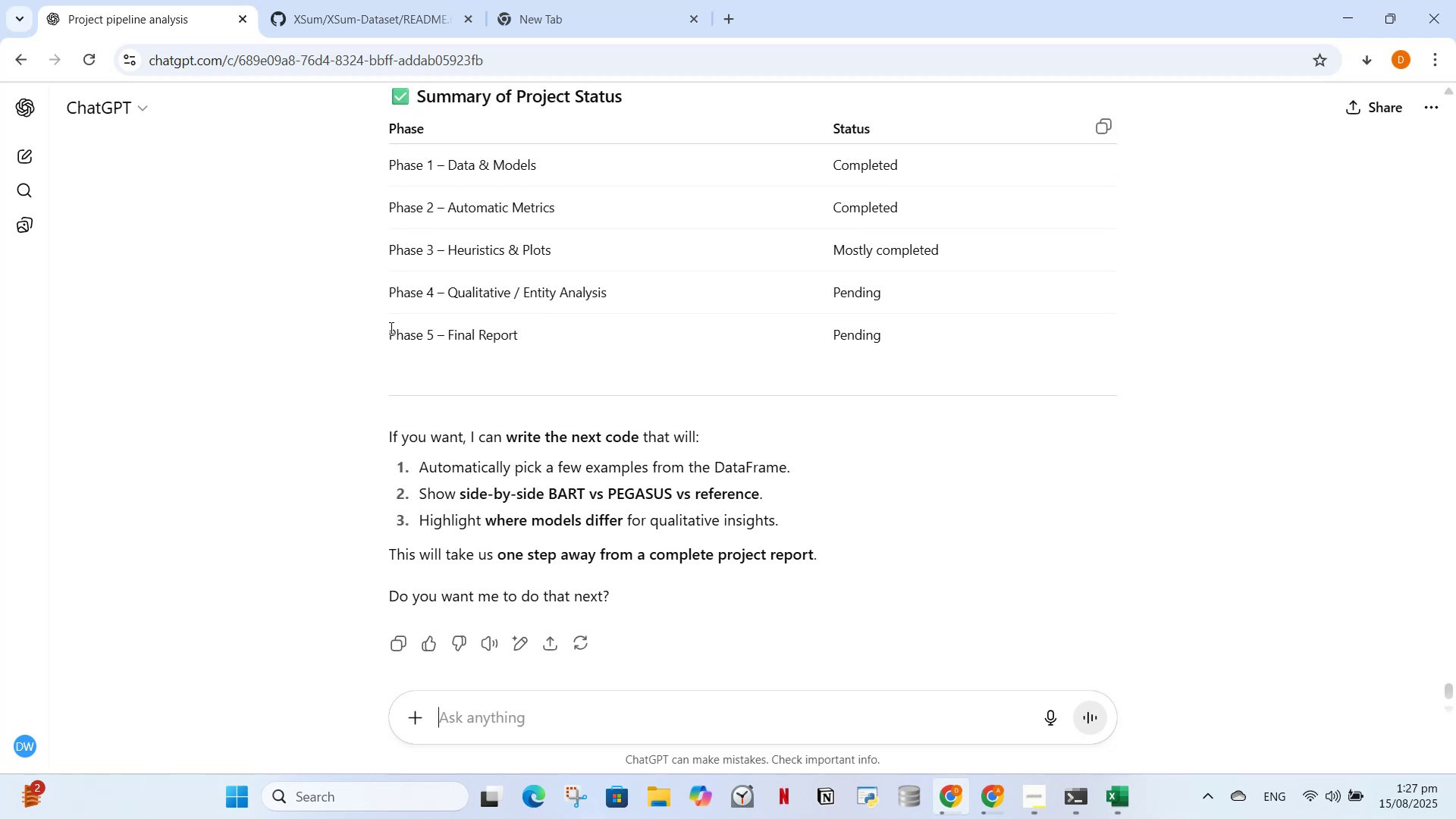 
left_click_drag(start_coordinate=[394, 243], to_coordinate=[927, 362])
 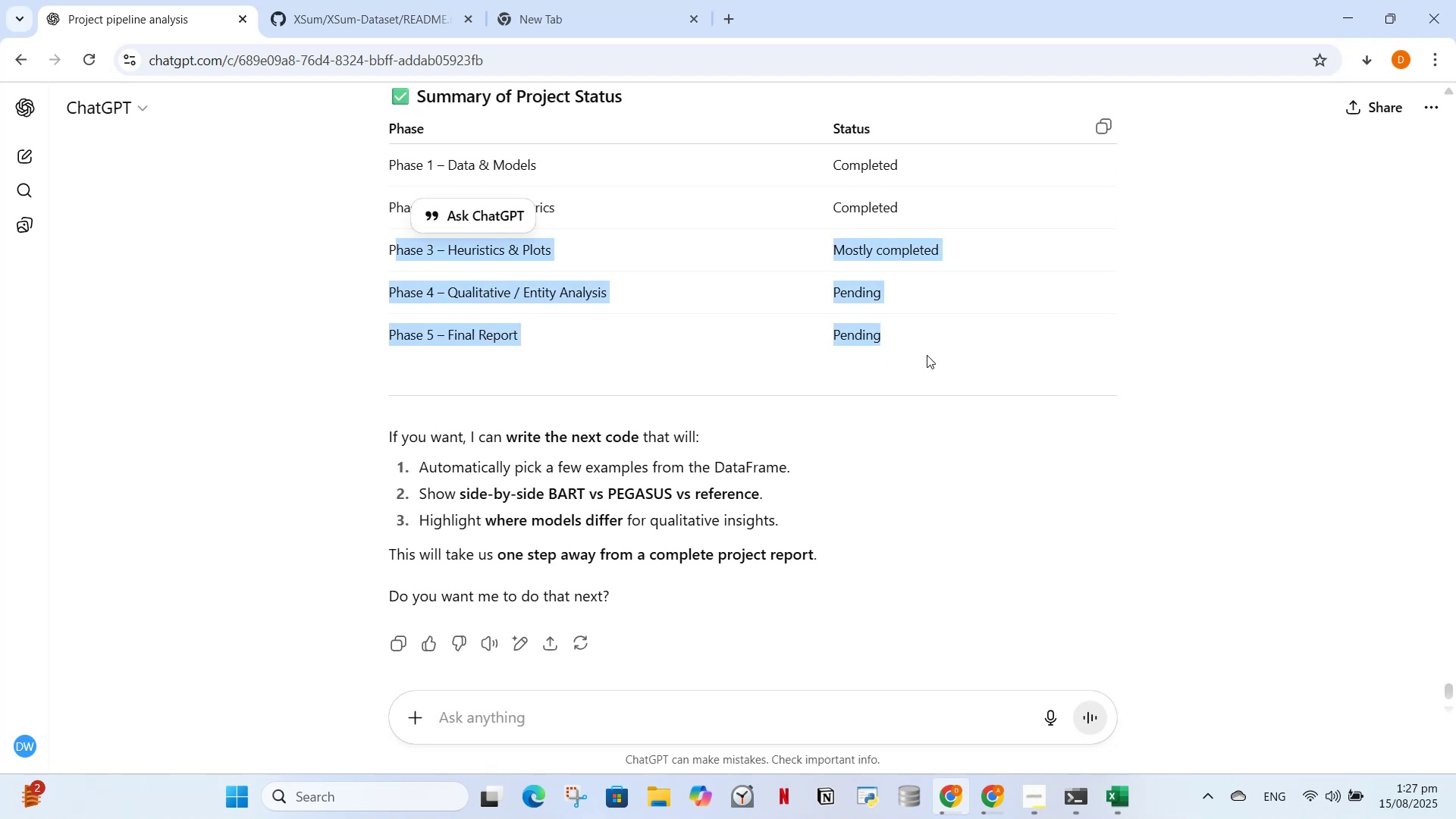 
left_click([927, 355])
 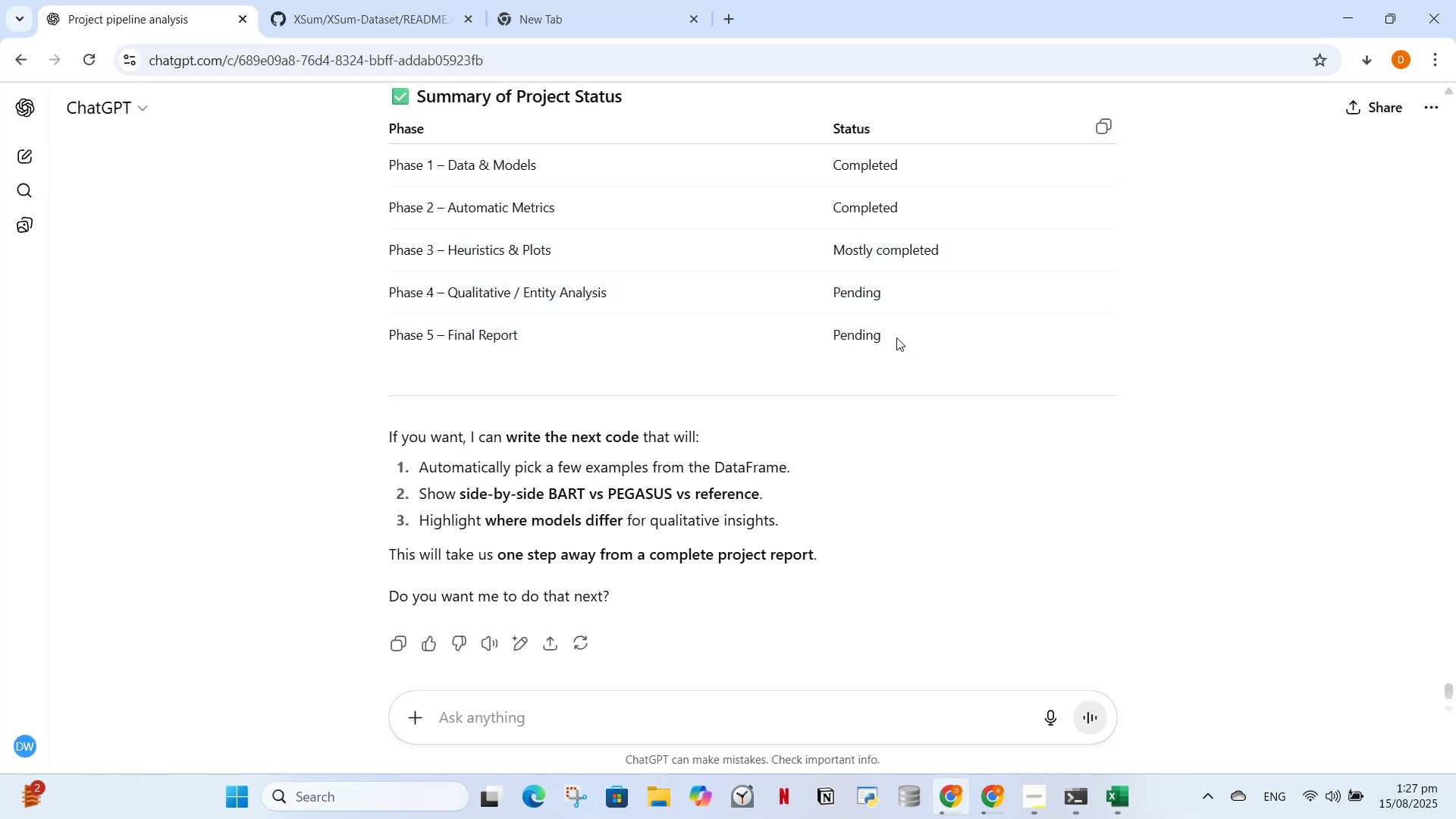 
left_click_drag(start_coordinate=[896, 337], to_coordinate=[381, 244])
 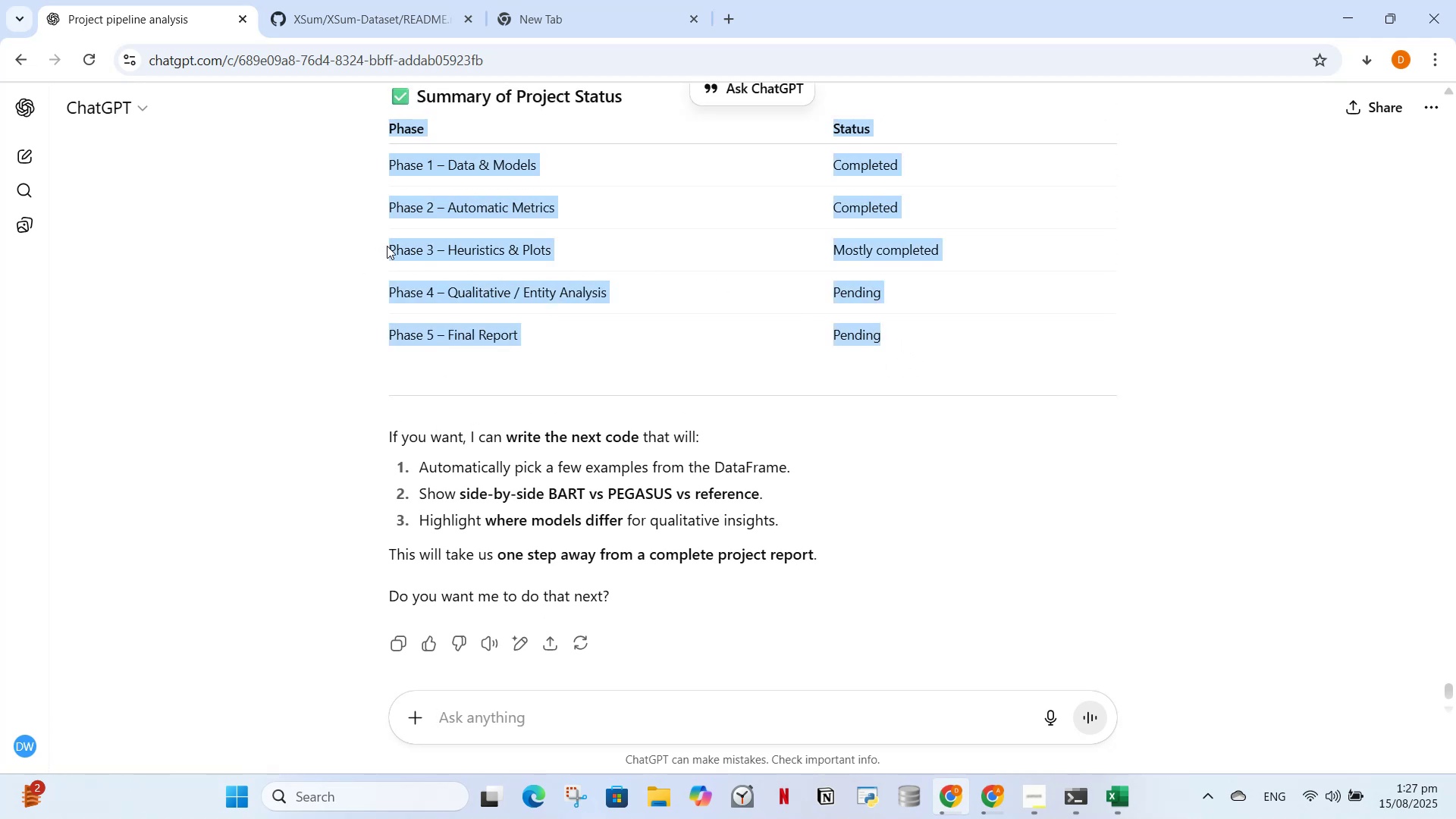 
triple_click([387, 246])
 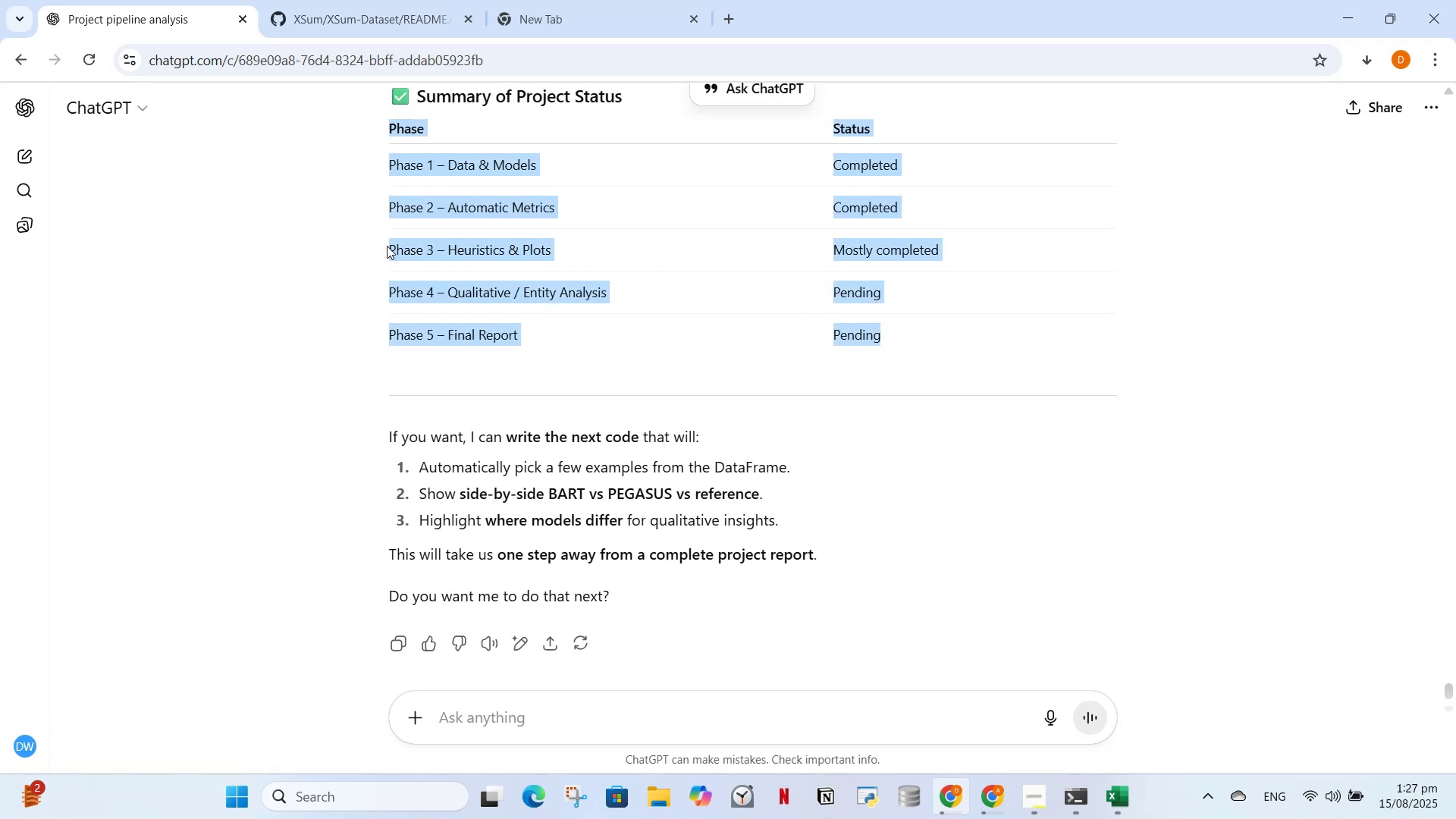 
triple_click([387, 246])
 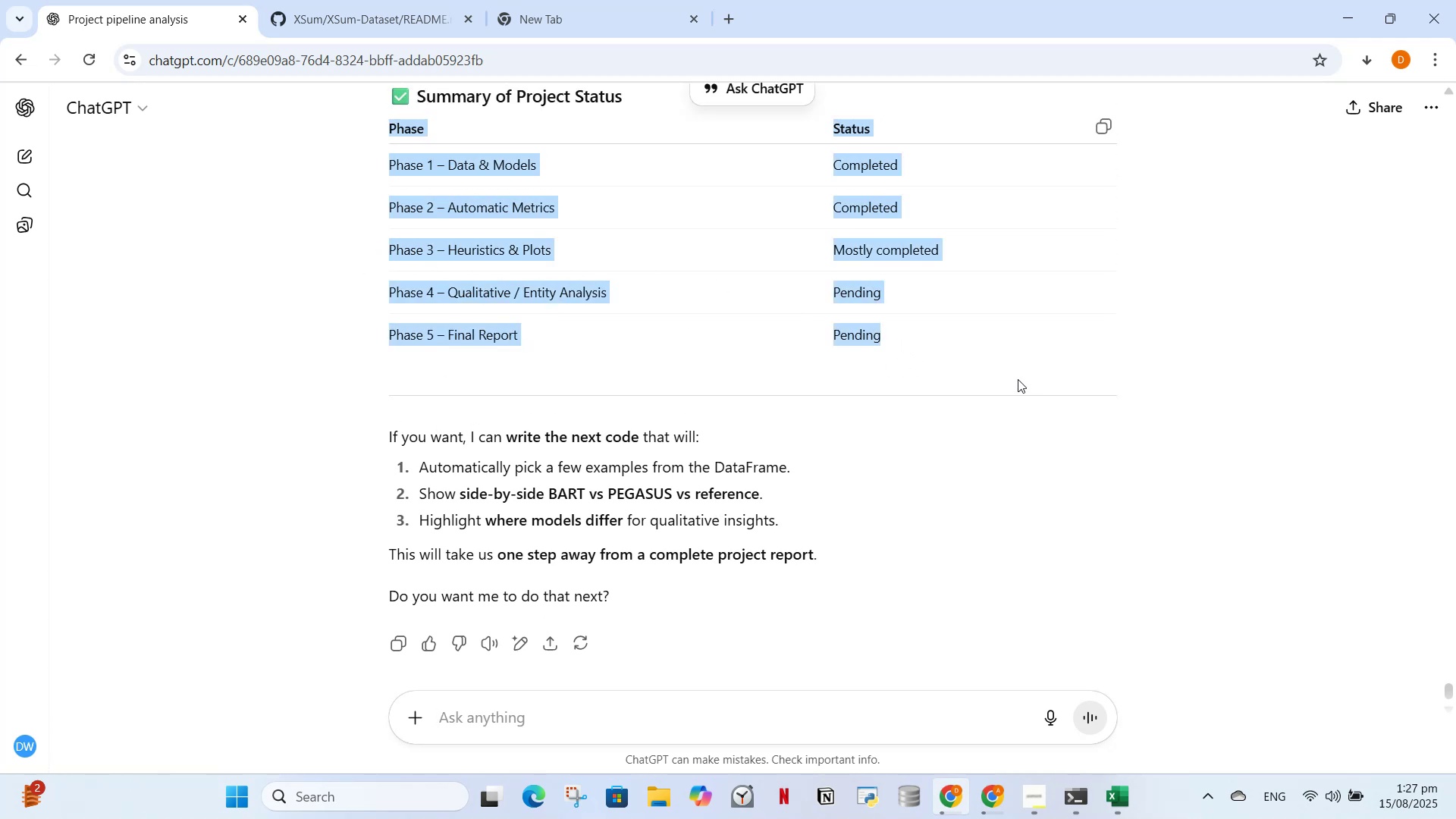 
left_click([914, 347])
 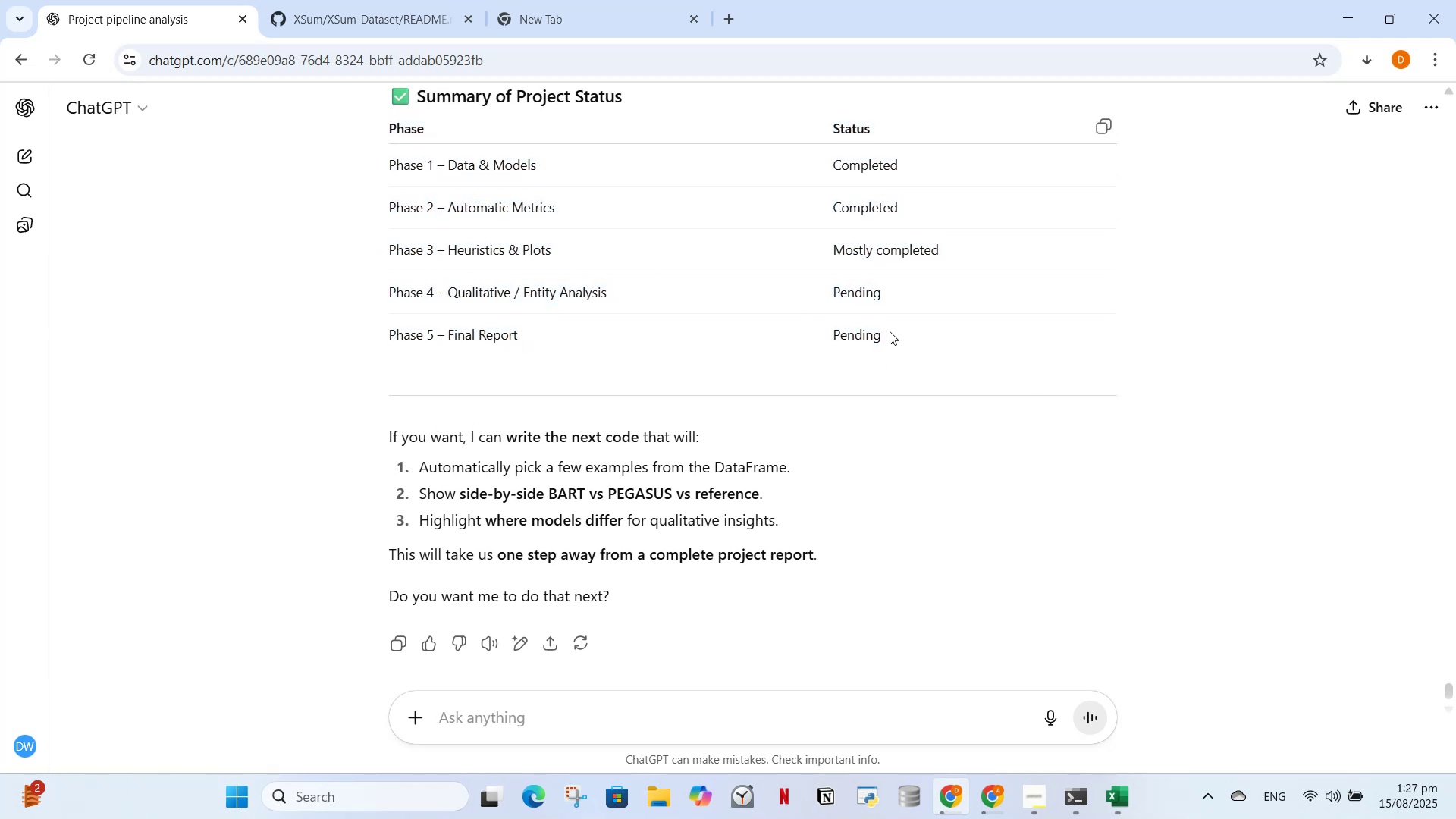 
left_click_drag(start_coordinate=[890, 331], to_coordinate=[384, 237])
 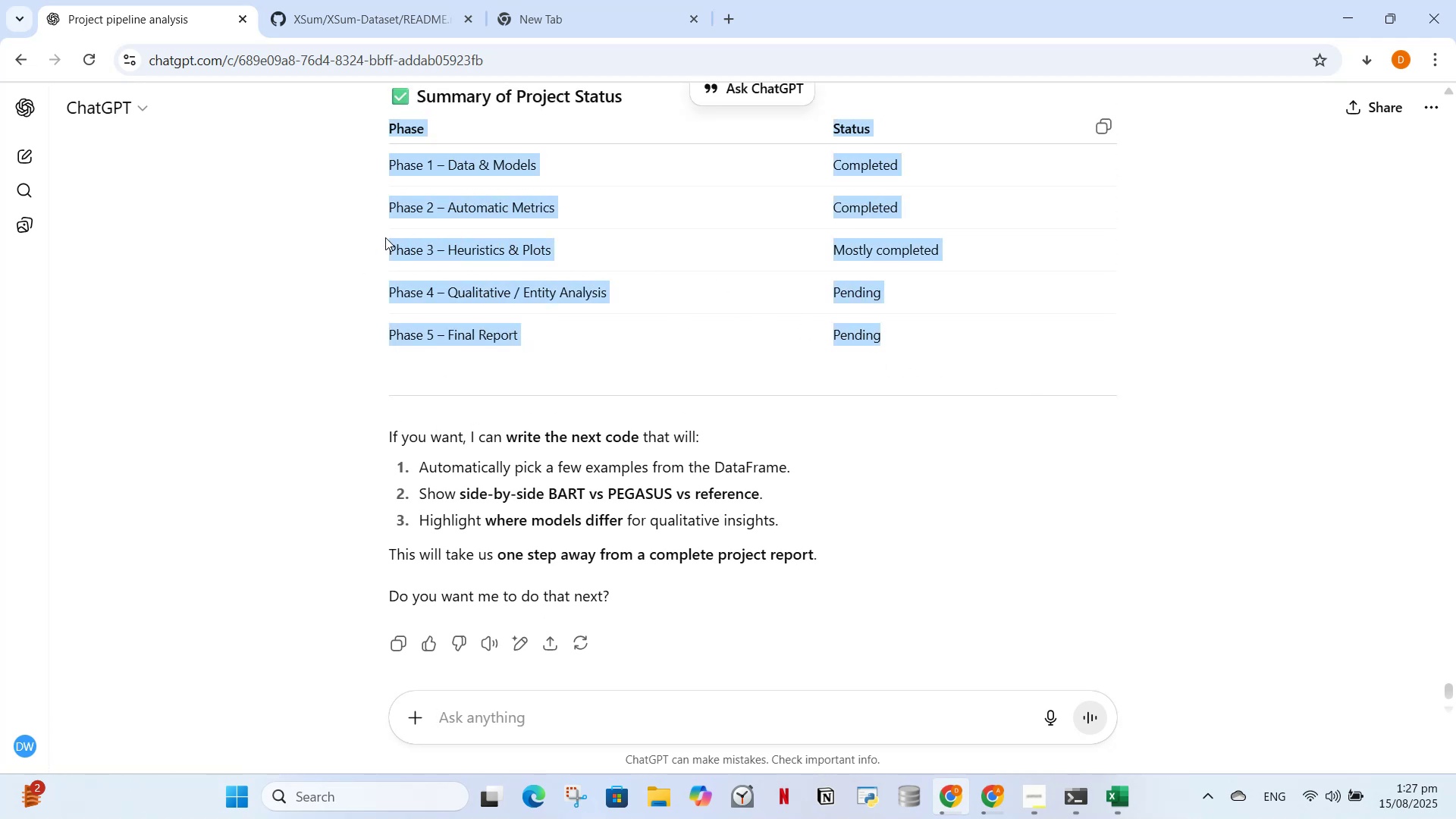 
left_click_drag(start_coordinate=[389, 241], to_coordinate=[397, 249])
 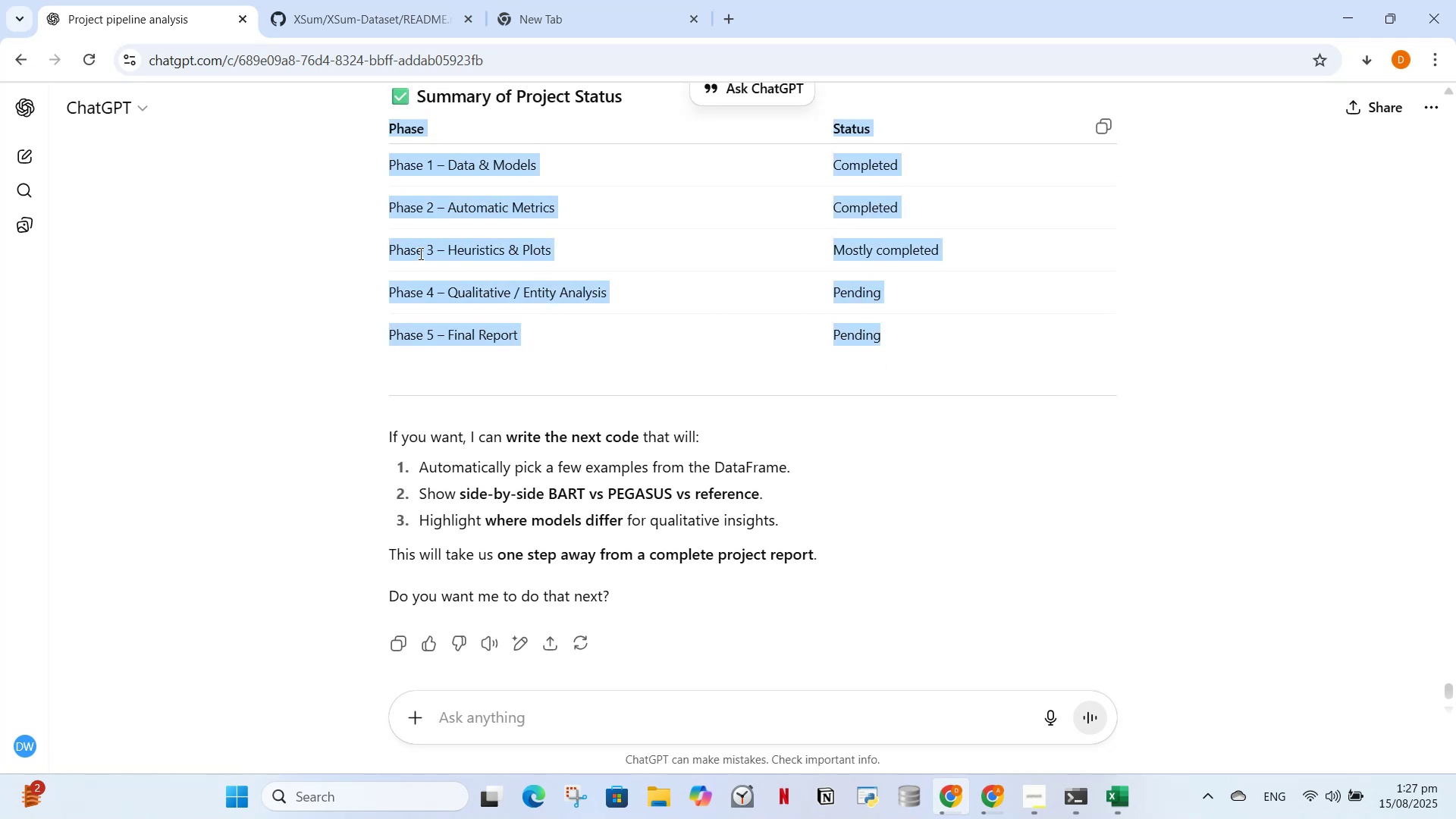 
double_click([419, 253])
 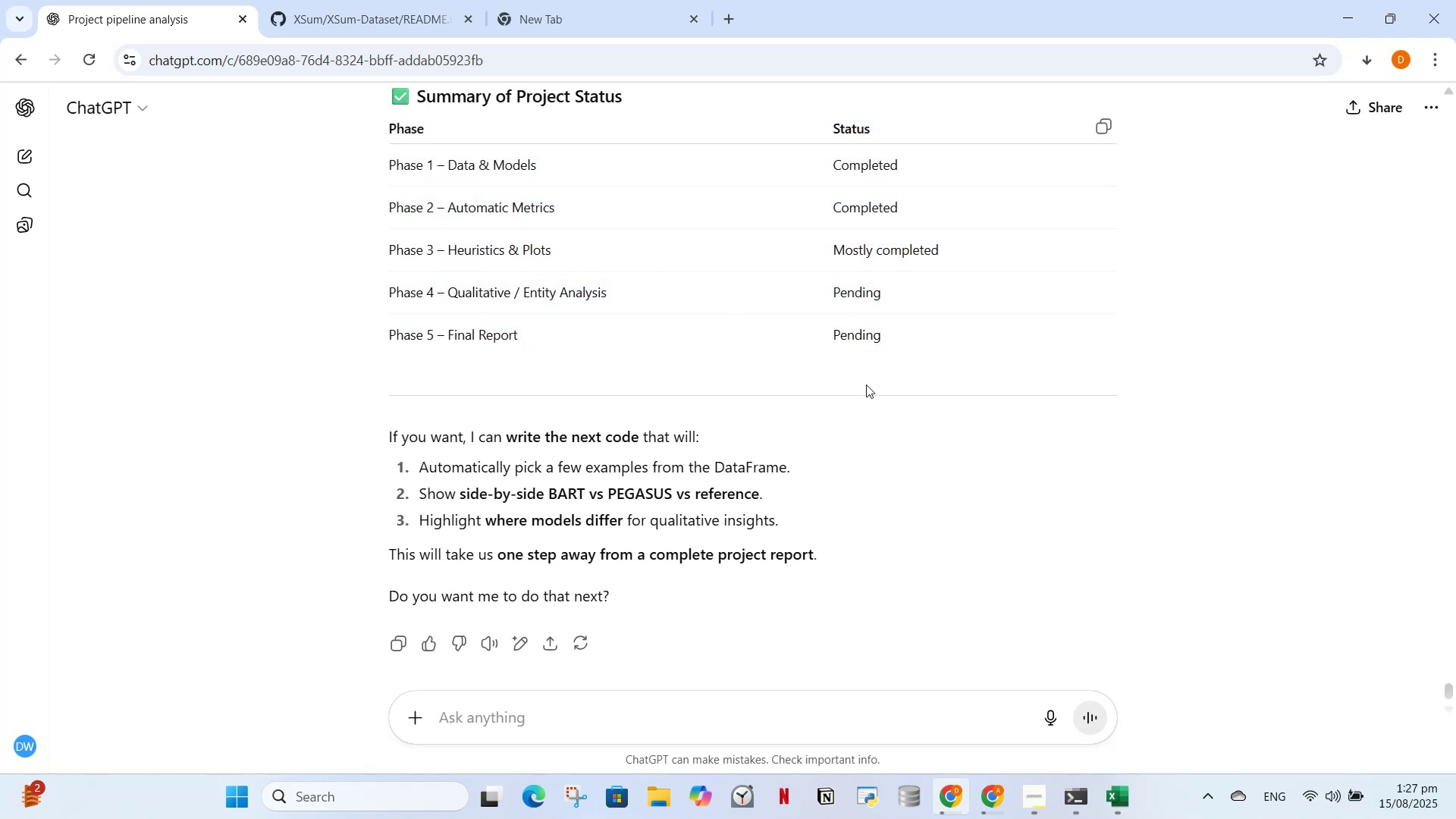 
left_click_drag(start_coordinate=[898, 343], to_coordinate=[388, 262])
 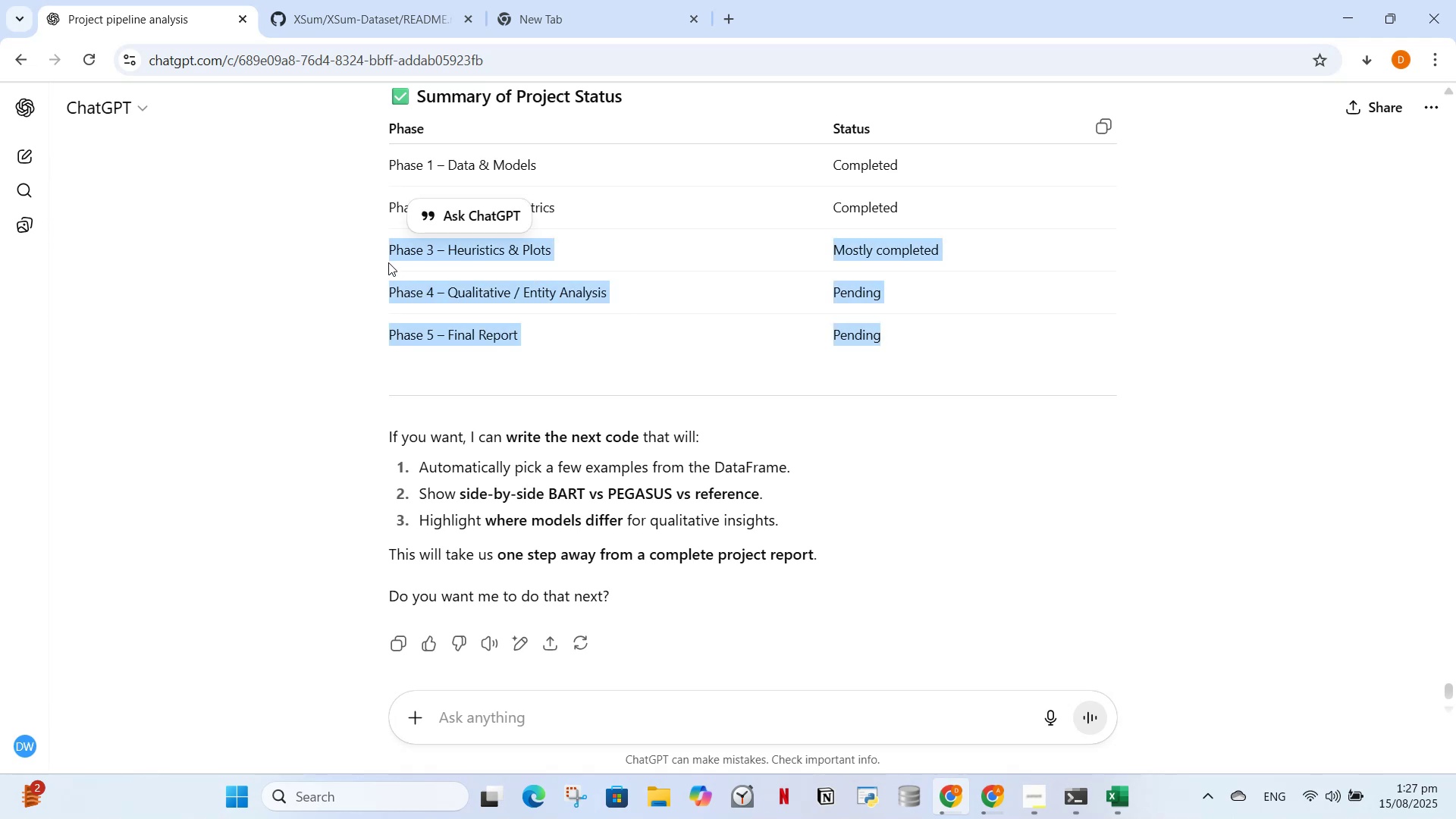 
key(Control+C)
 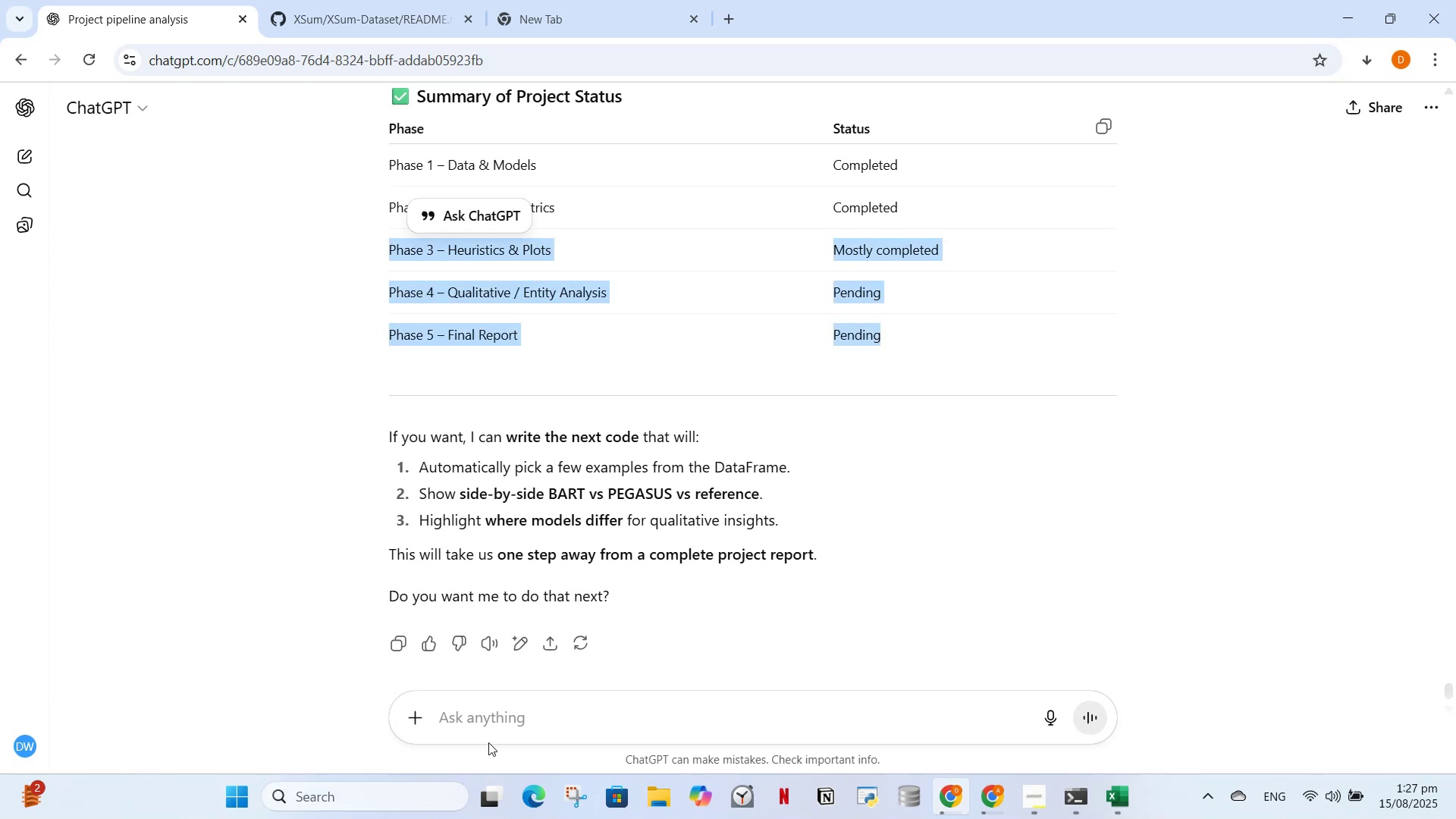 
left_click([491, 717])
 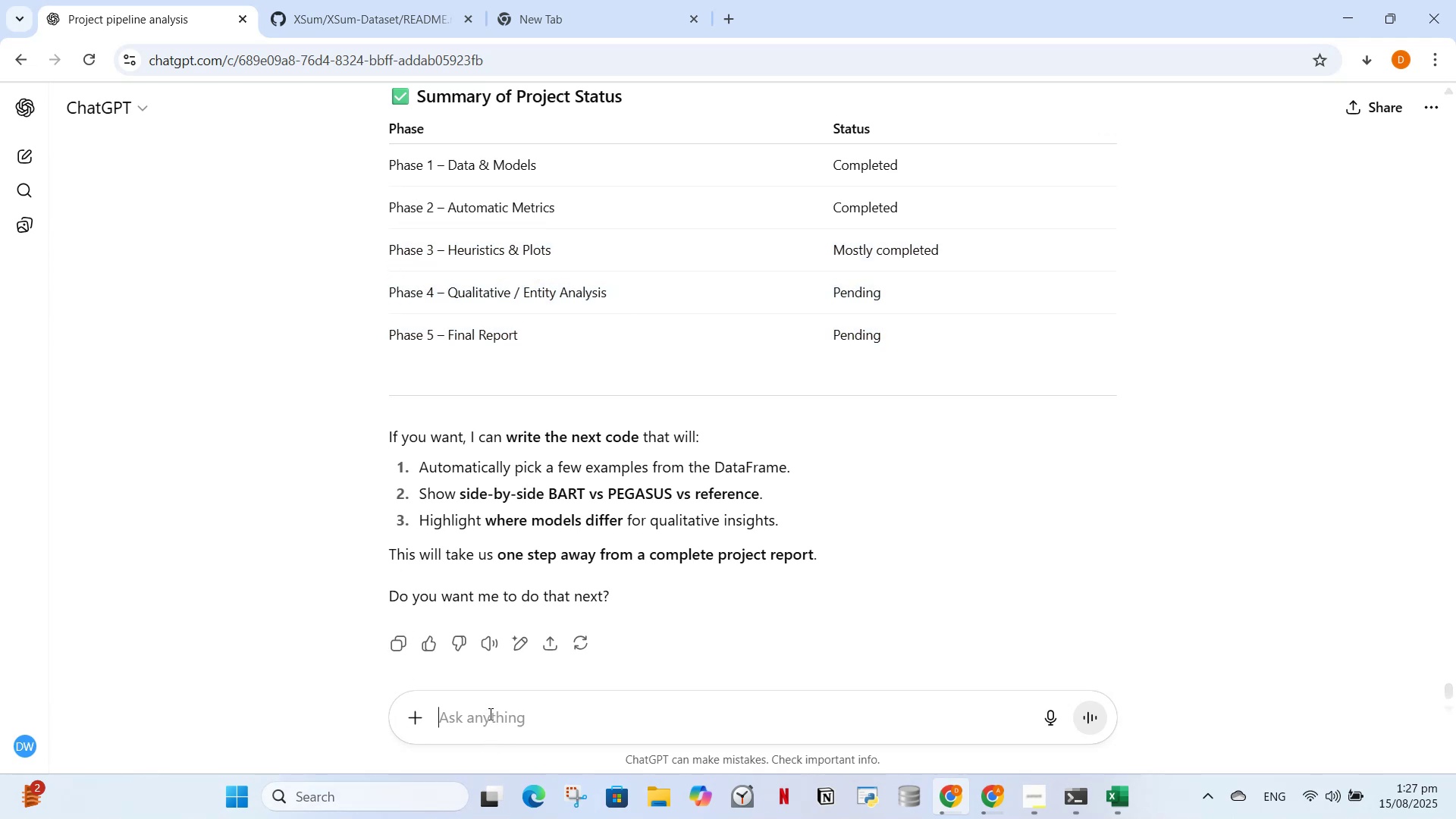 
key(Control+V)
 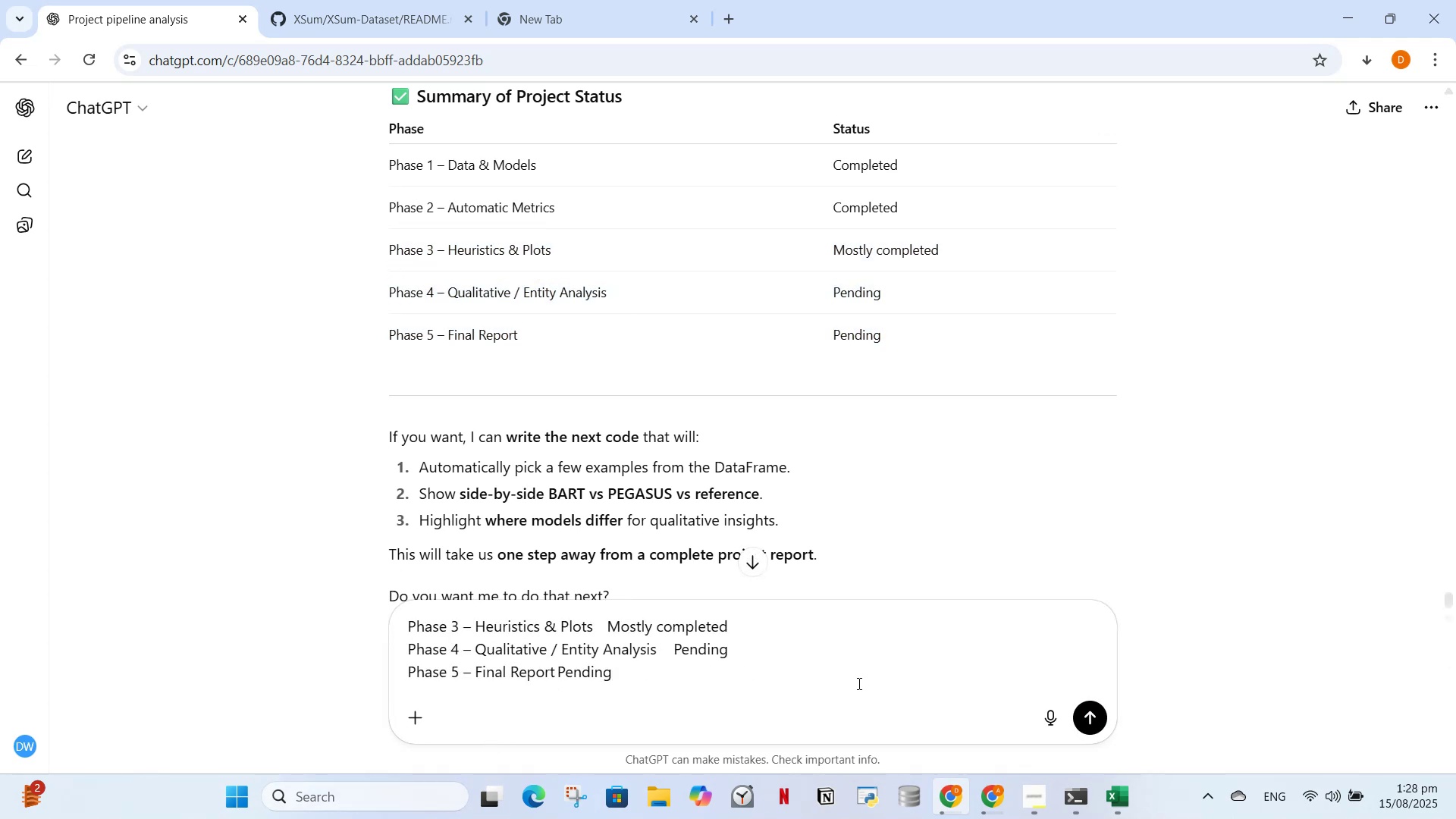 
key(Shift+Enter)
 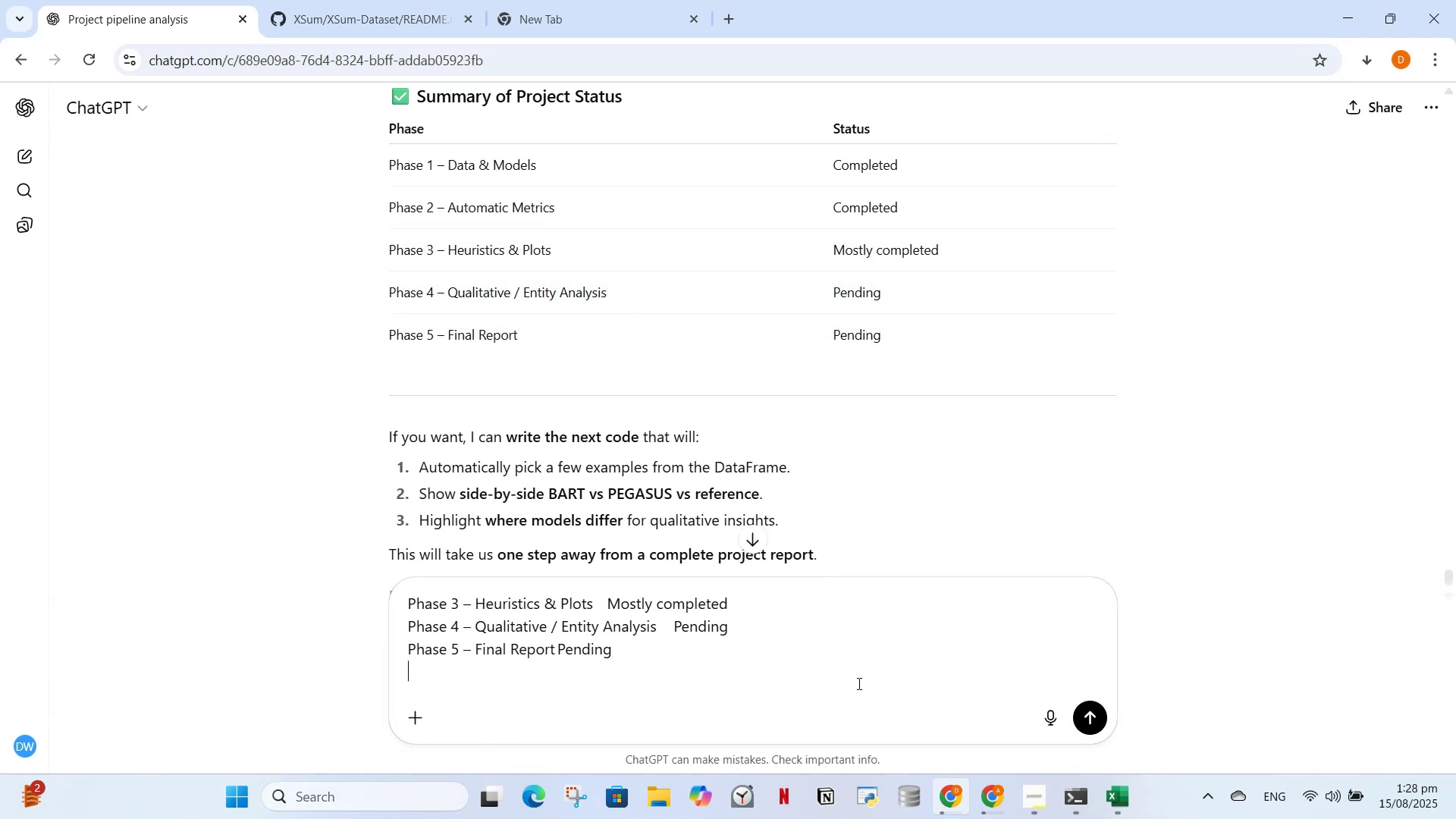 
key(Shift+Enter)
 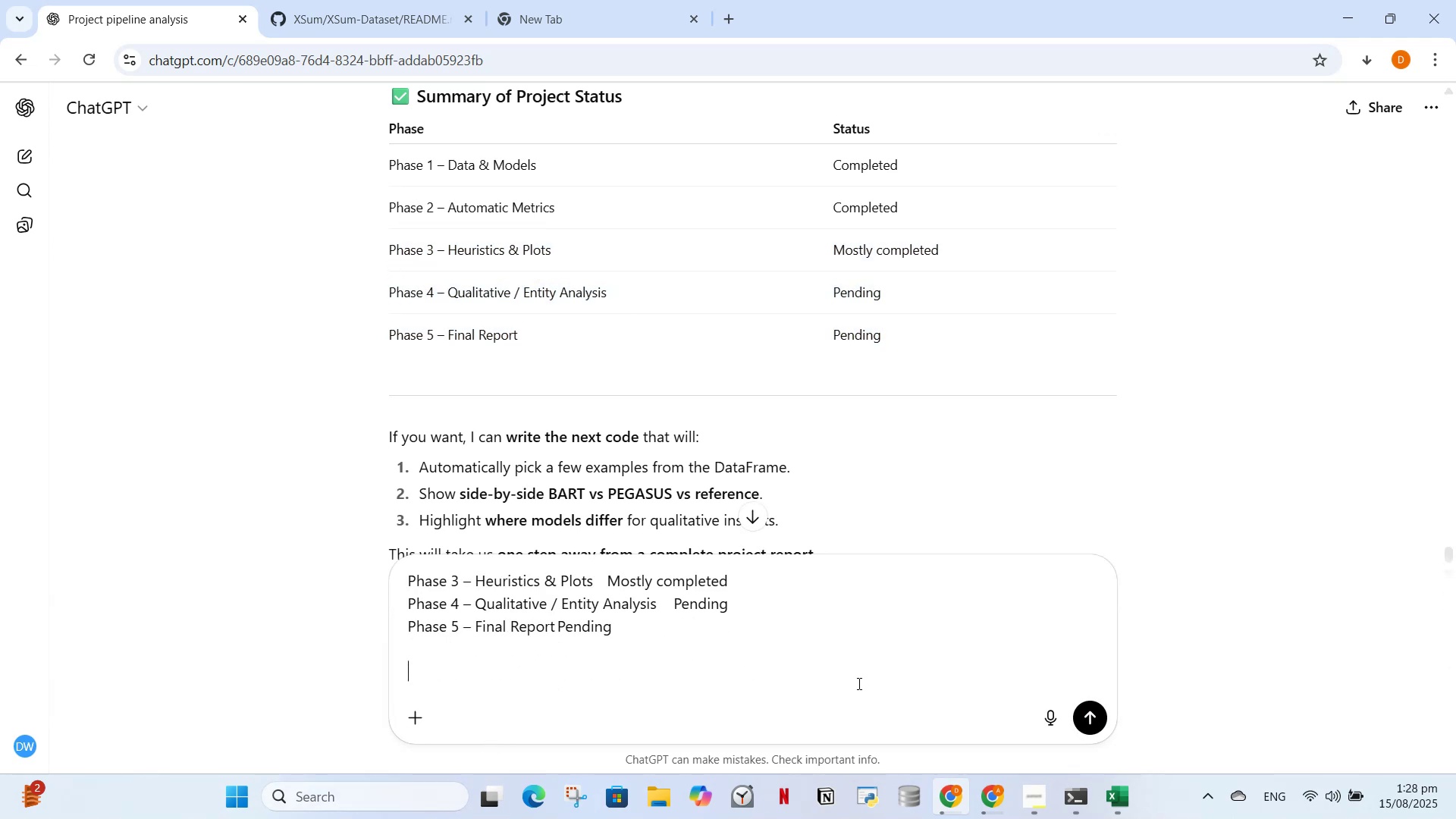 
type(focus these and make a roadmap first to complete thi )
key(Backspace)
type(s project)
 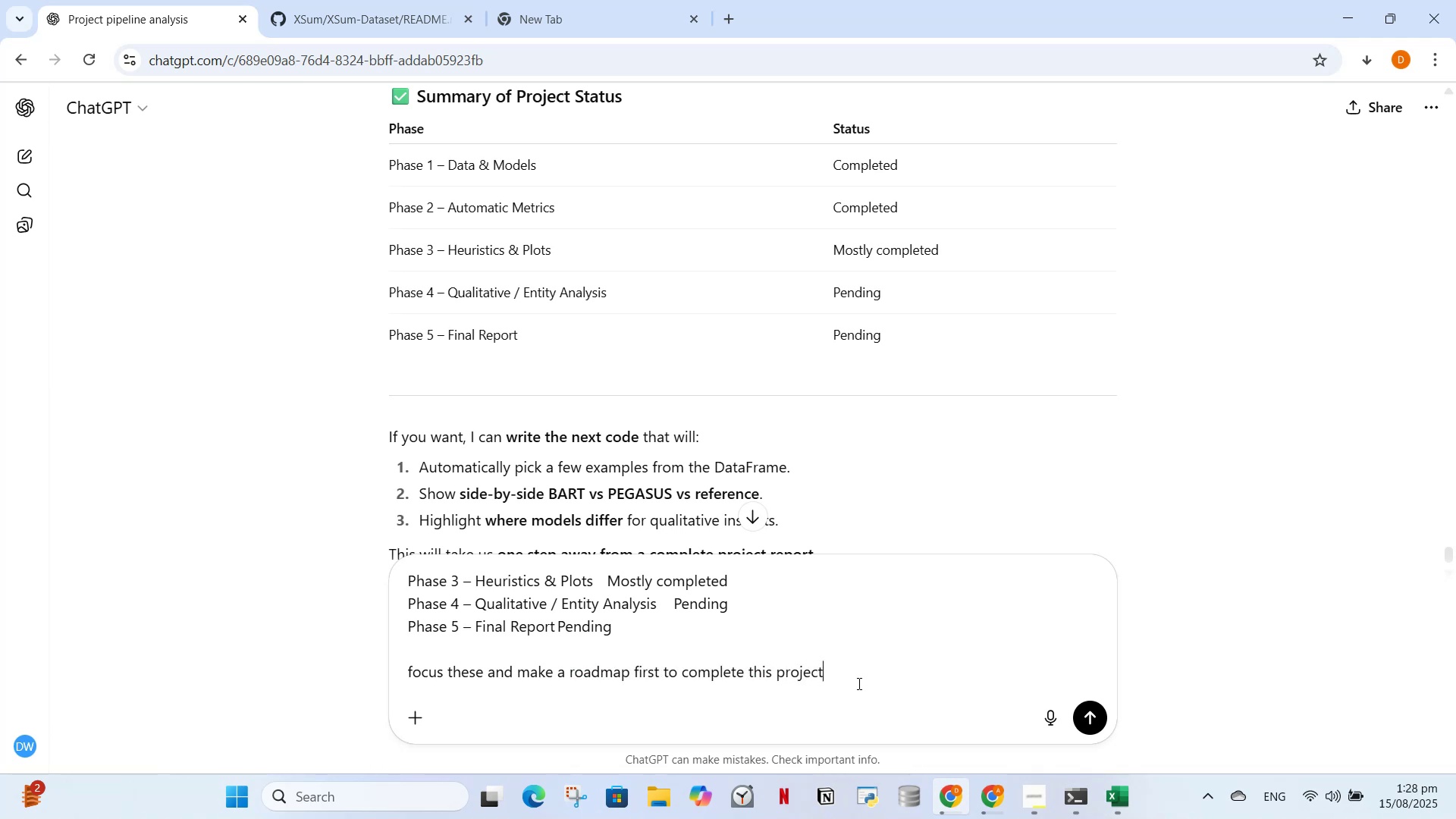 
key(Enter)
 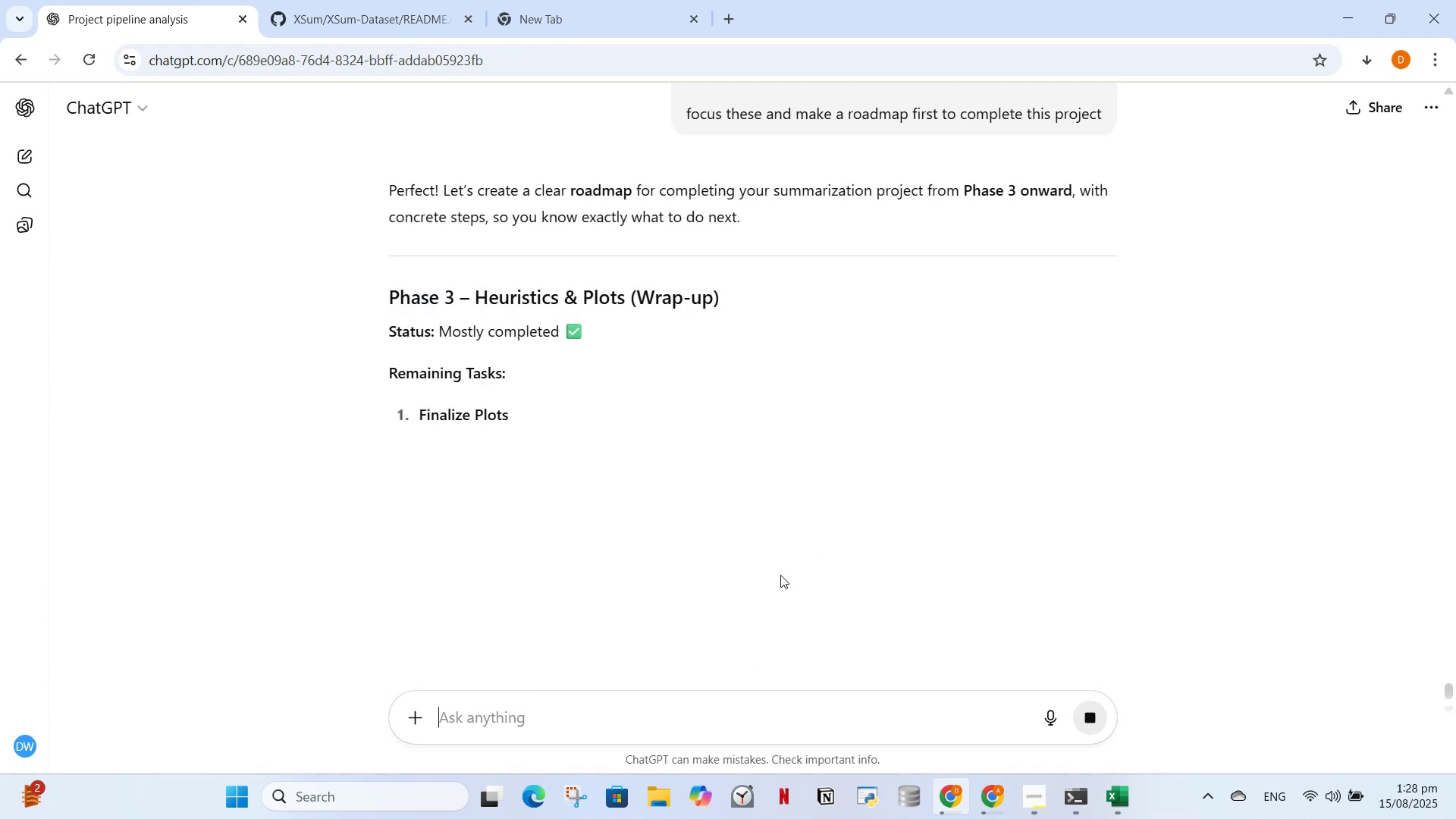 
wait(10.91)
 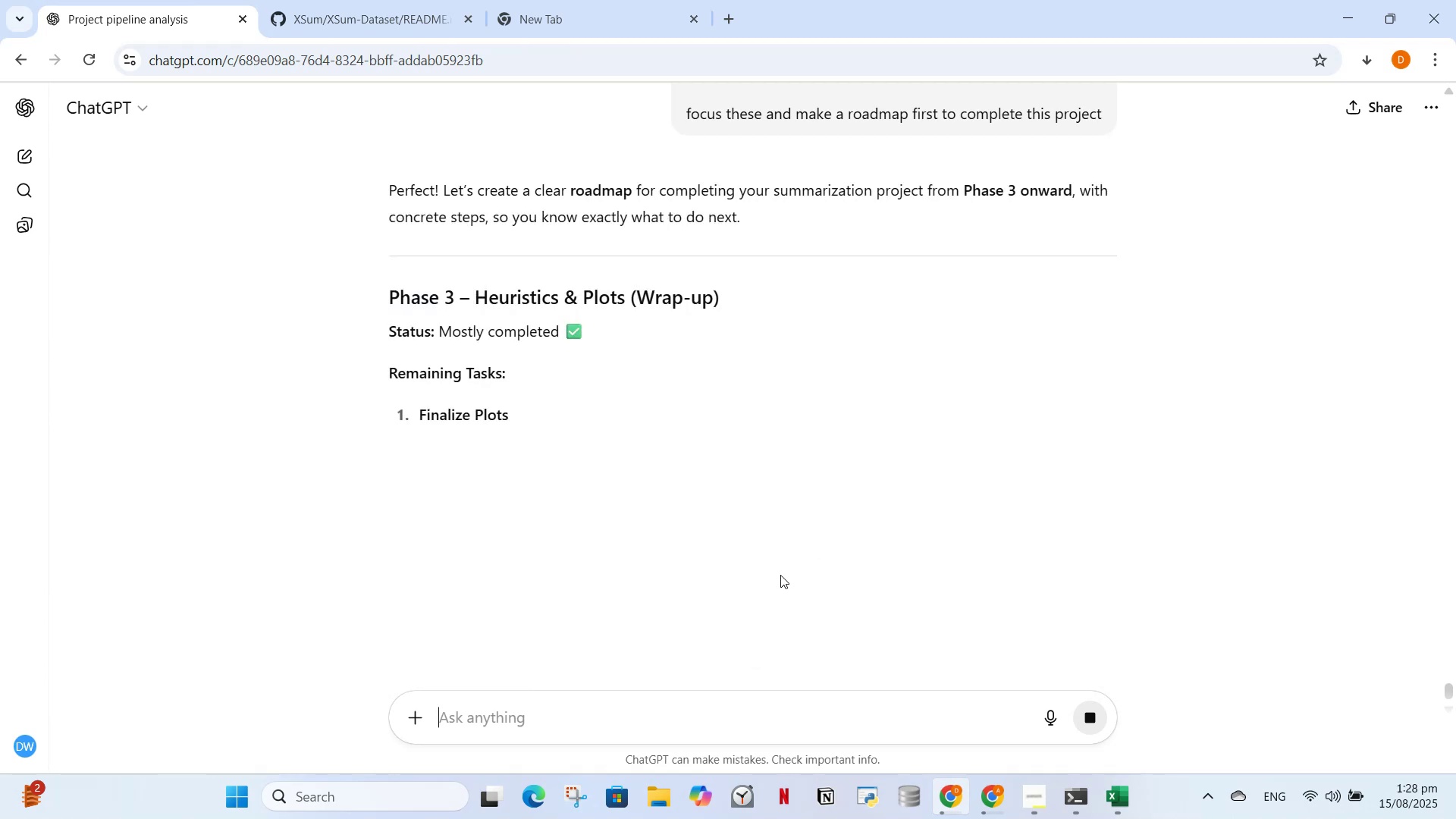 
scroll: coordinate [733, 391], scroll_direction: down, amount: 1.0
 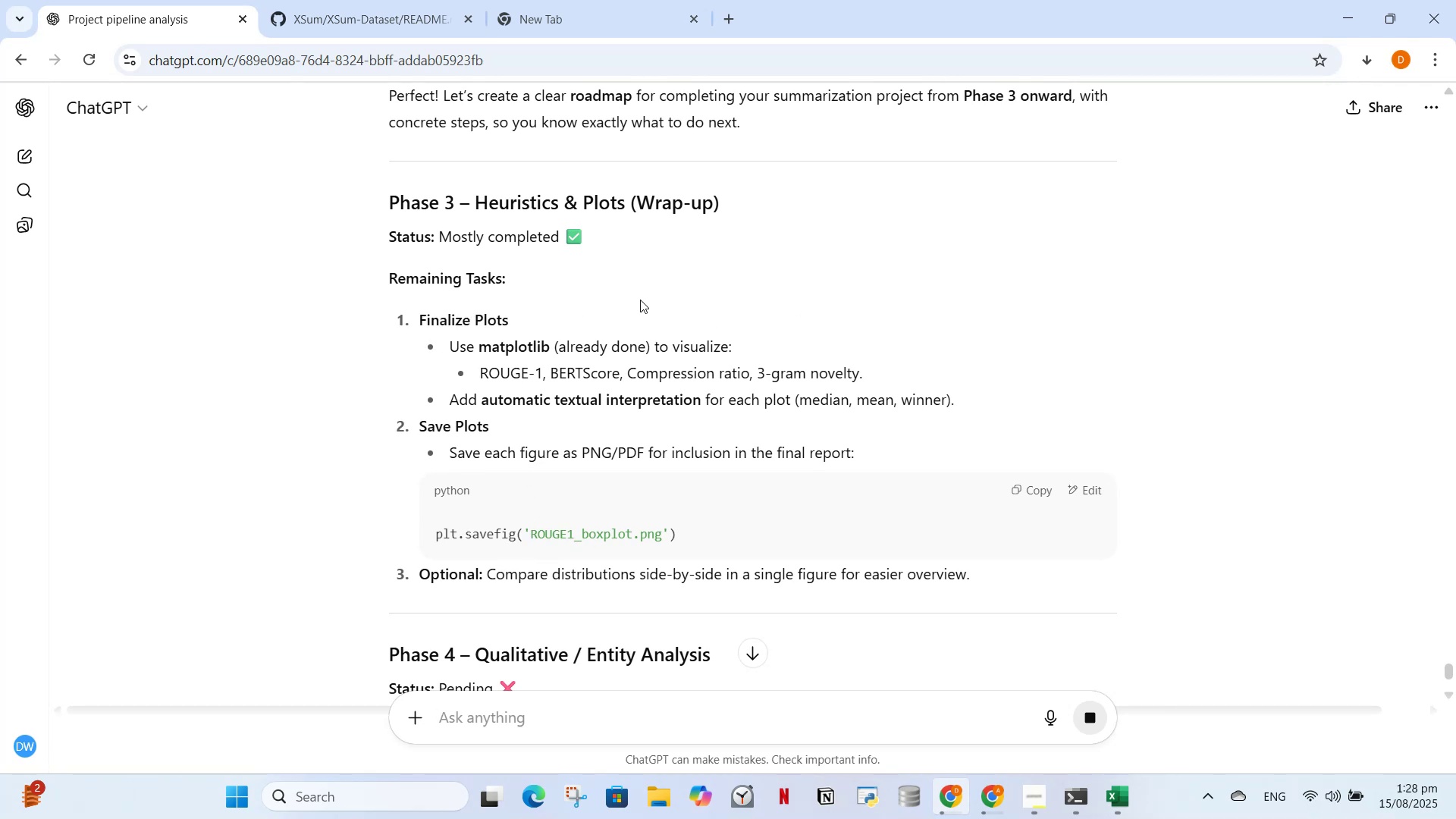 
wait(7.52)
 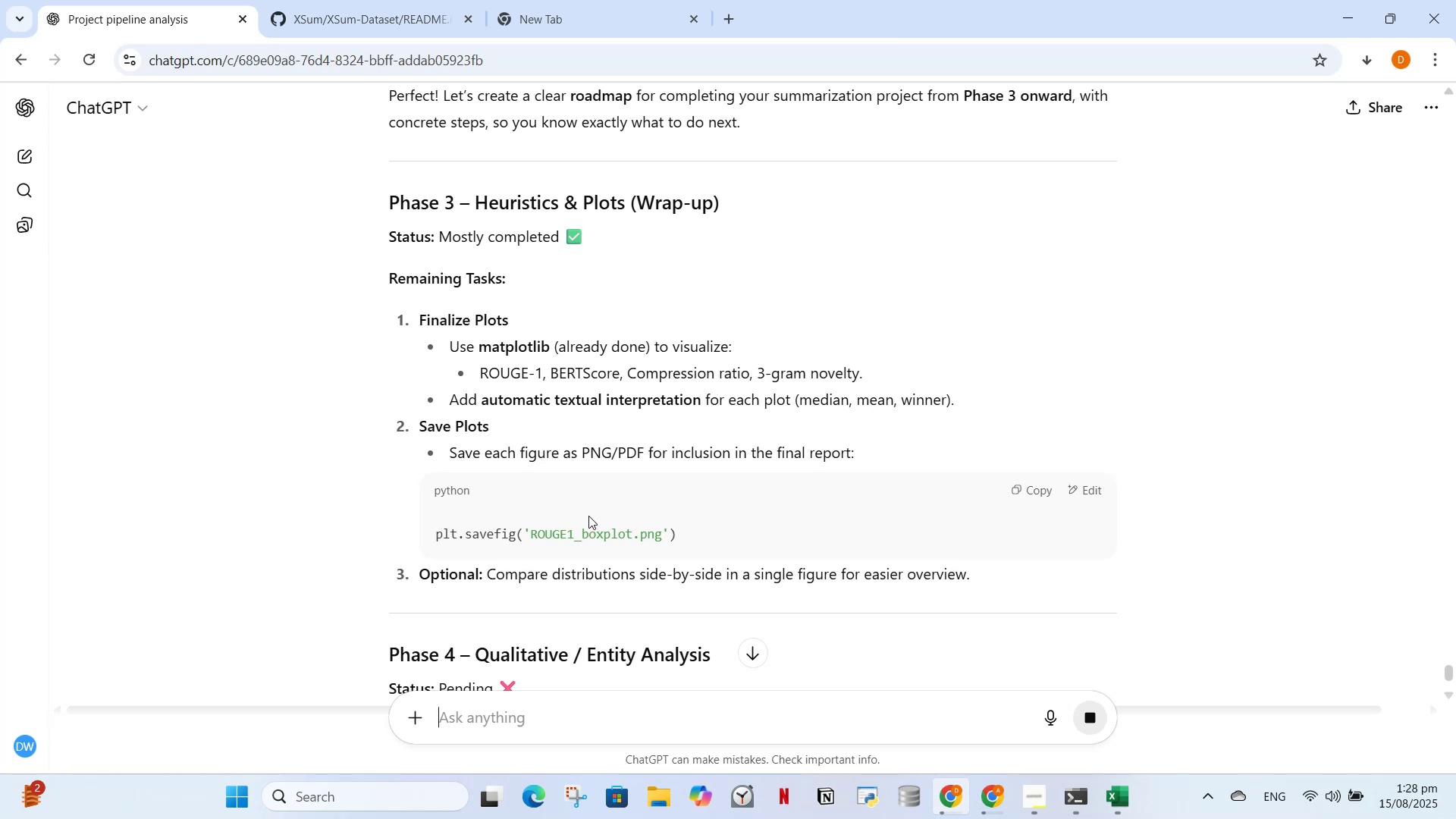 
scroll: coordinate [557, 503], scroll_direction: down, amount: 2.0
 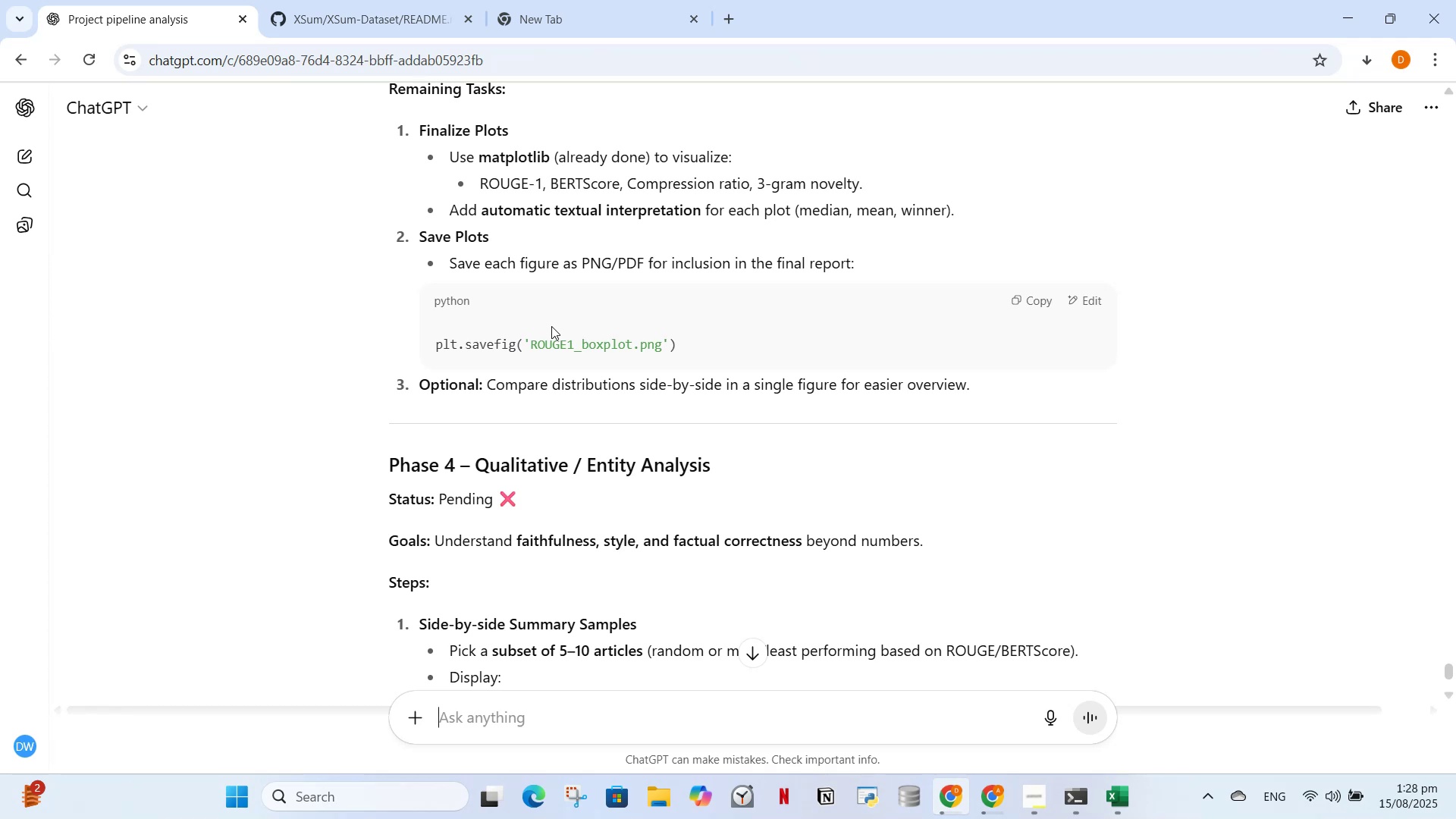 
wait(9.87)
 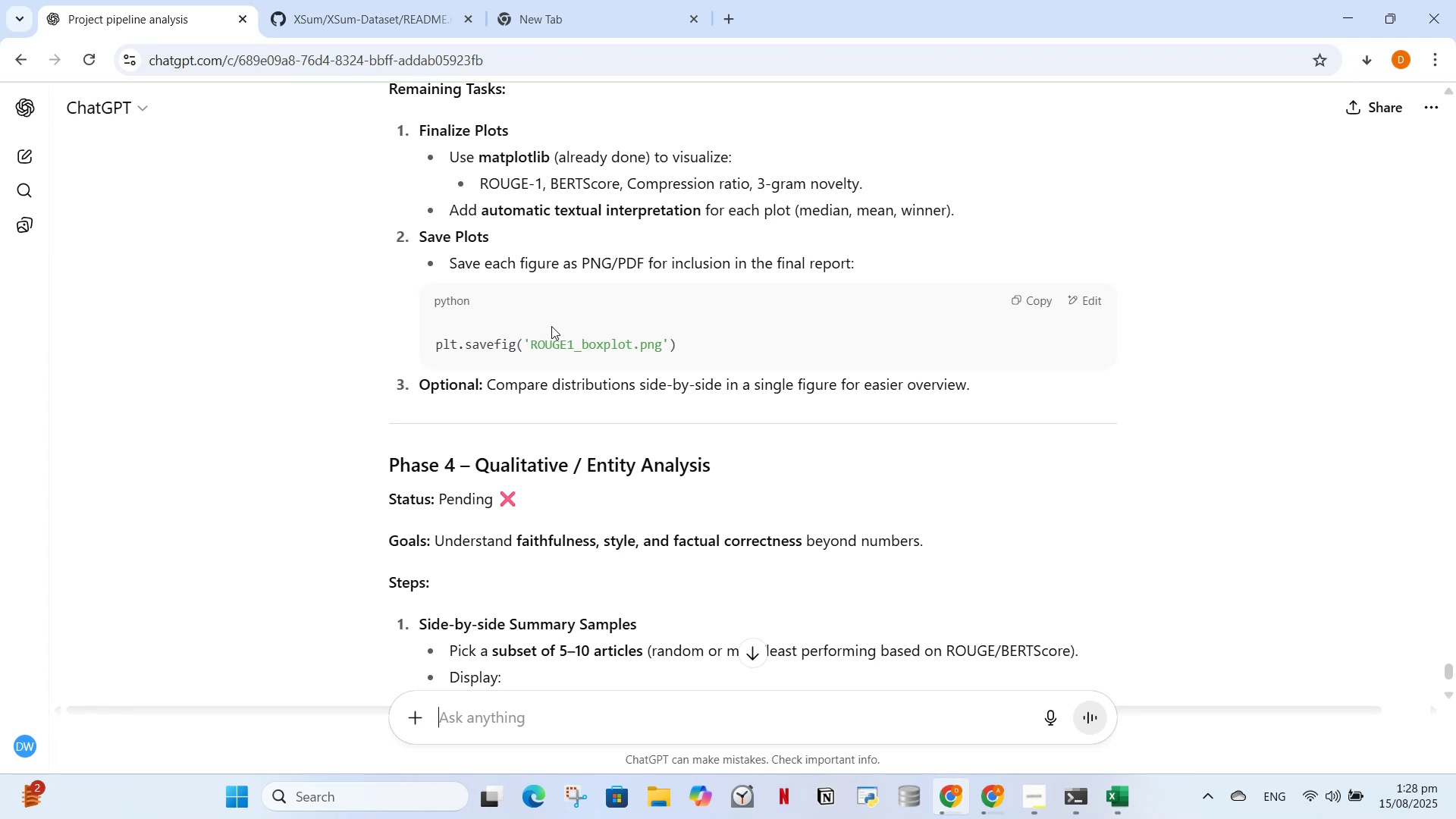 
left_click([382, 0])
 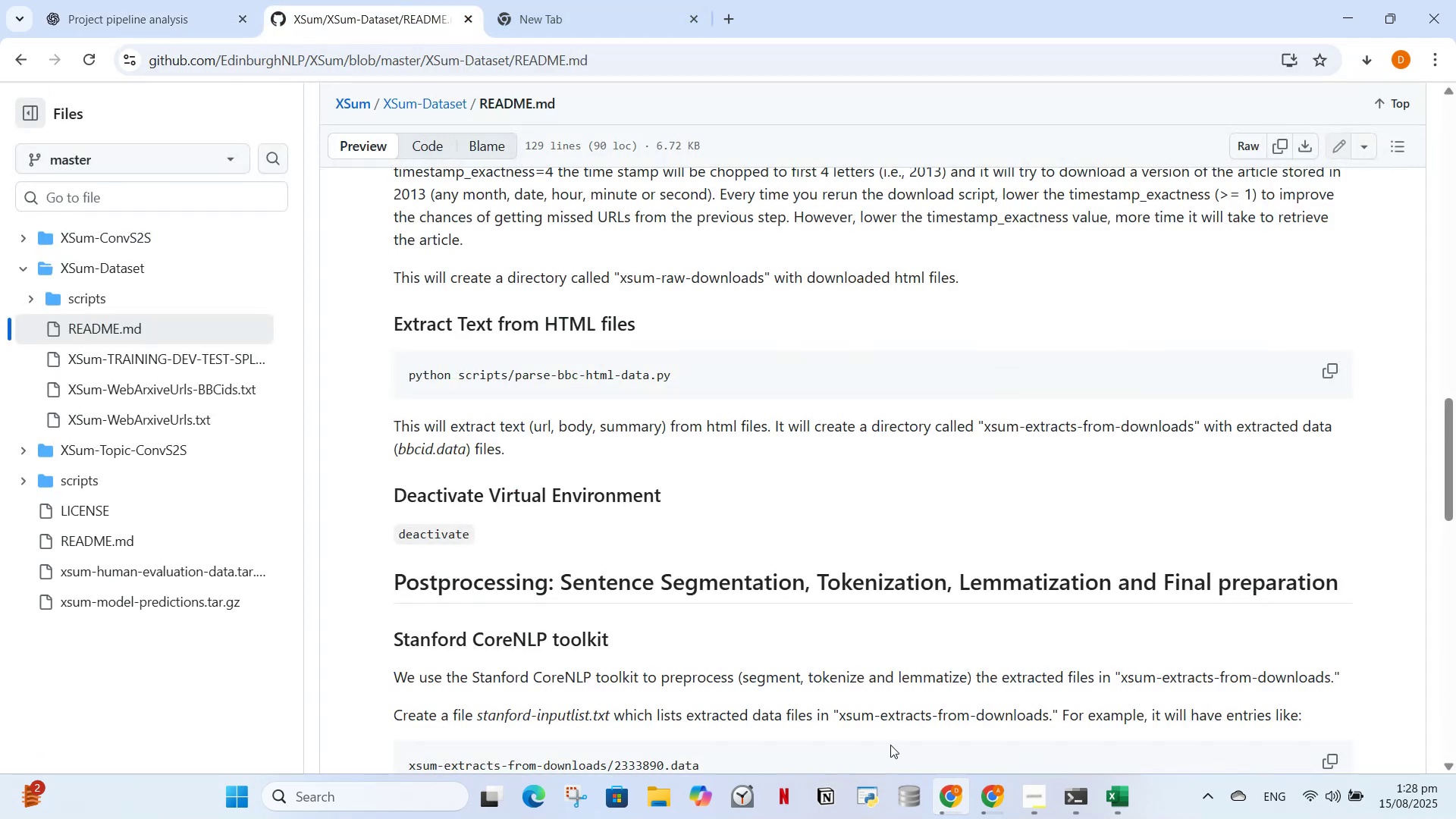 
left_click([980, 800])
 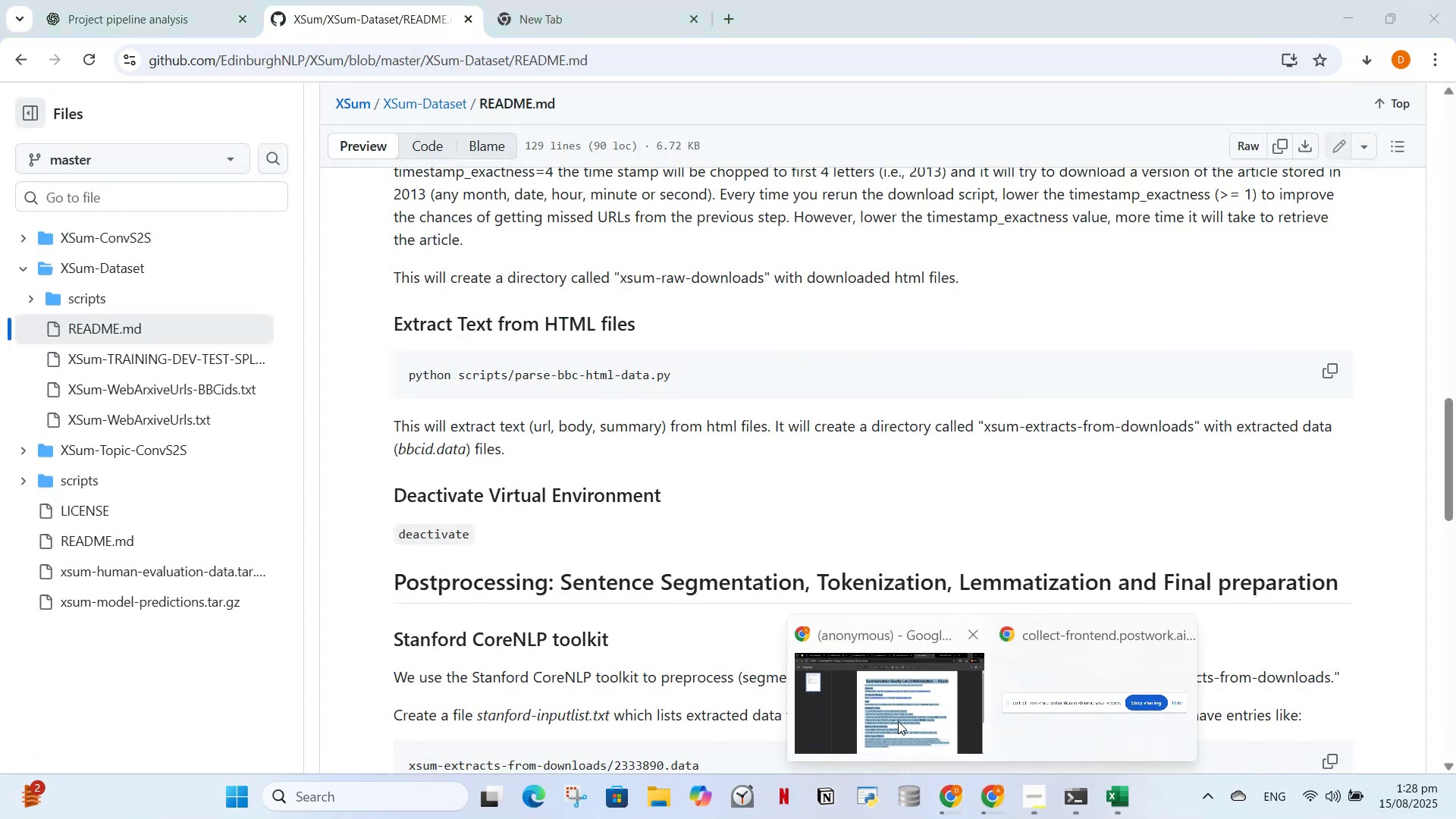 
left_click([900, 717])
 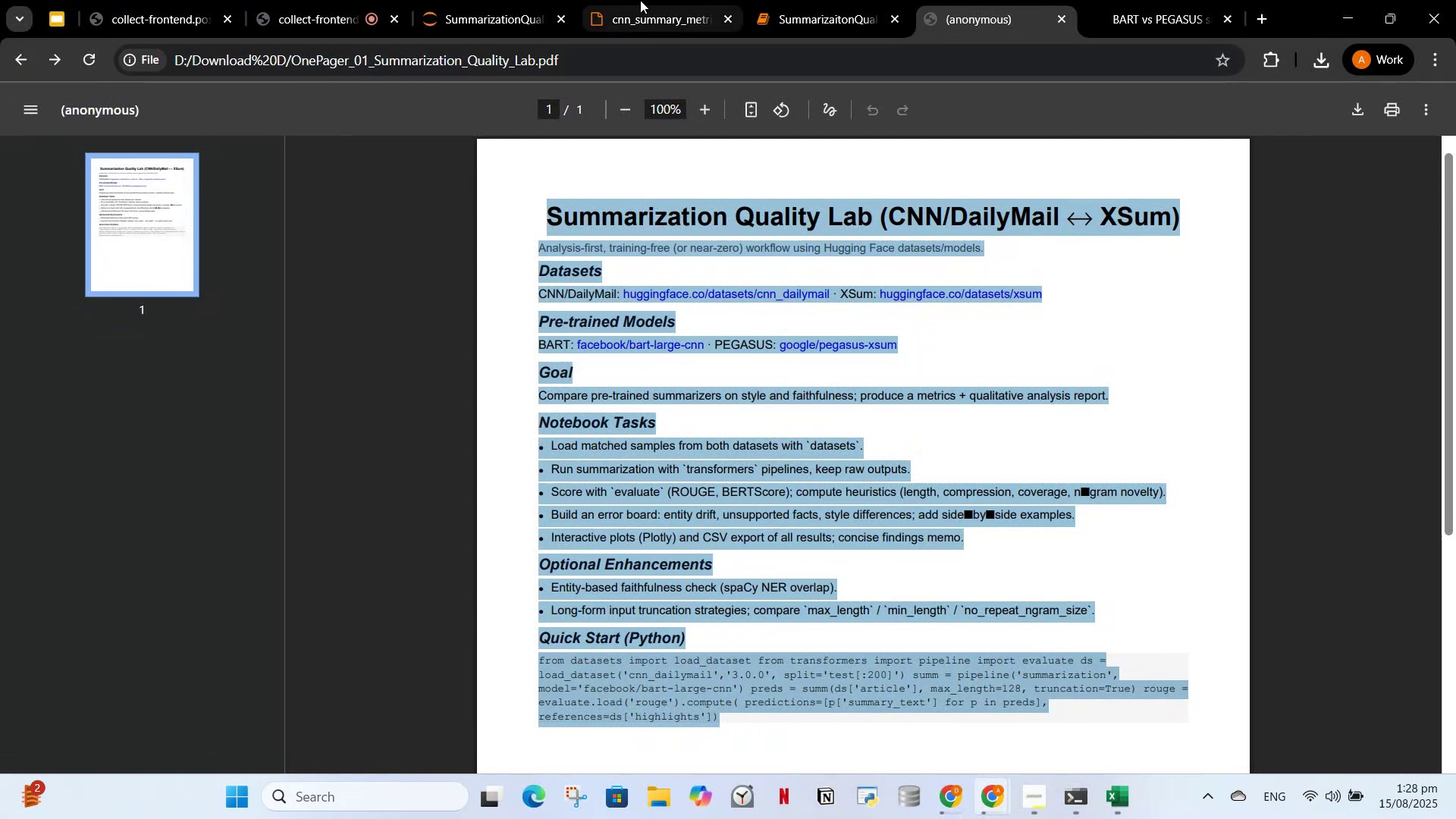 
left_click([446, 0])
 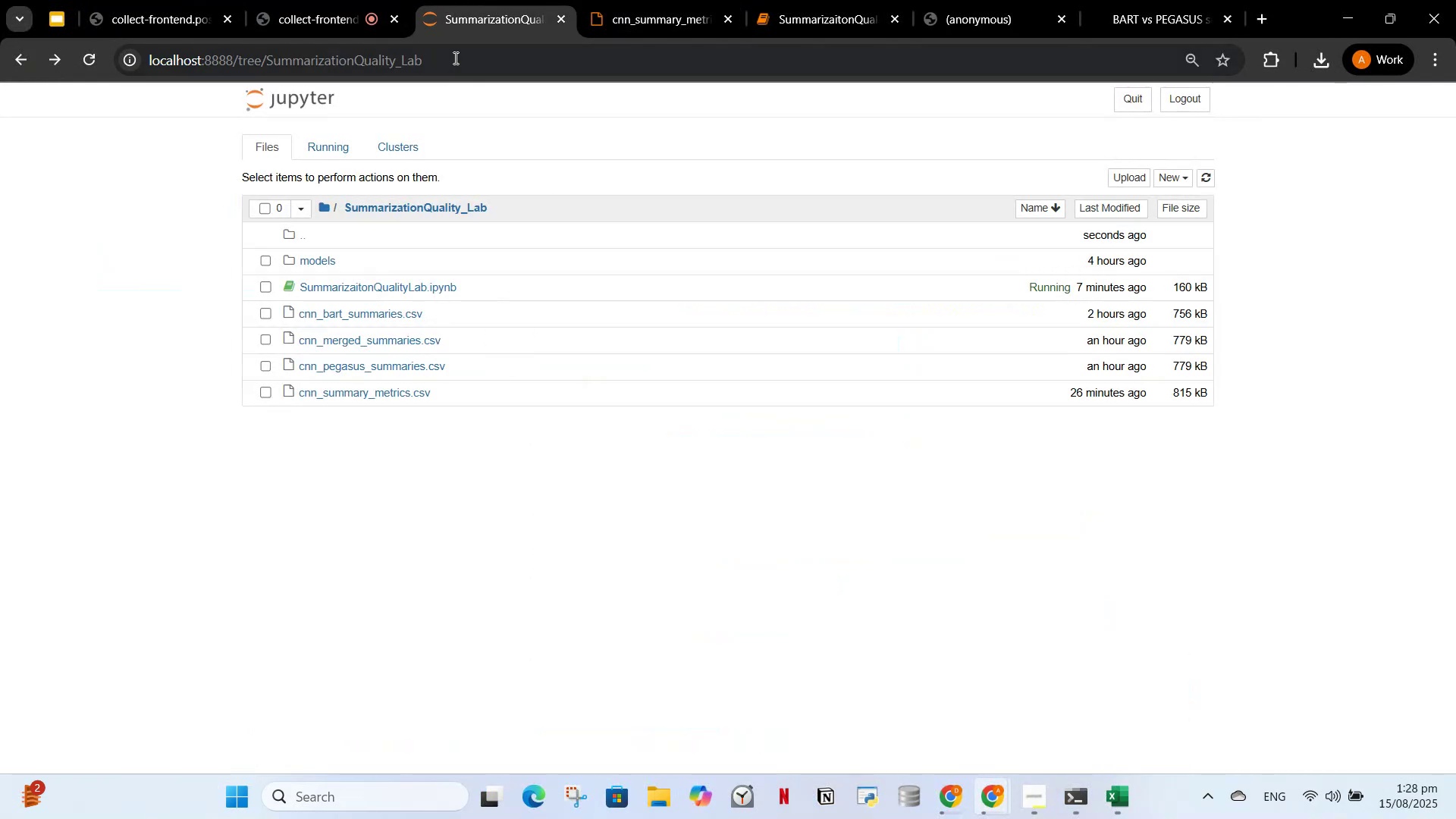 
left_click([454, 58])
 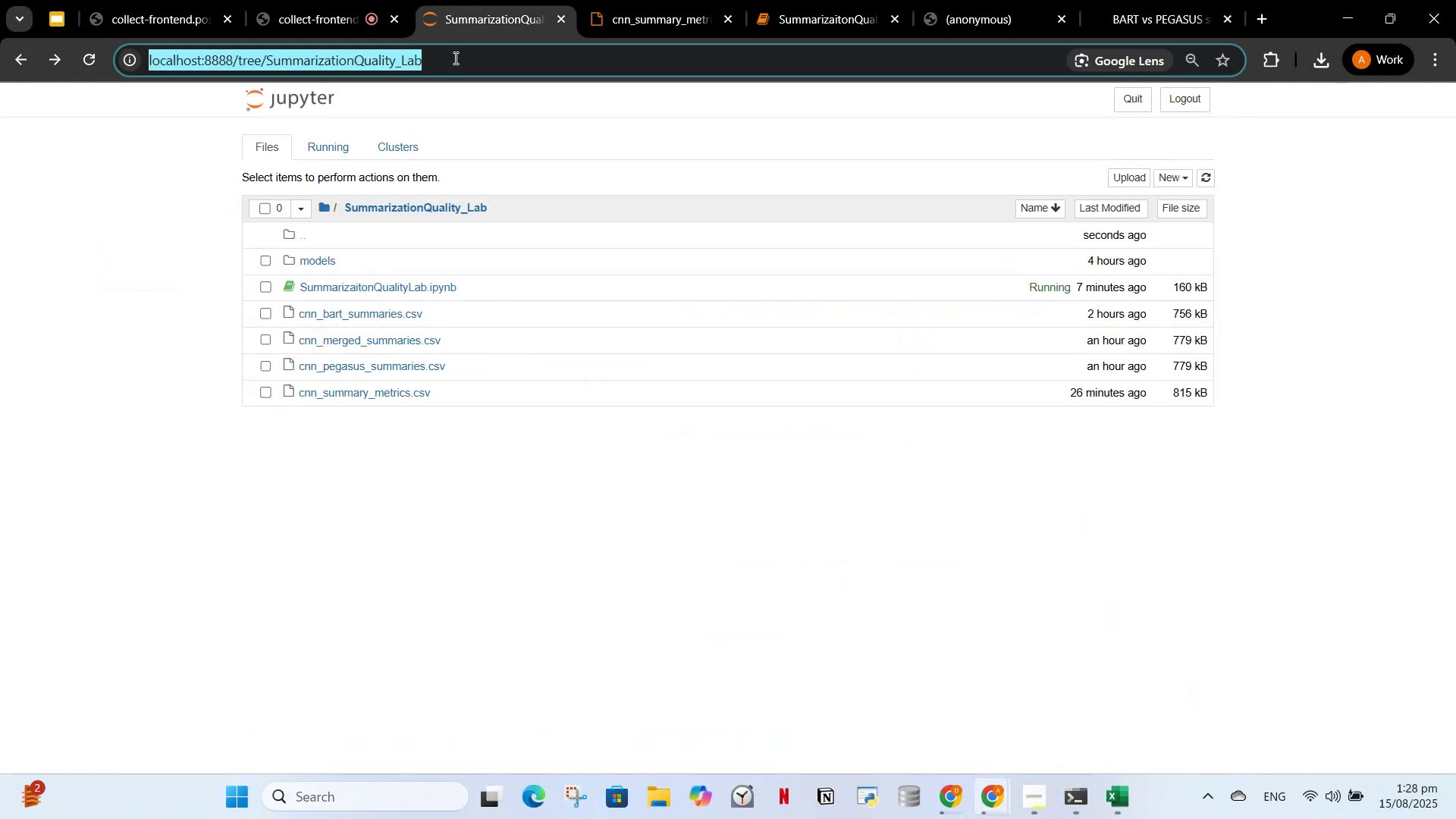 
key(Enter)
 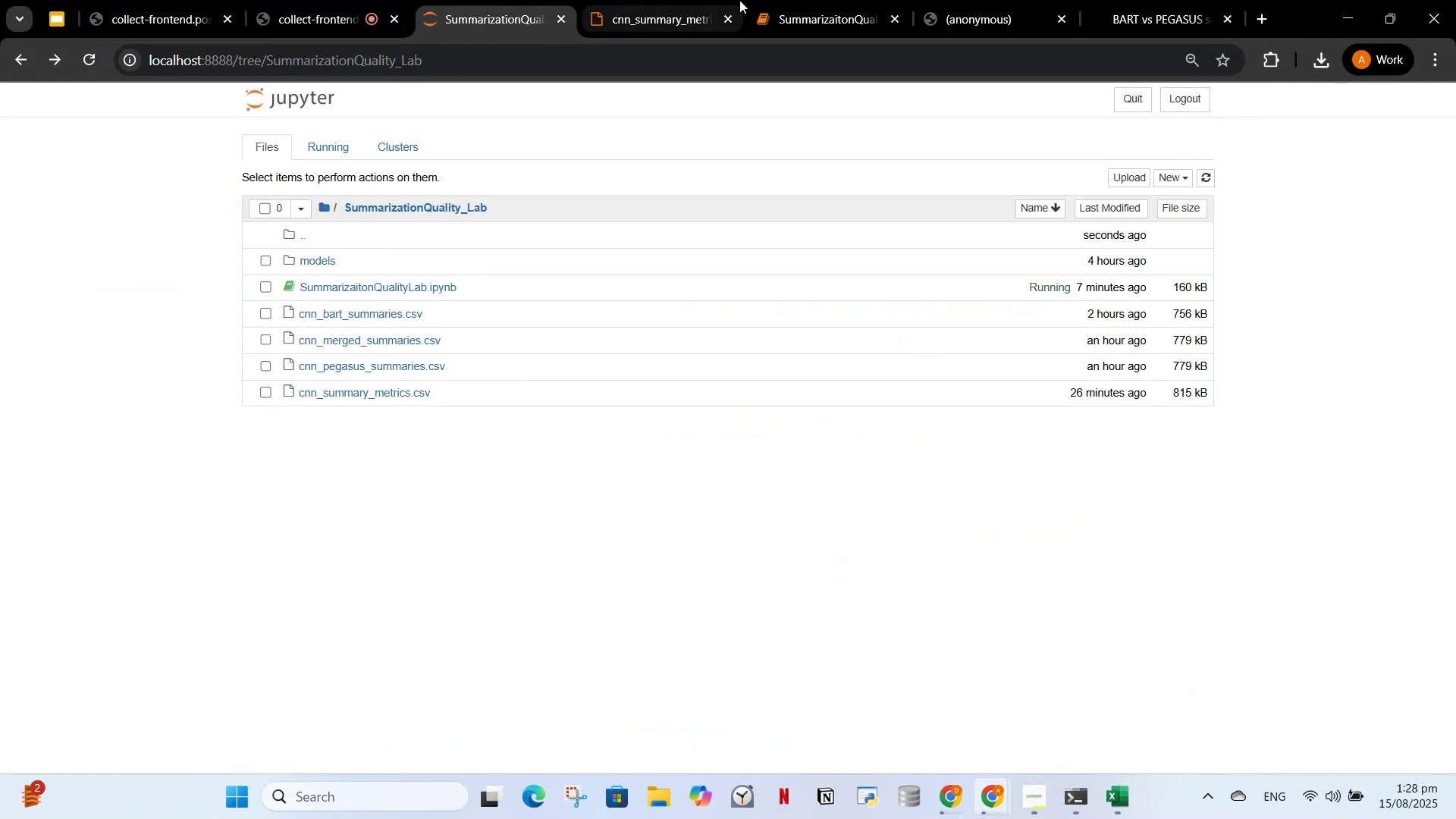 
left_click([791, 0])
 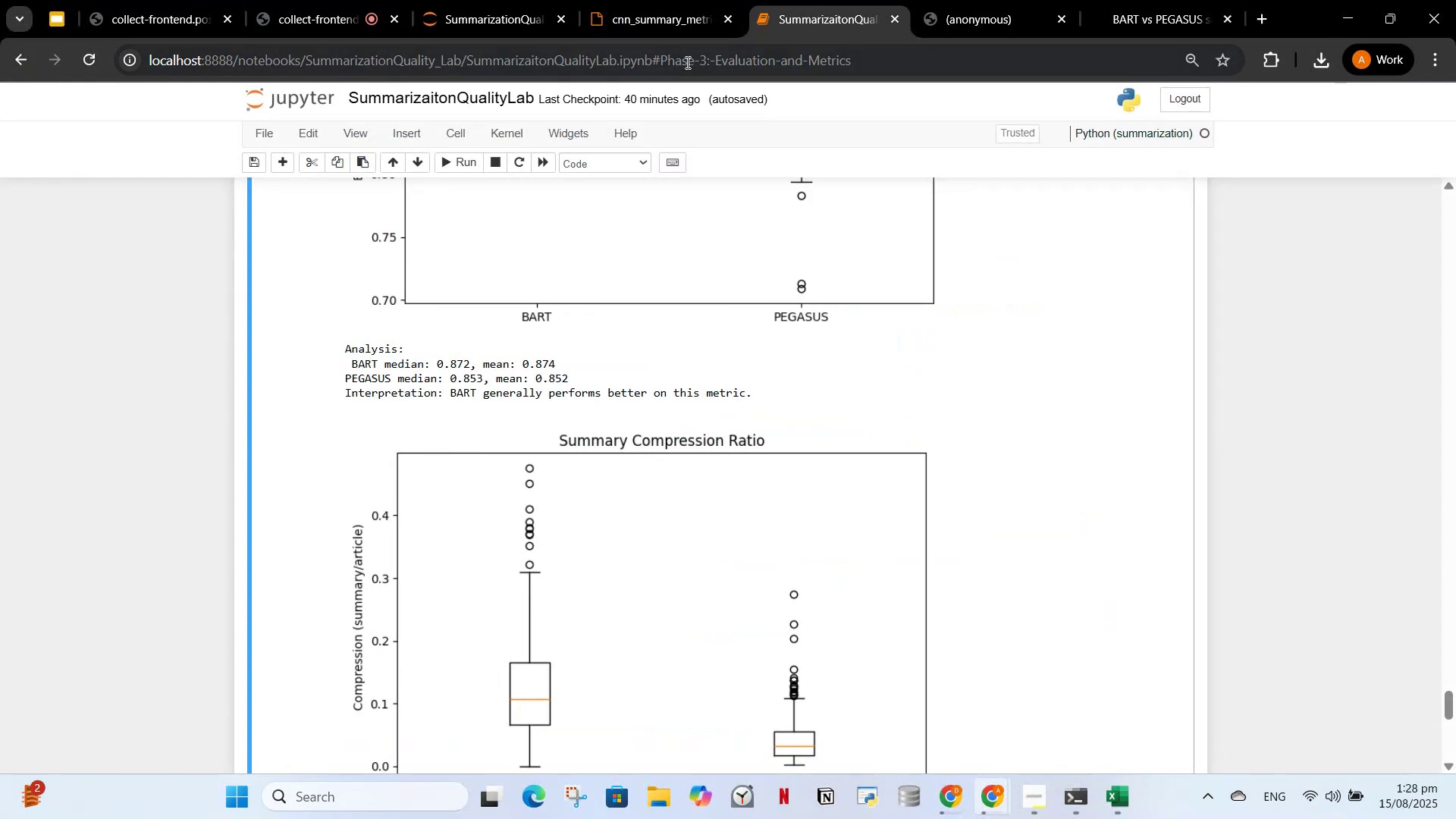 
left_click([686, 62])
 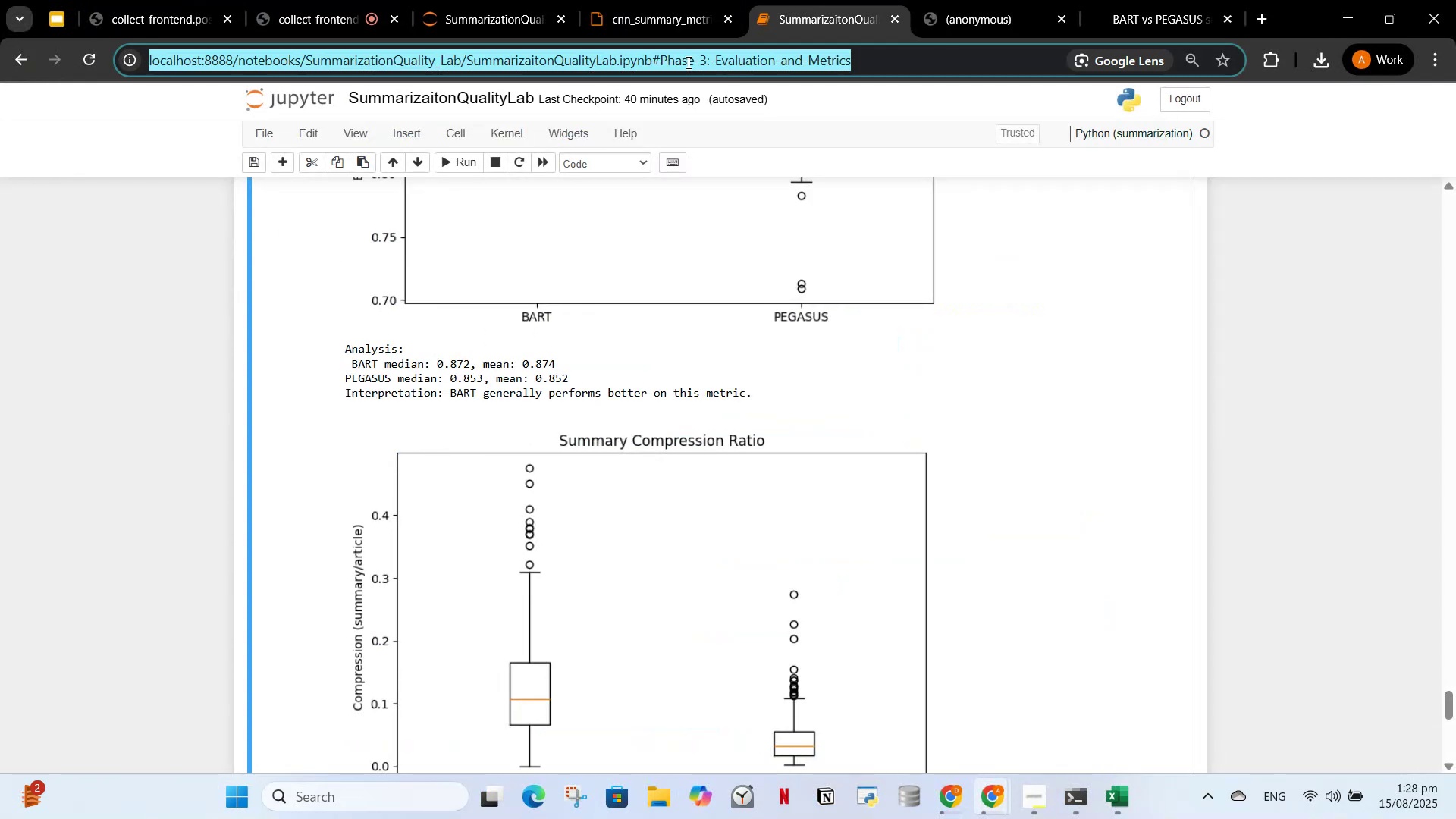 
key(Enter)
 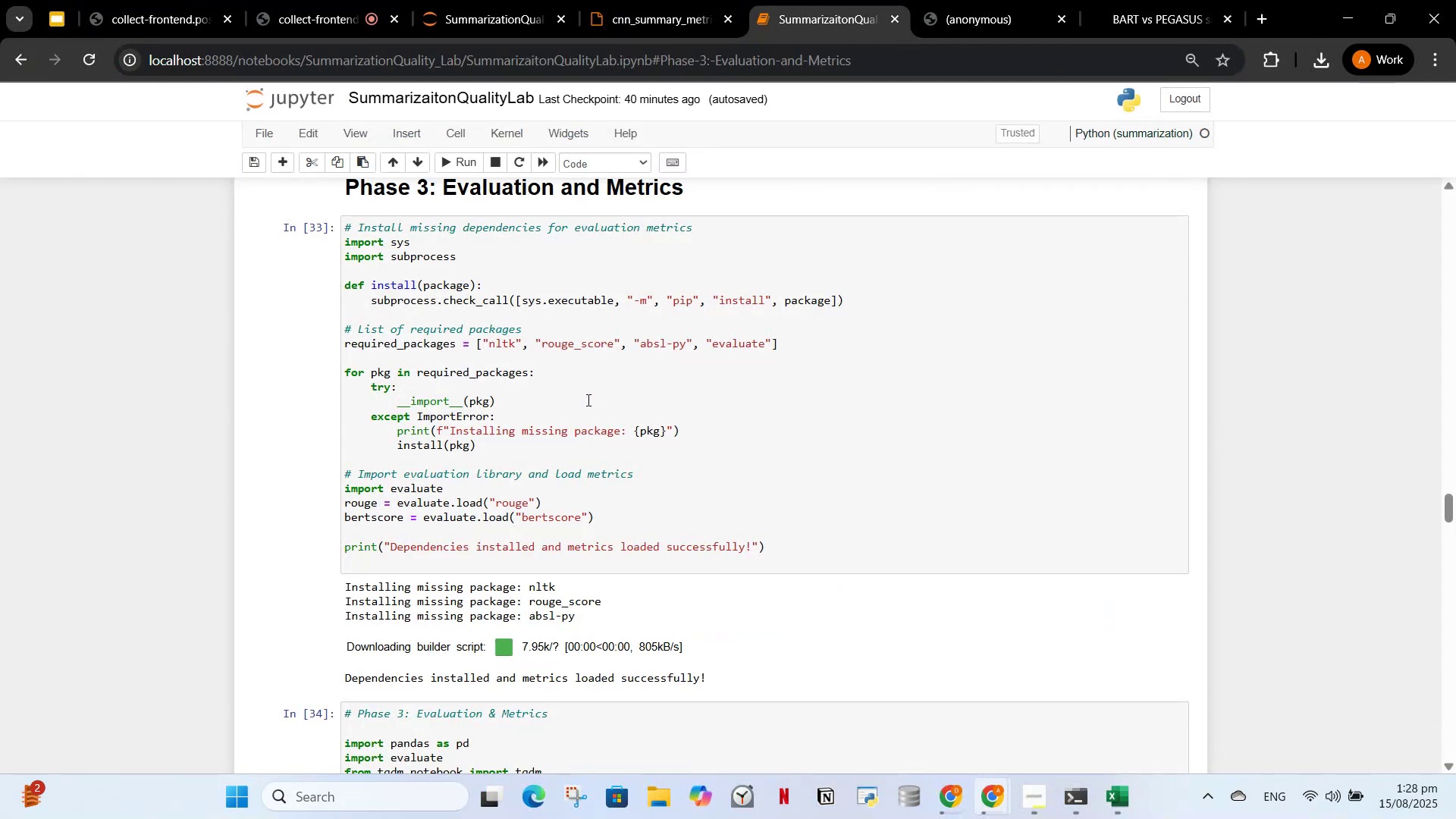 
scroll: coordinate [578, 397], scroll_direction: down, amount: 36.0
 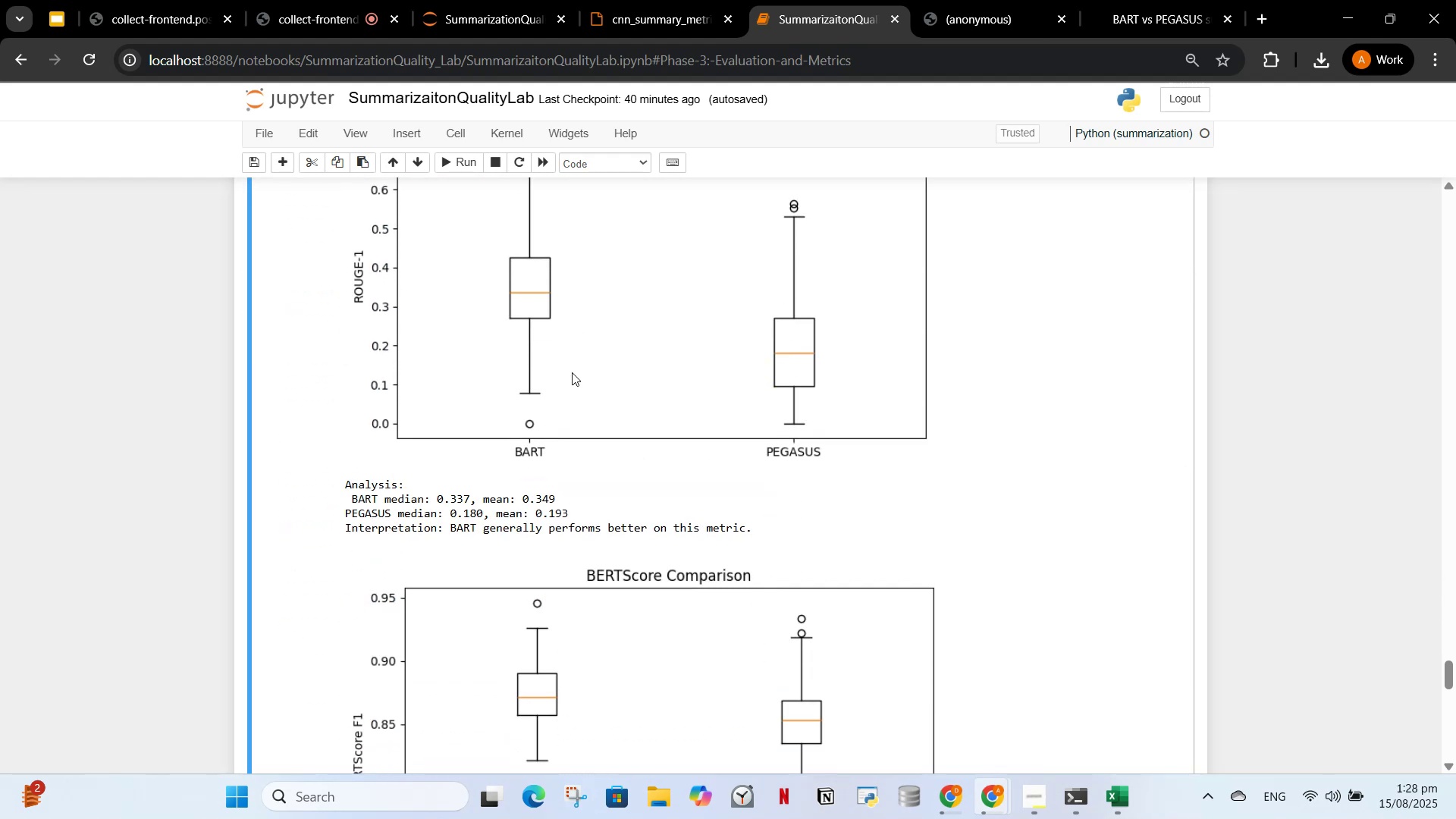 
scroll: coordinate [613, 338], scroll_direction: up, amount: 8.0
 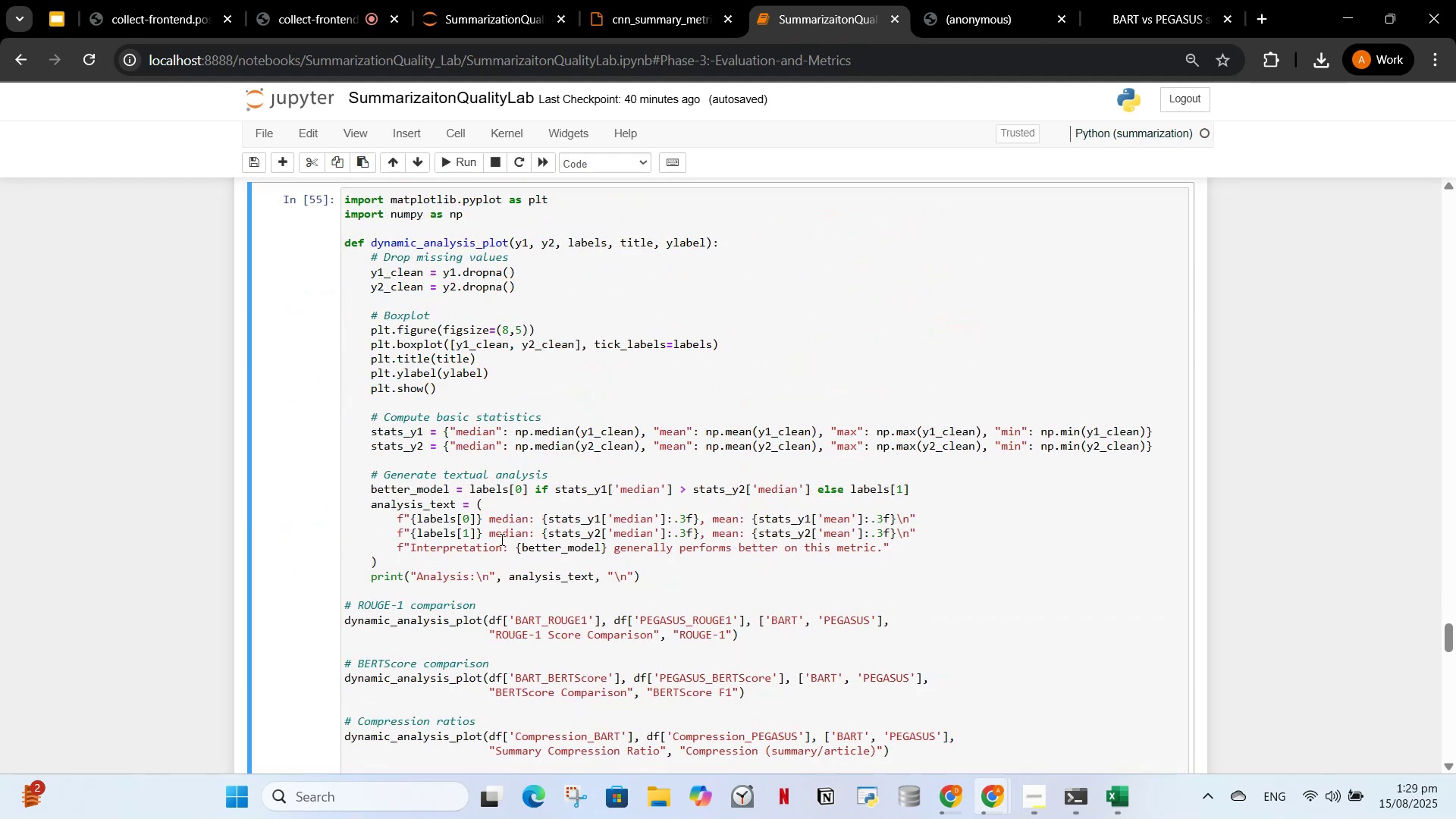 
left_click_drag(start_coordinate=[480, 592], to_coordinate=[481, 588])
 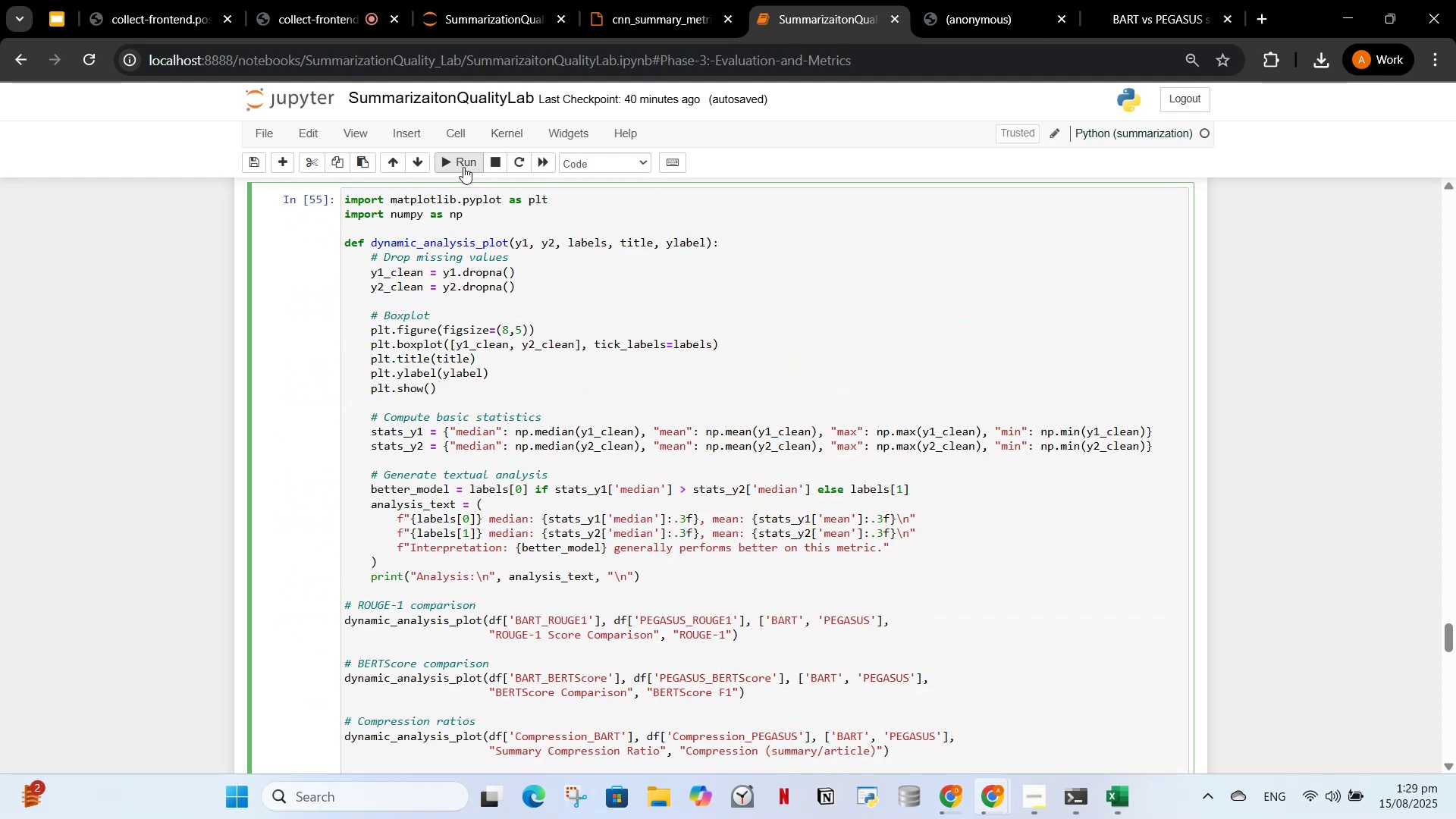 
left_click([460, 167])
 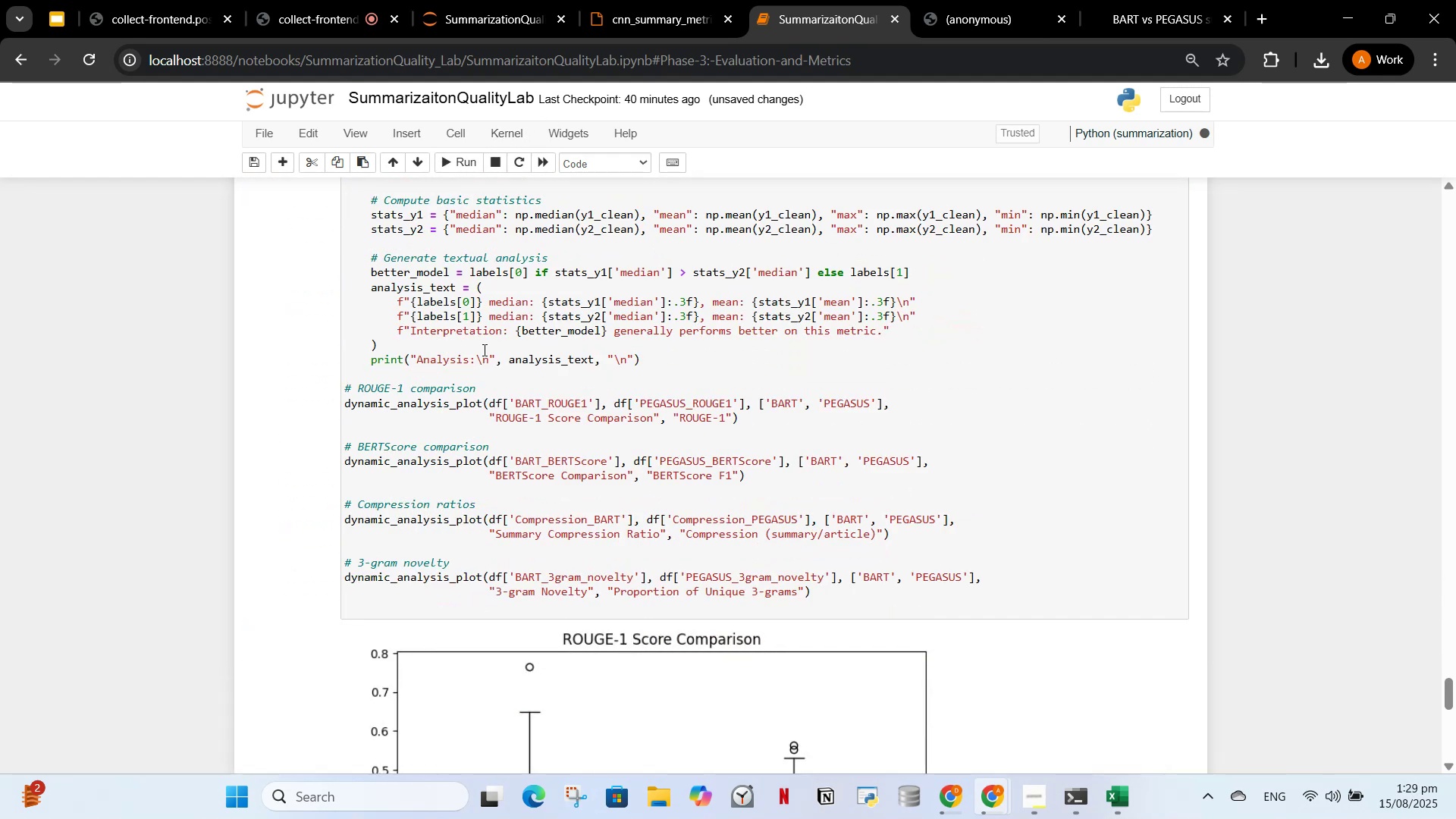 
scroll: coordinate [513, 373], scroll_direction: down, amount: 18.0
 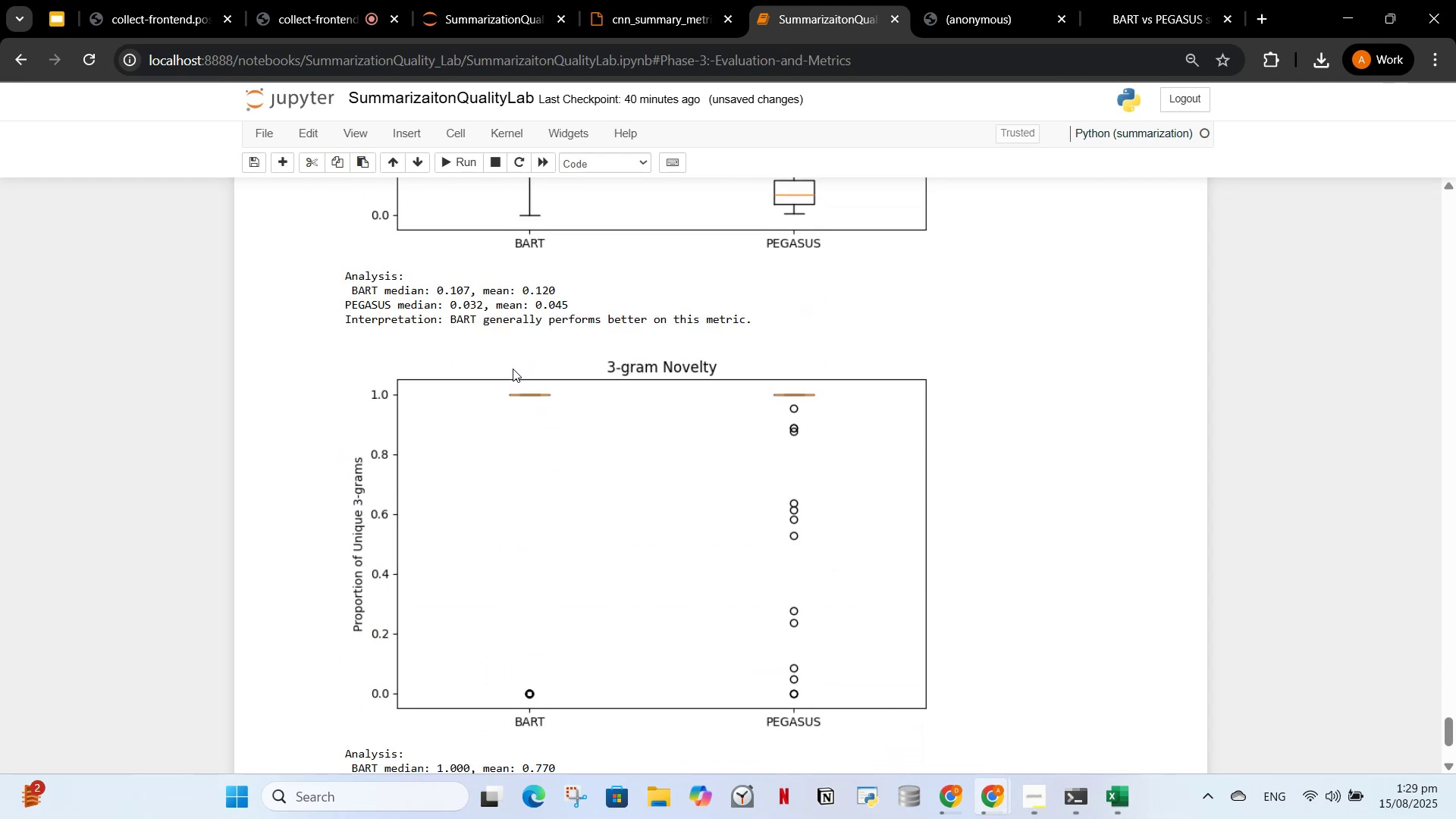 
scroll: coordinate [513, 369], scroll_direction: up, amount: 3.0
 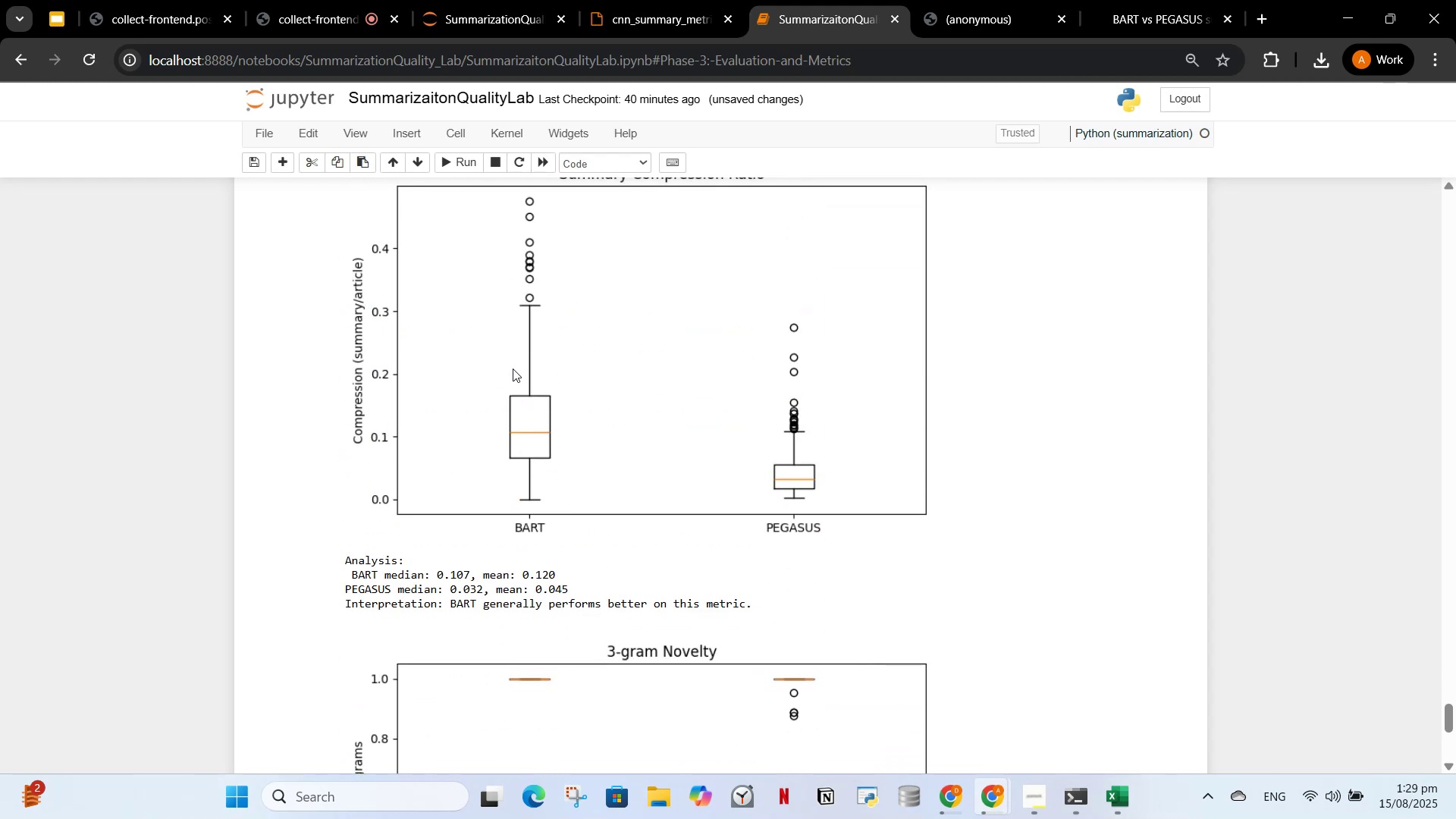 
scroll: coordinate [540, 370], scroll_direction: down, amount: 6.0
 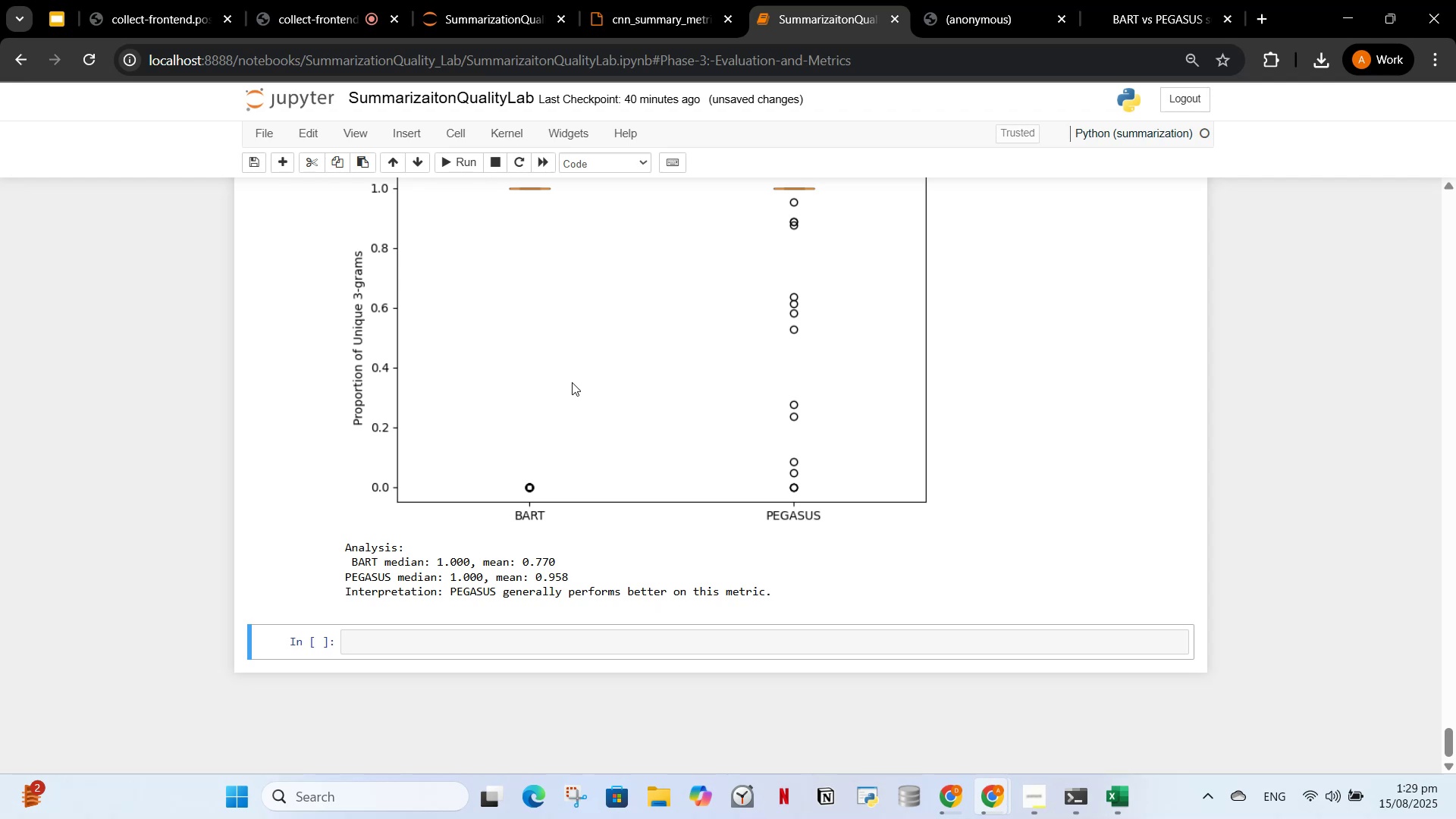 
wait(7.31)
 